 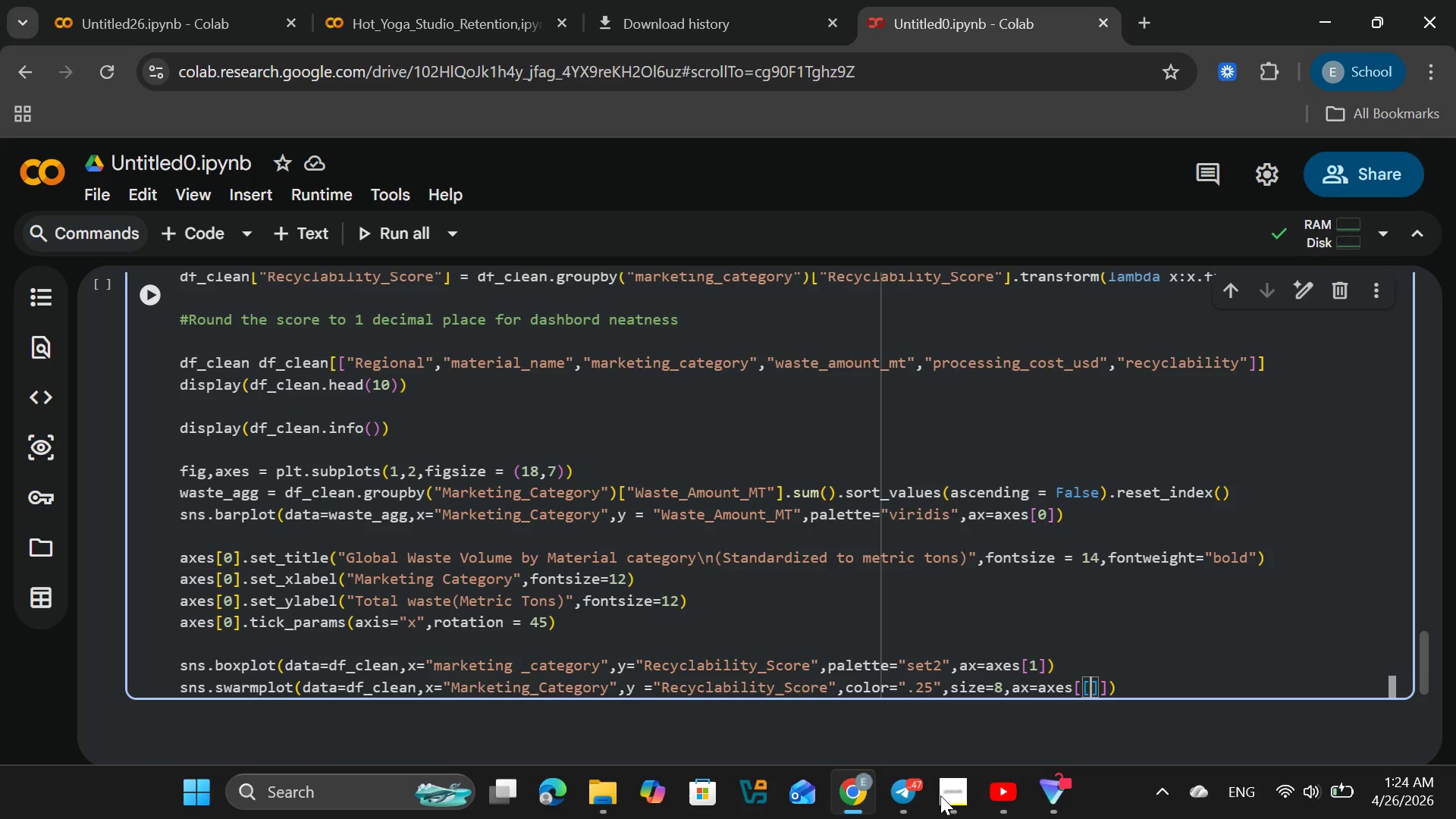 
key(Backspace)
 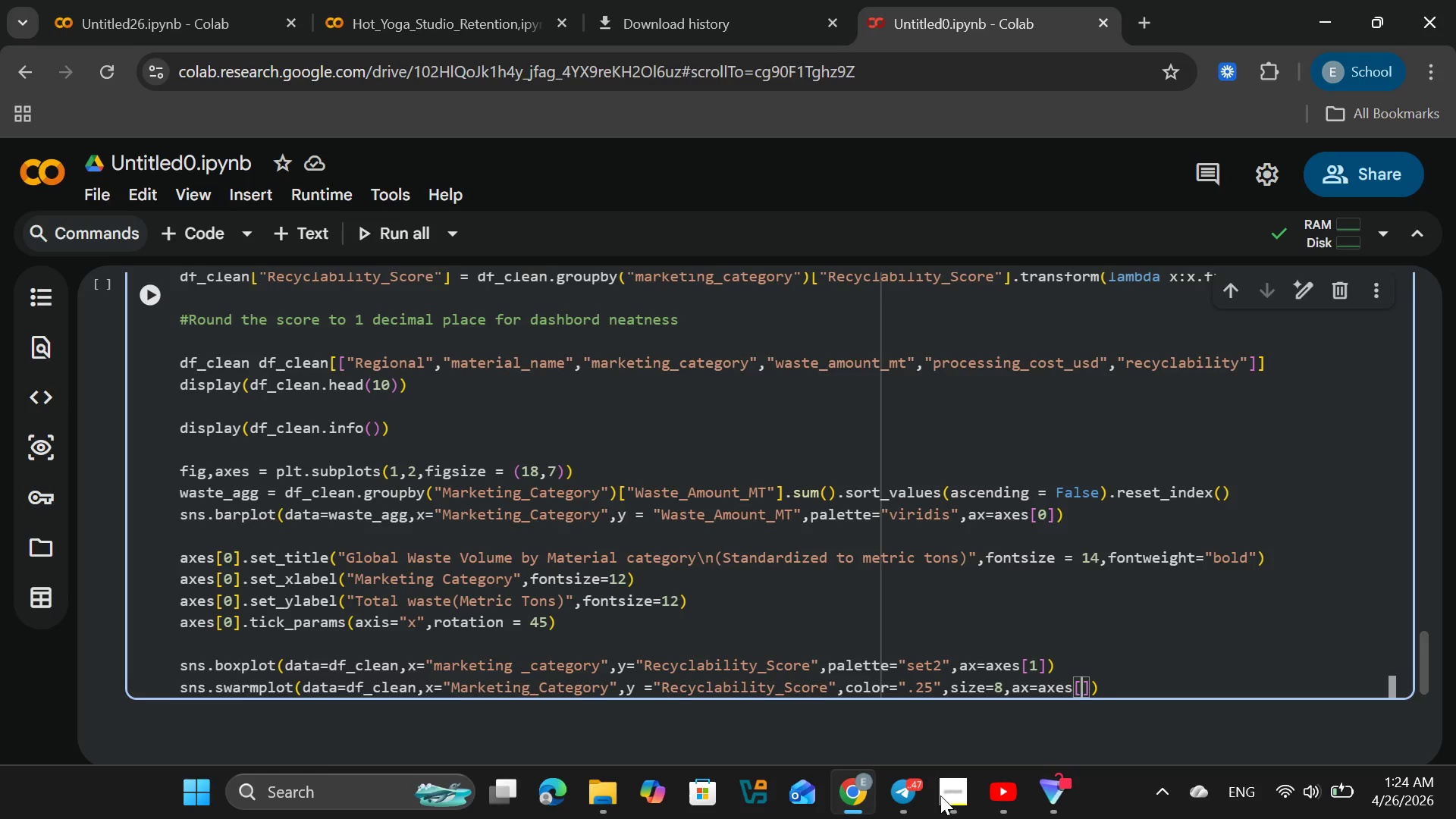 
key(1)
 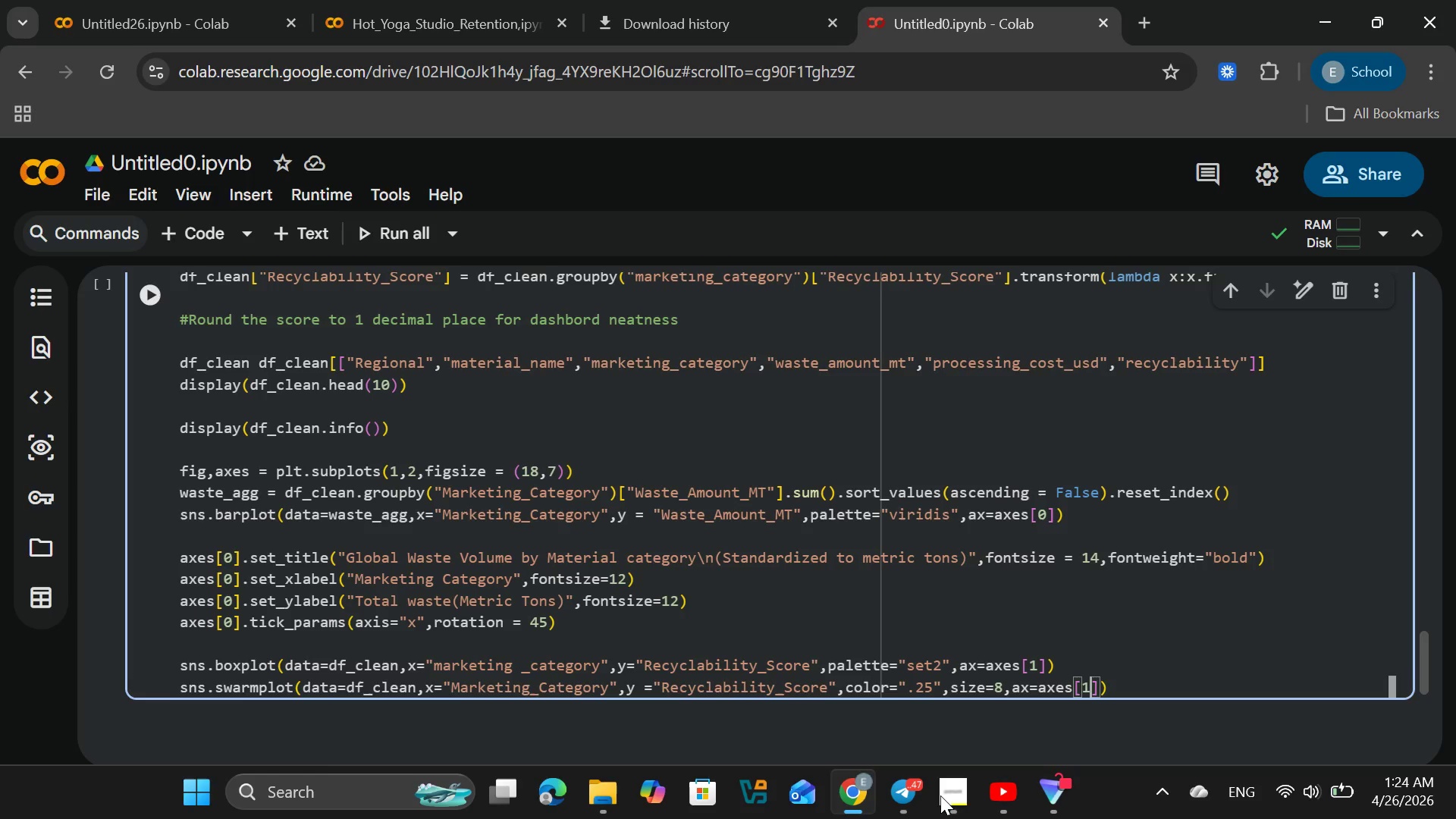 
key(End)
 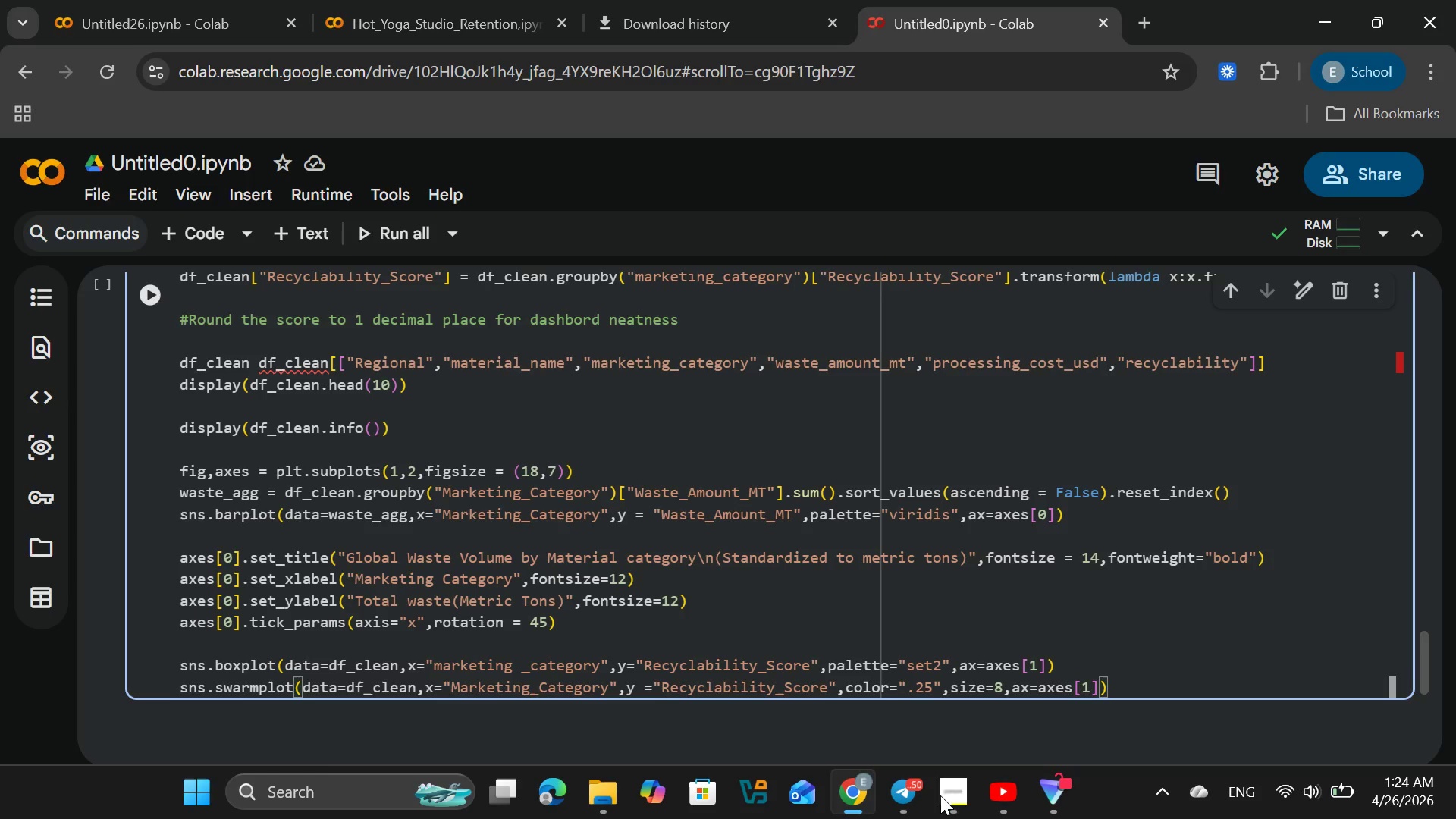 
key(Enter)
 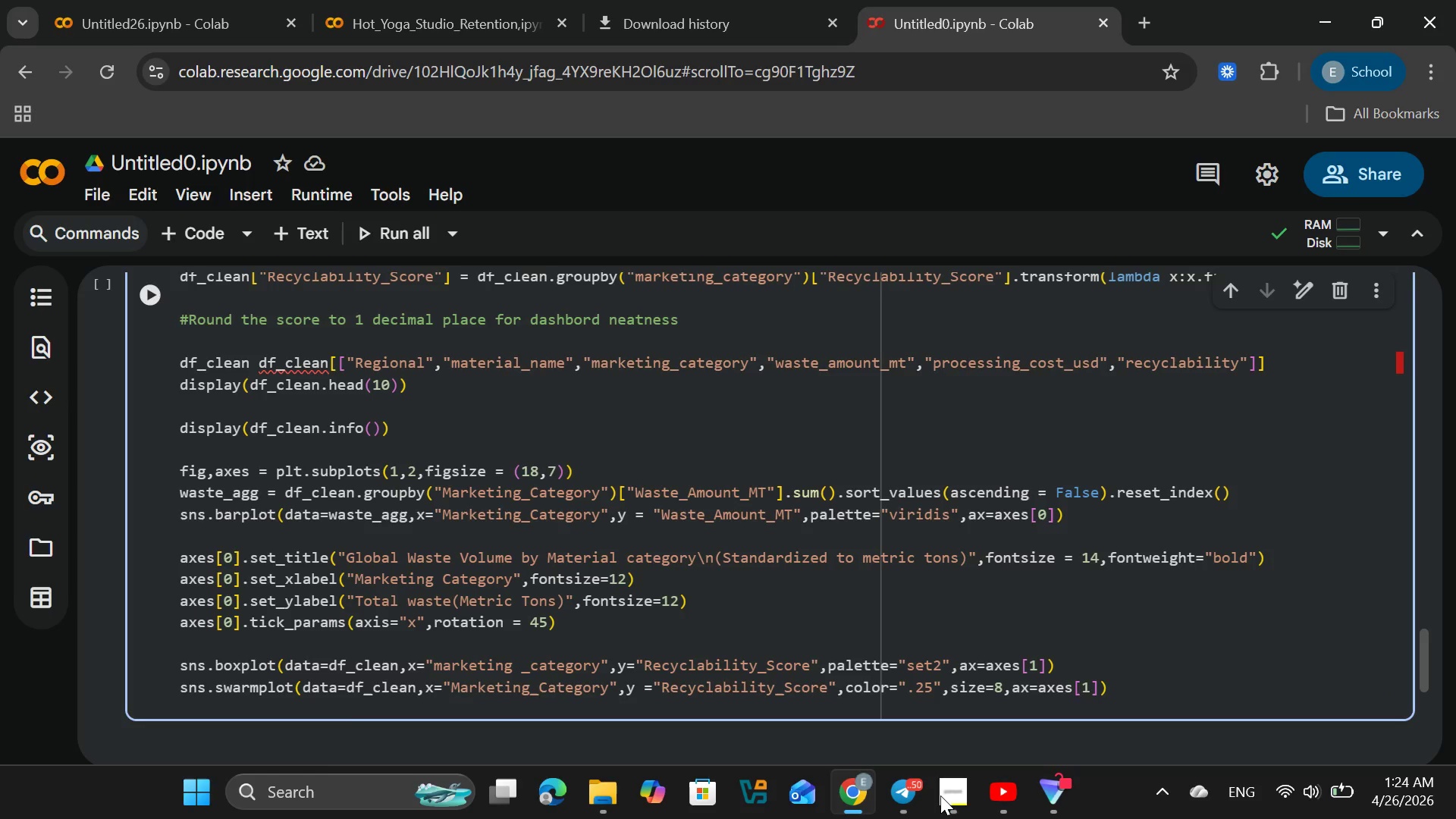 
key(Enter)
 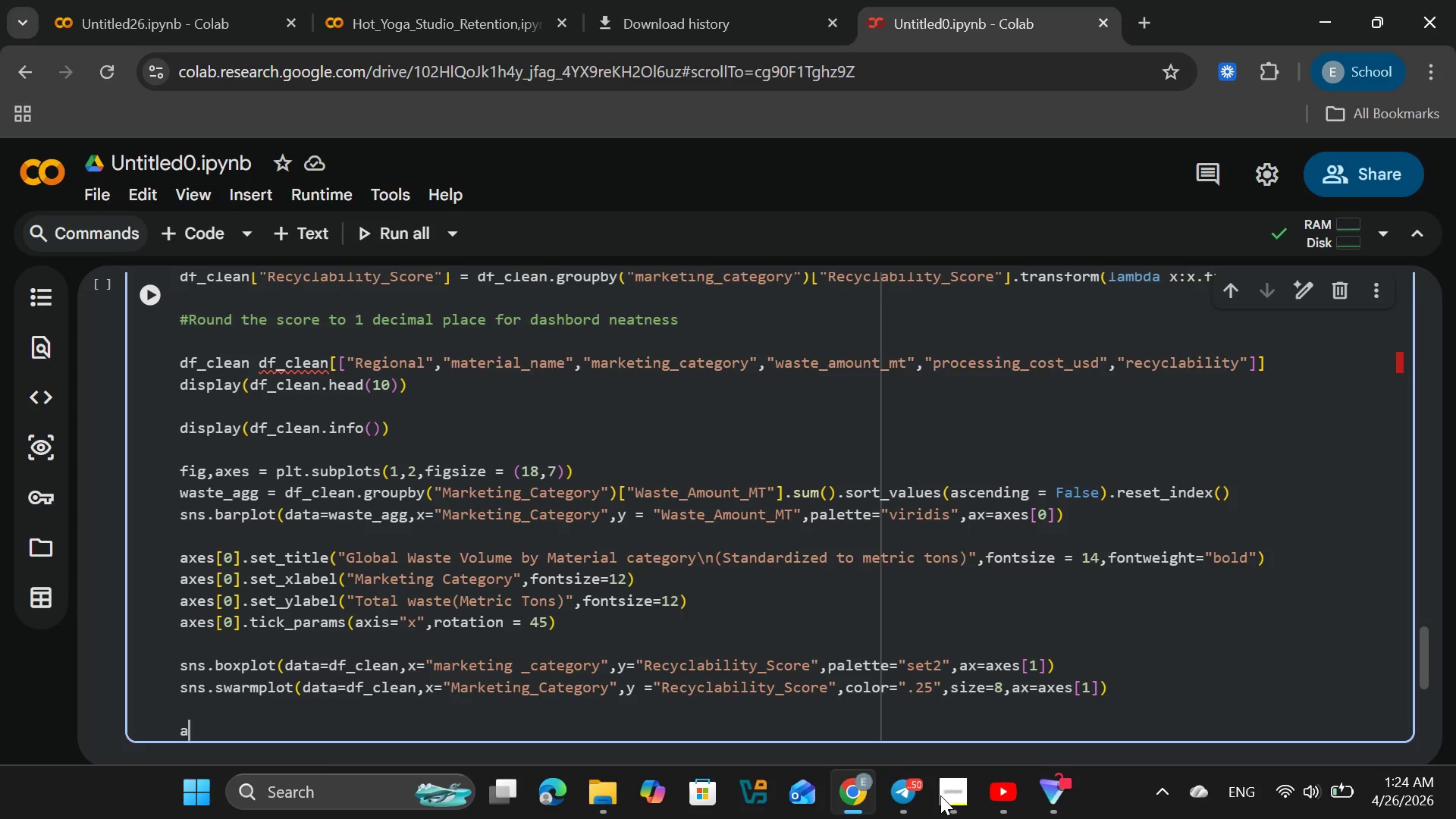 
type(axes[1)
 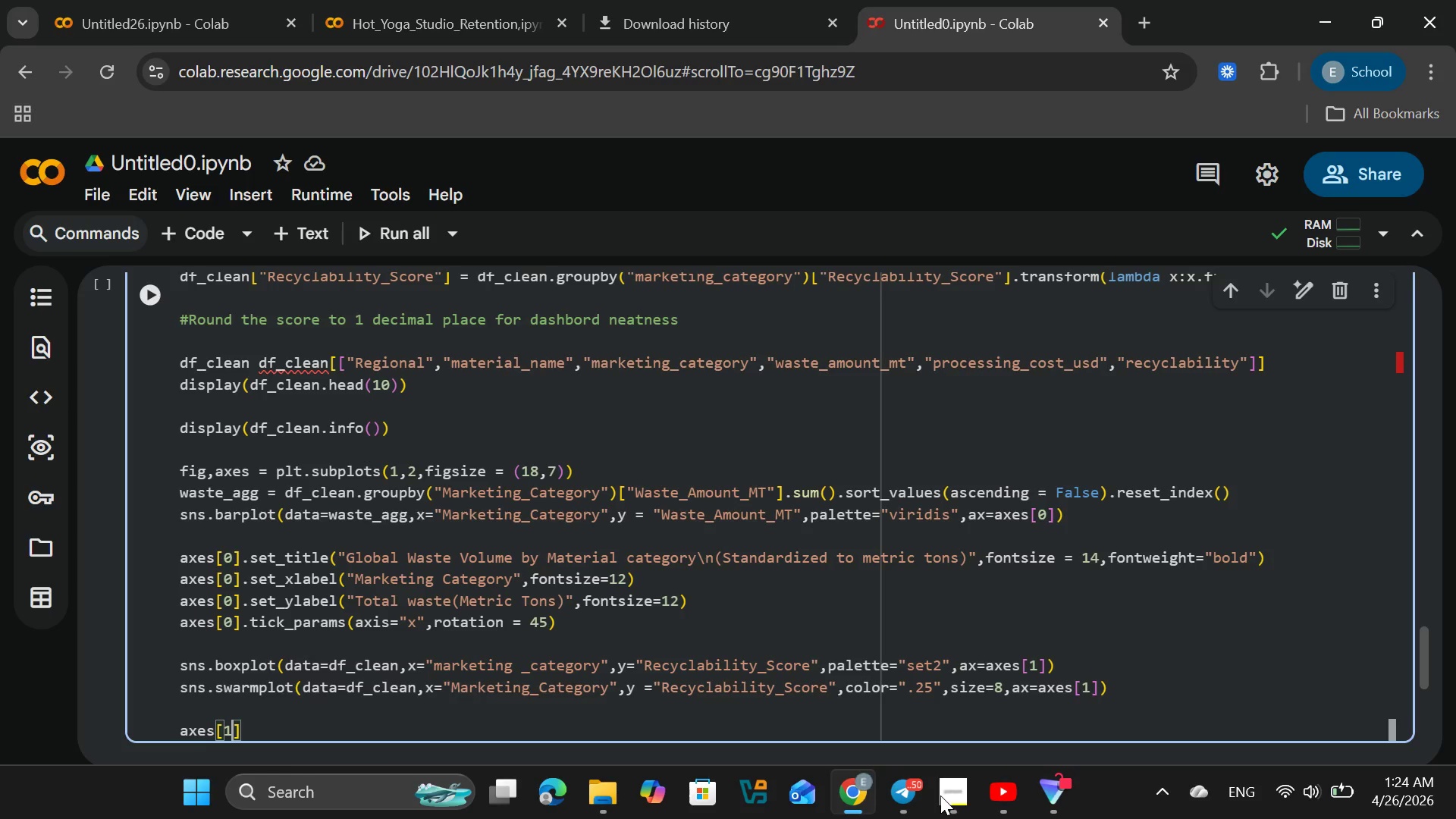 
key(ArrowRight)
 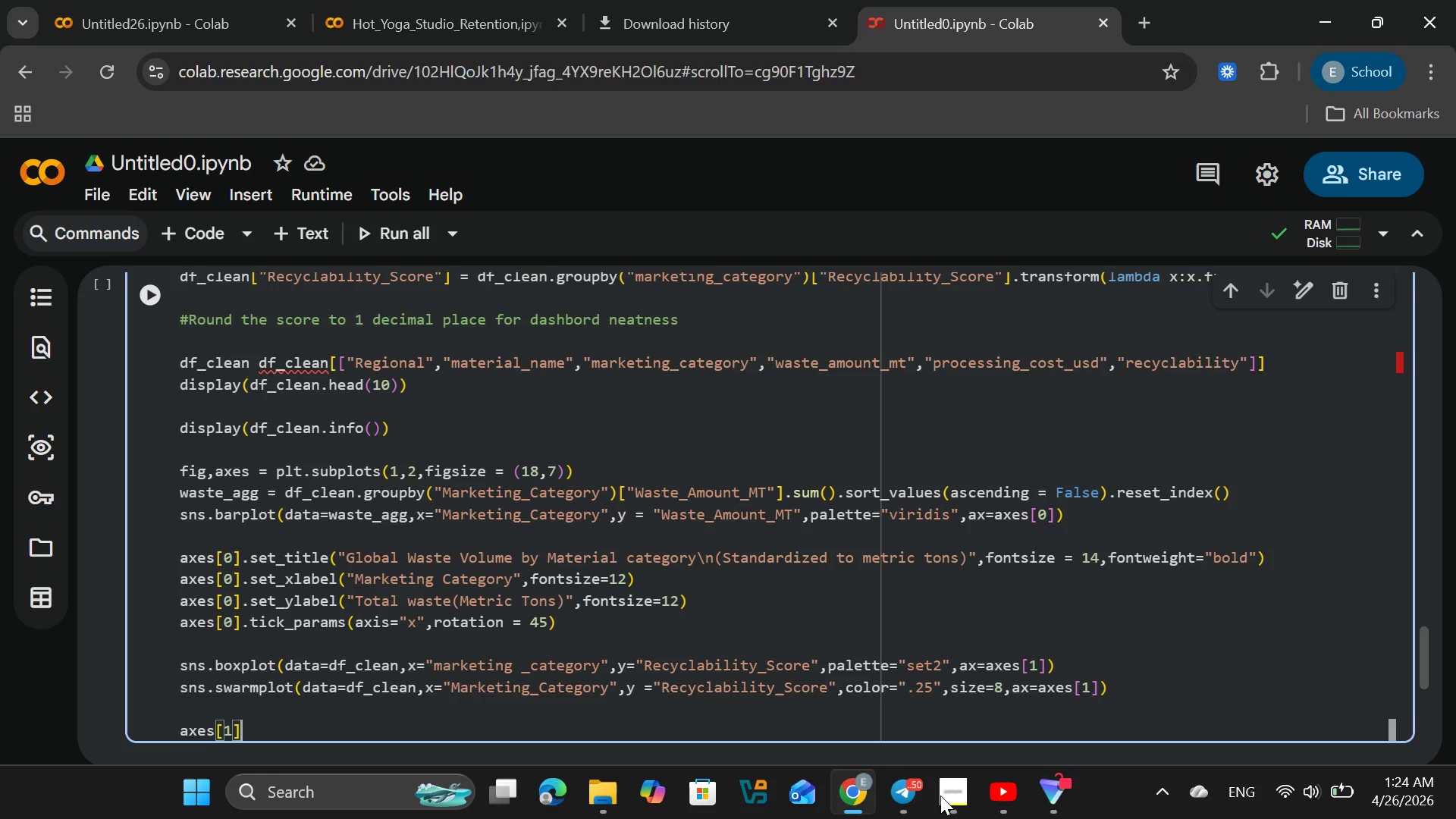 
type(.set_title)
 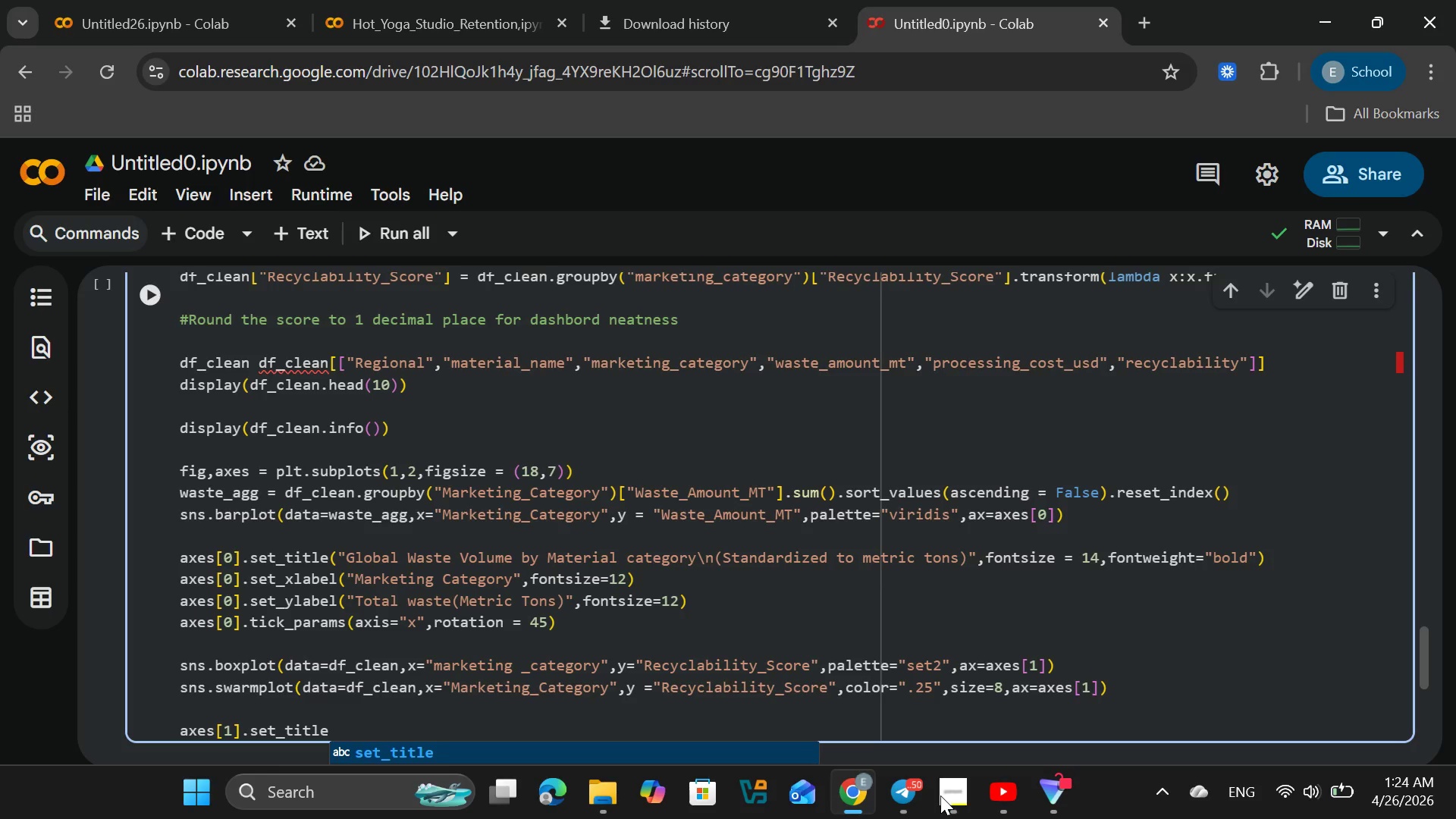 
key(Enter)
 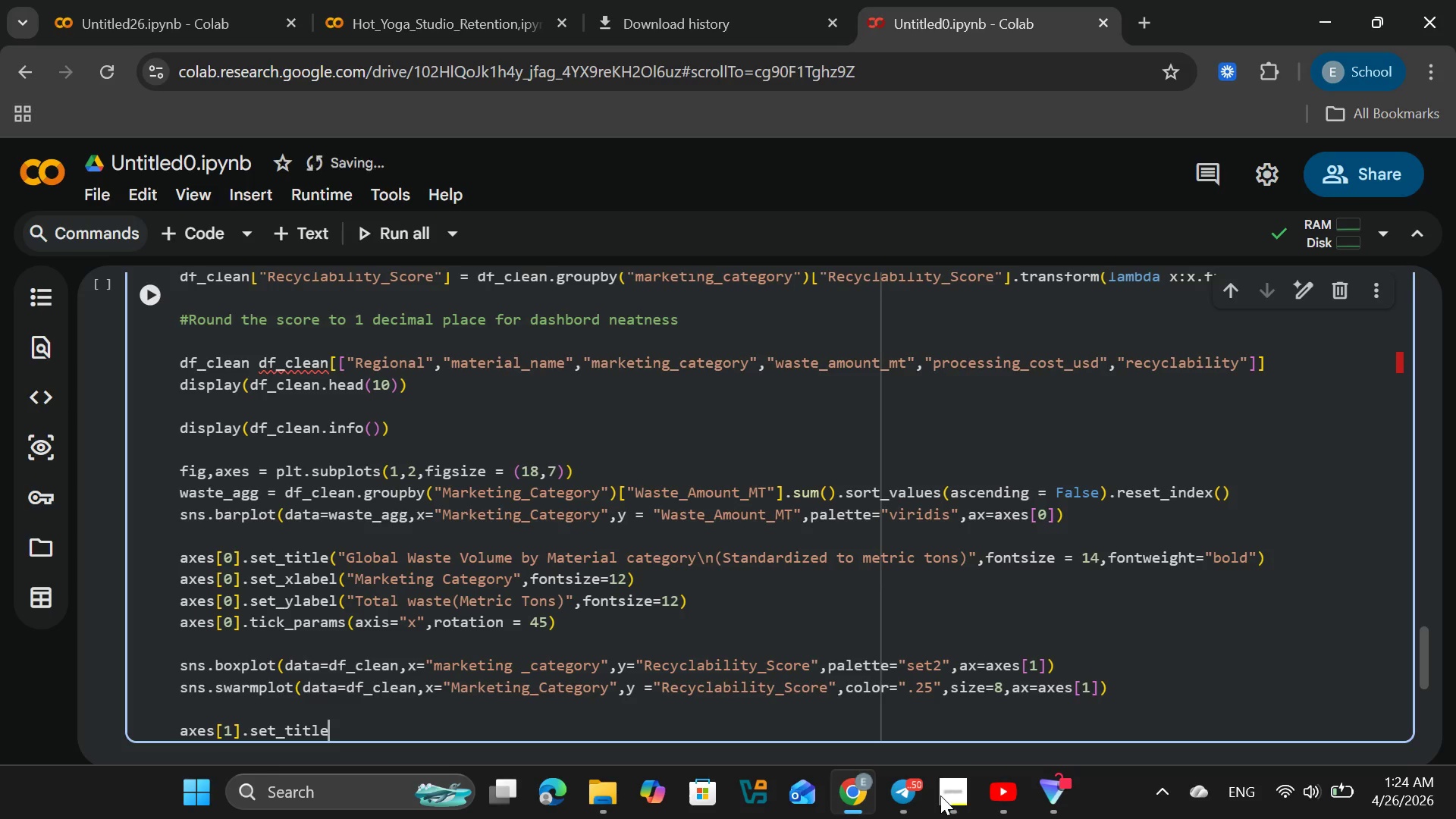 
wait(5.97)
 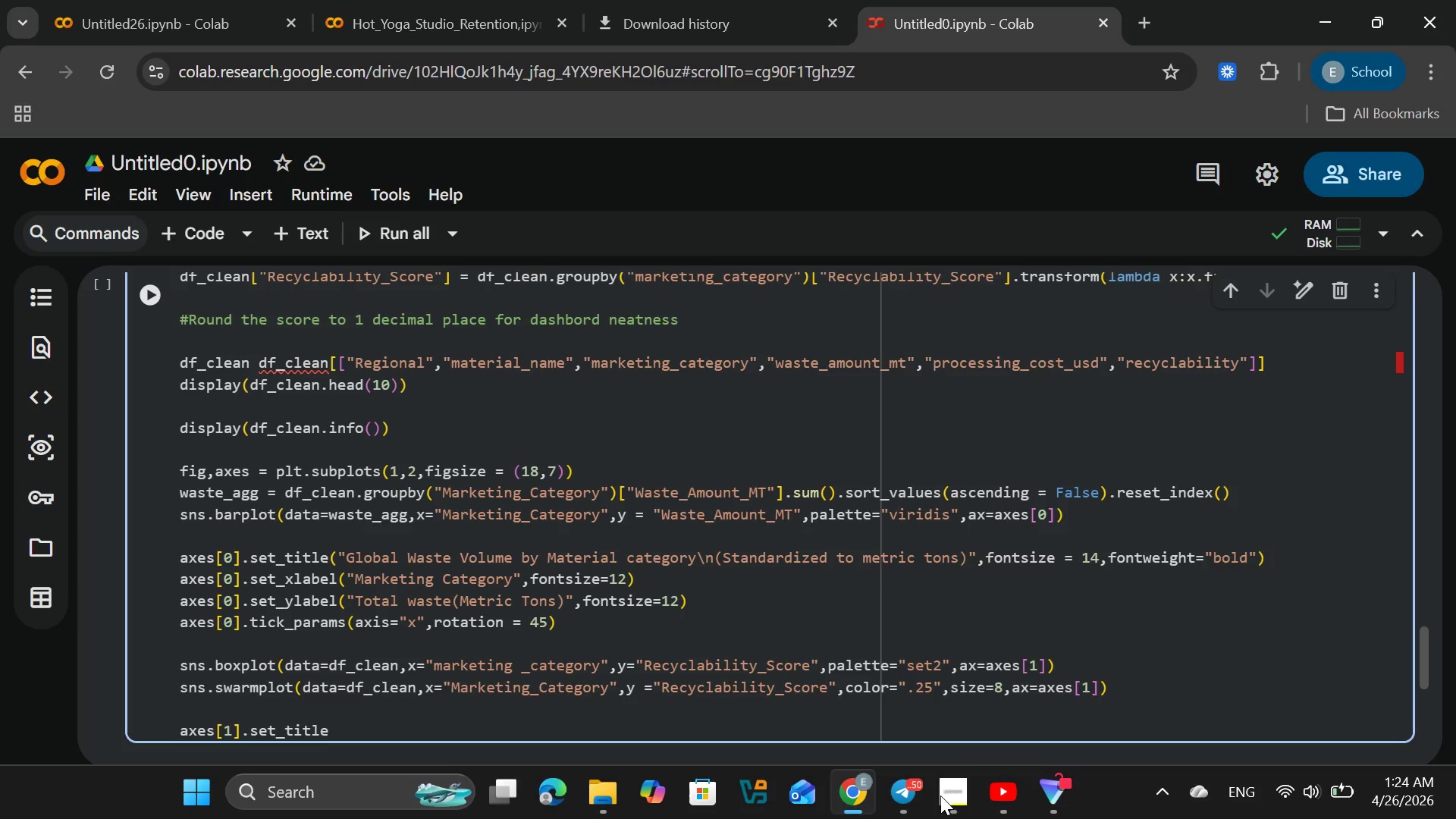 
type((re)
key(Backspace)
key(Backspace)
type(Recyclability)
 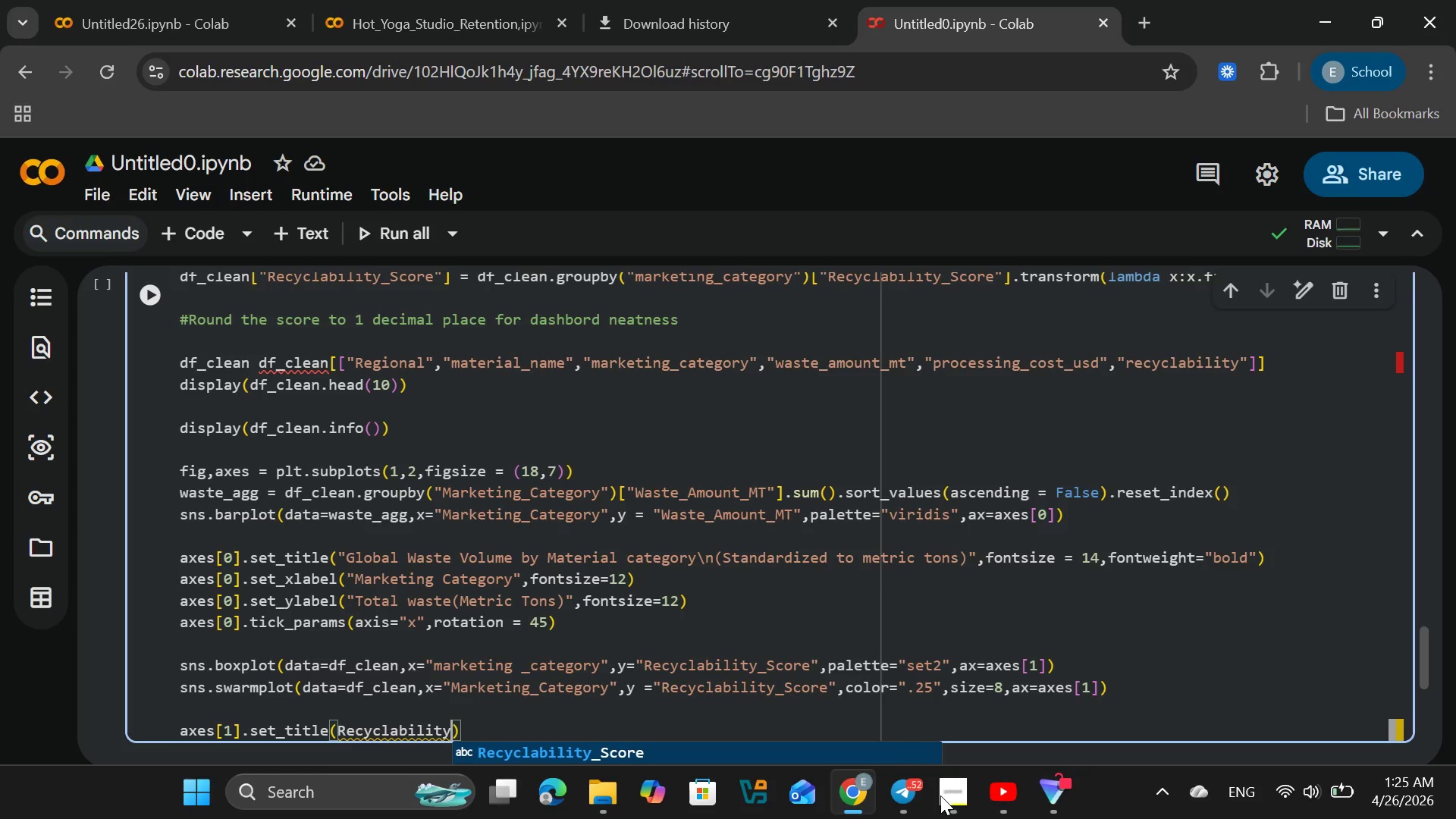 
key(Enter)
 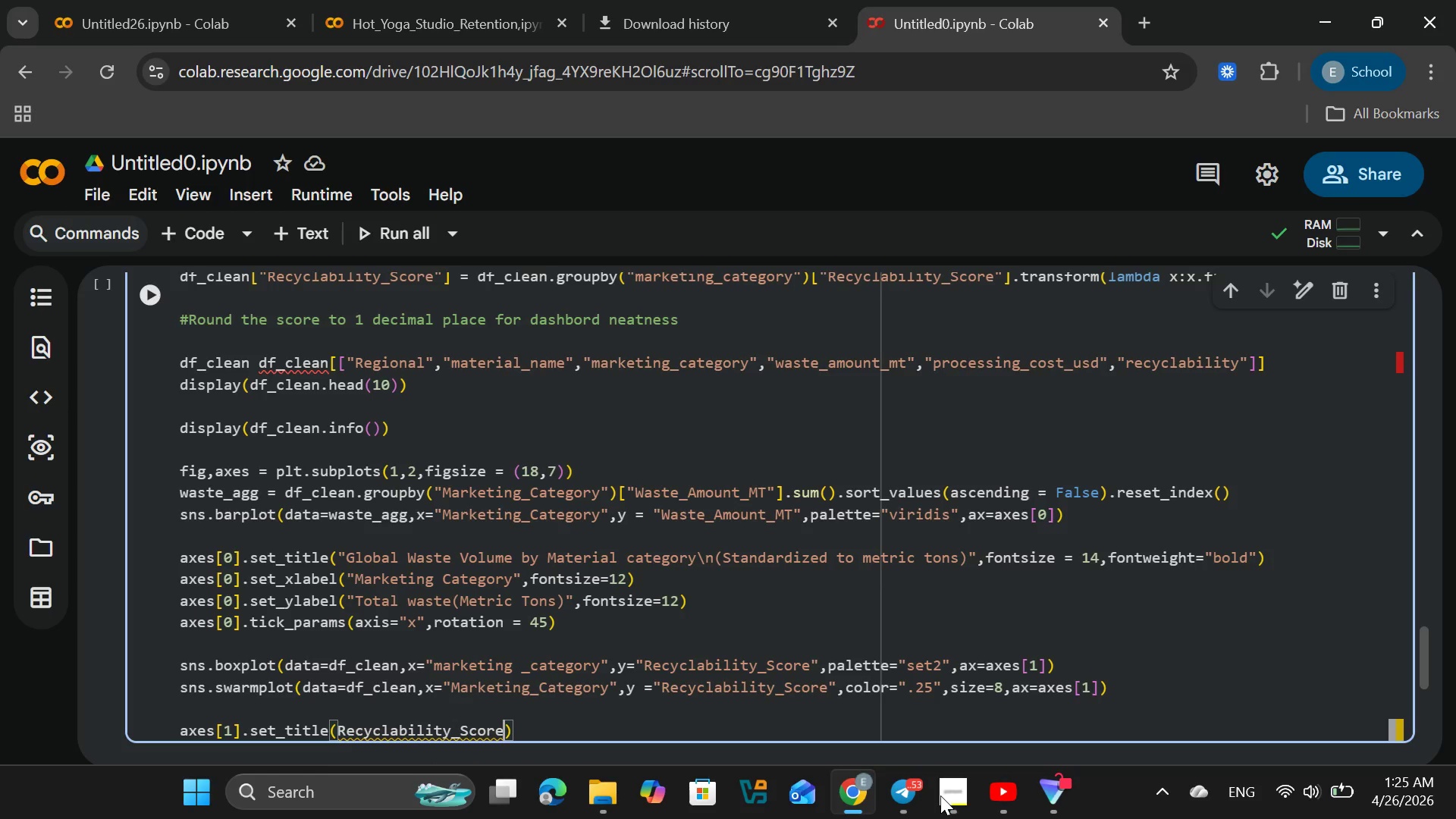 
key(ArrowLeft)
 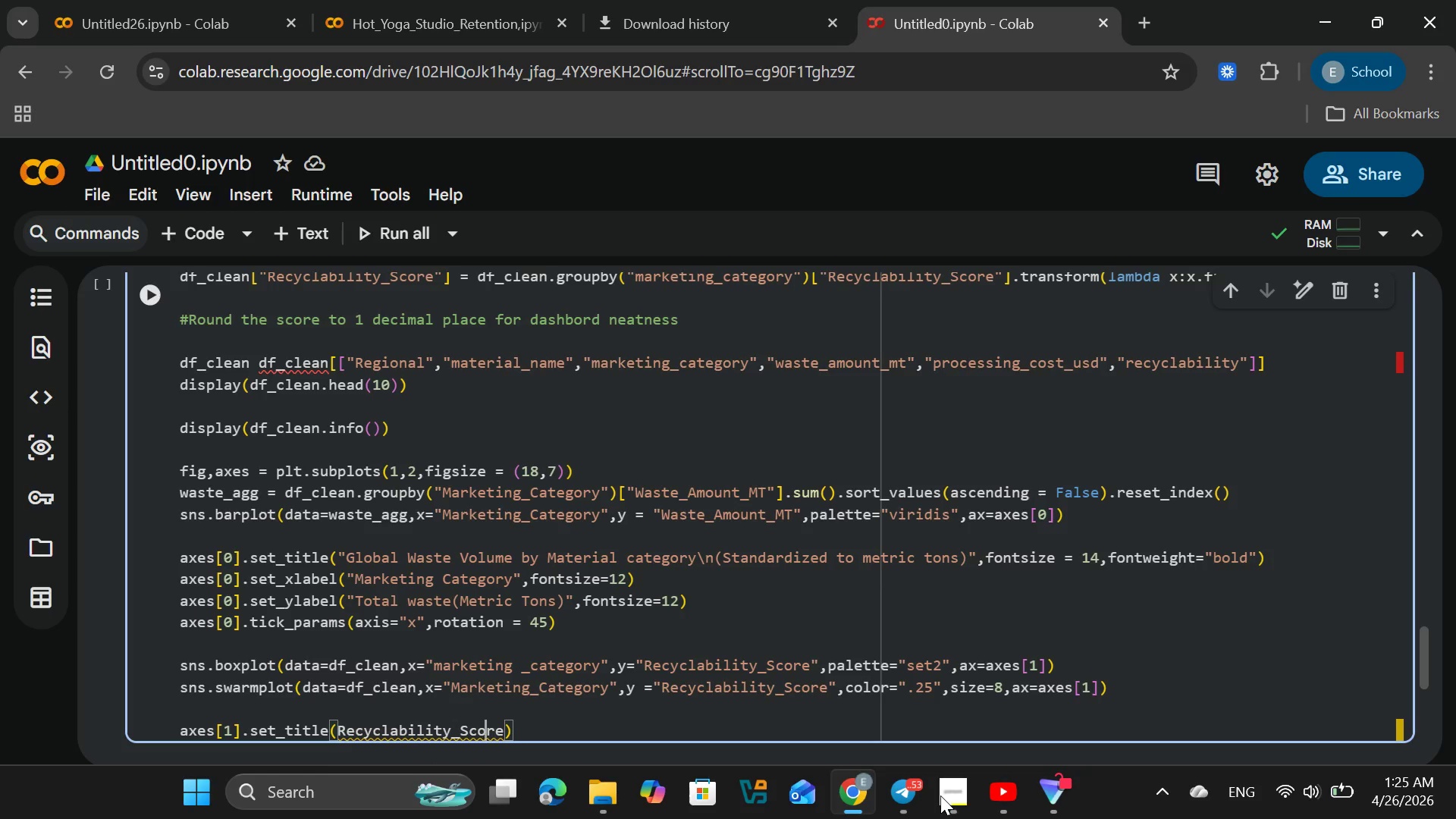 
key(ArrowLeft)
 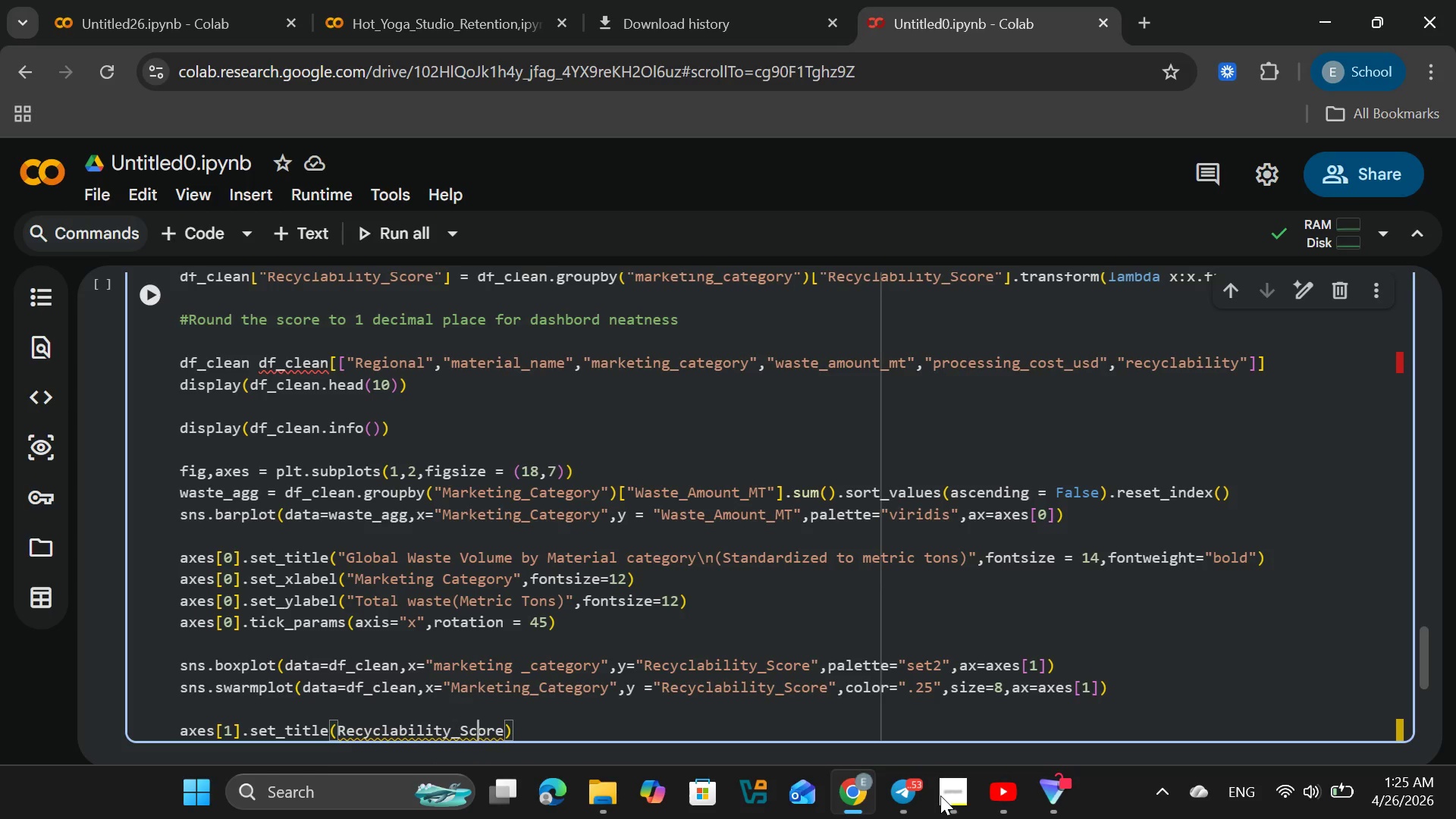 
key(ArrowLeft)
 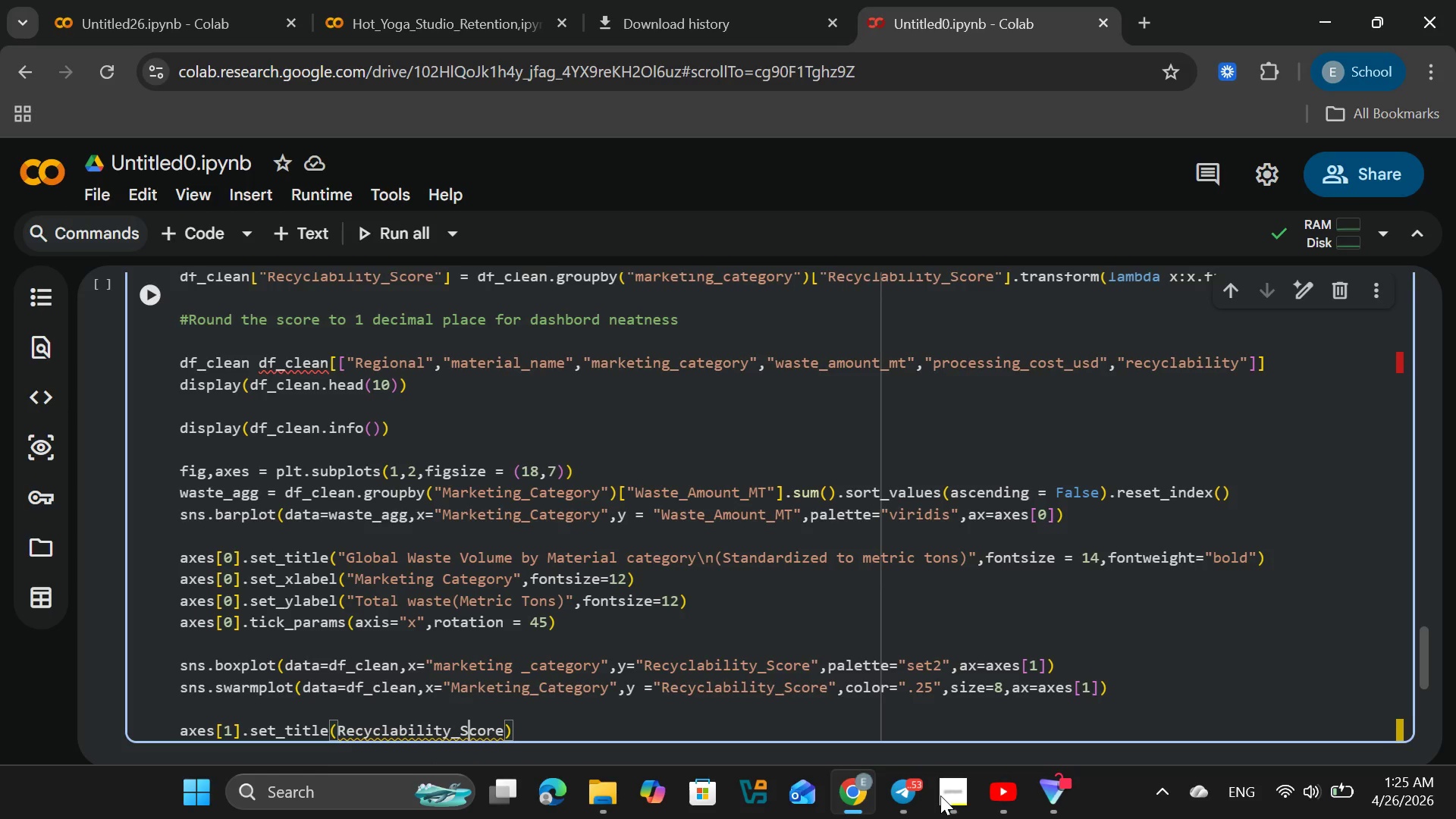 
hold_key(key=ArrowLeft, duration=1.01)
 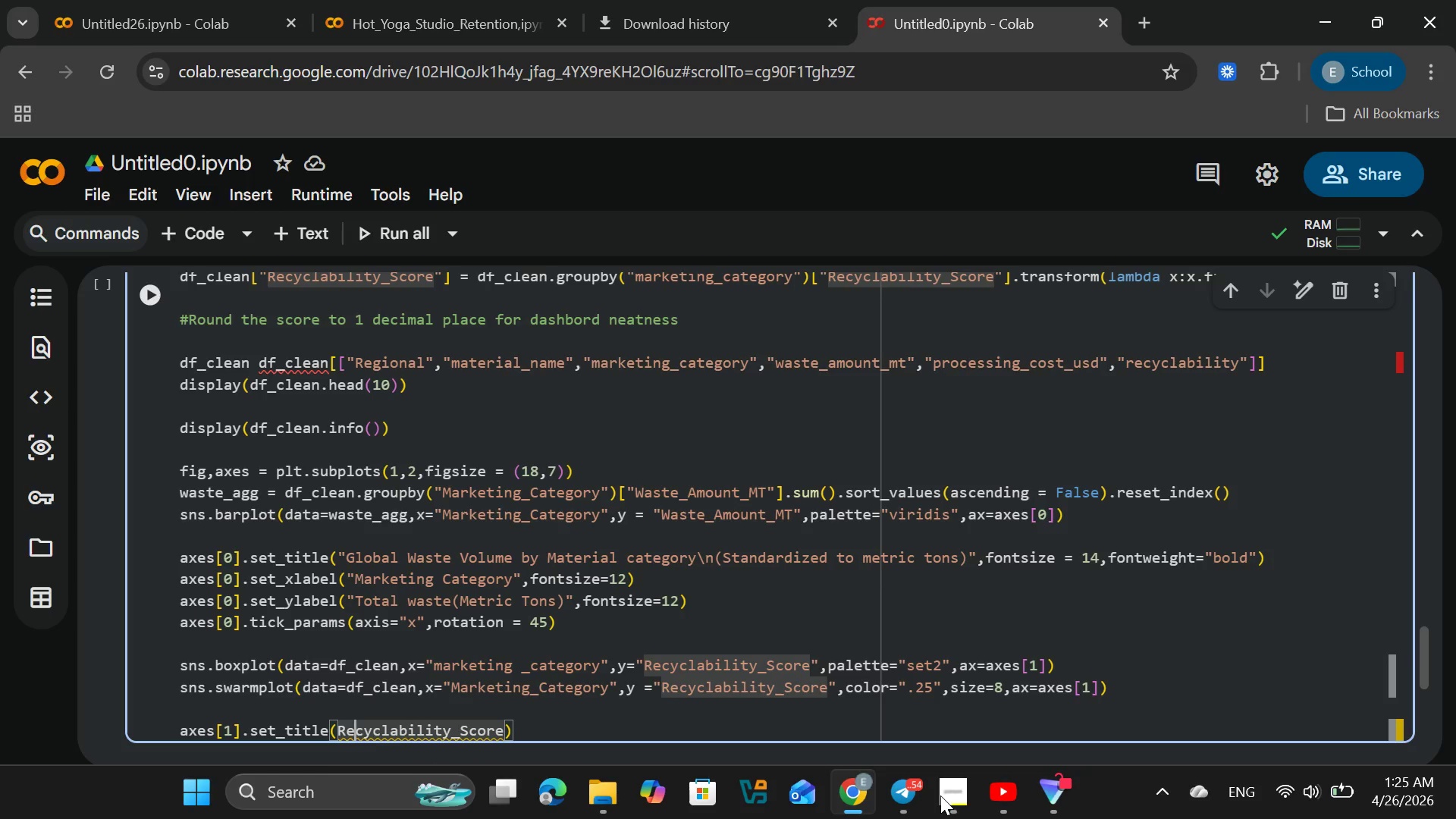 
key(ArrowLeft)
 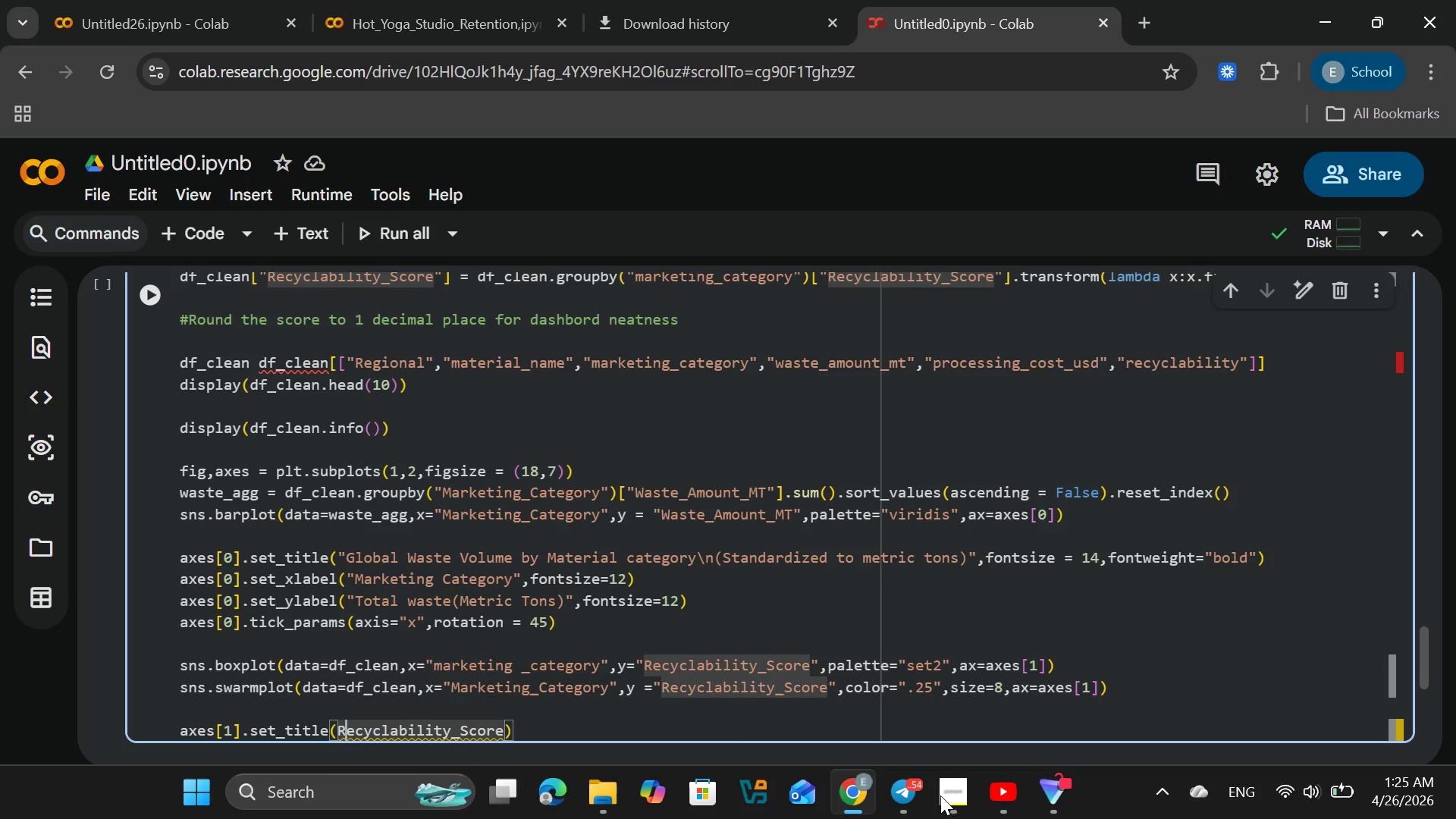 
key(ArrowLeft)
 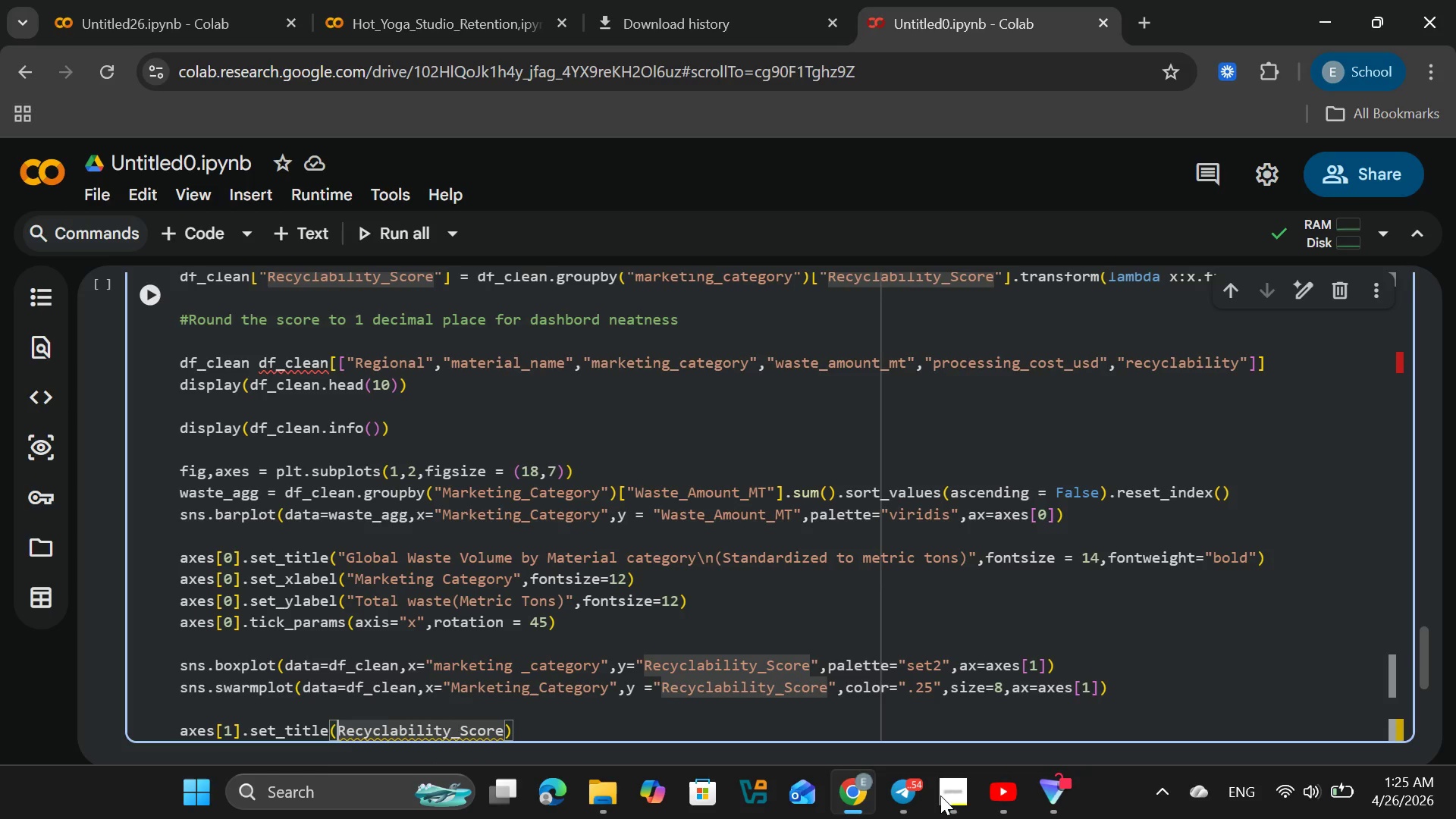 
key(ArrowLeft)
 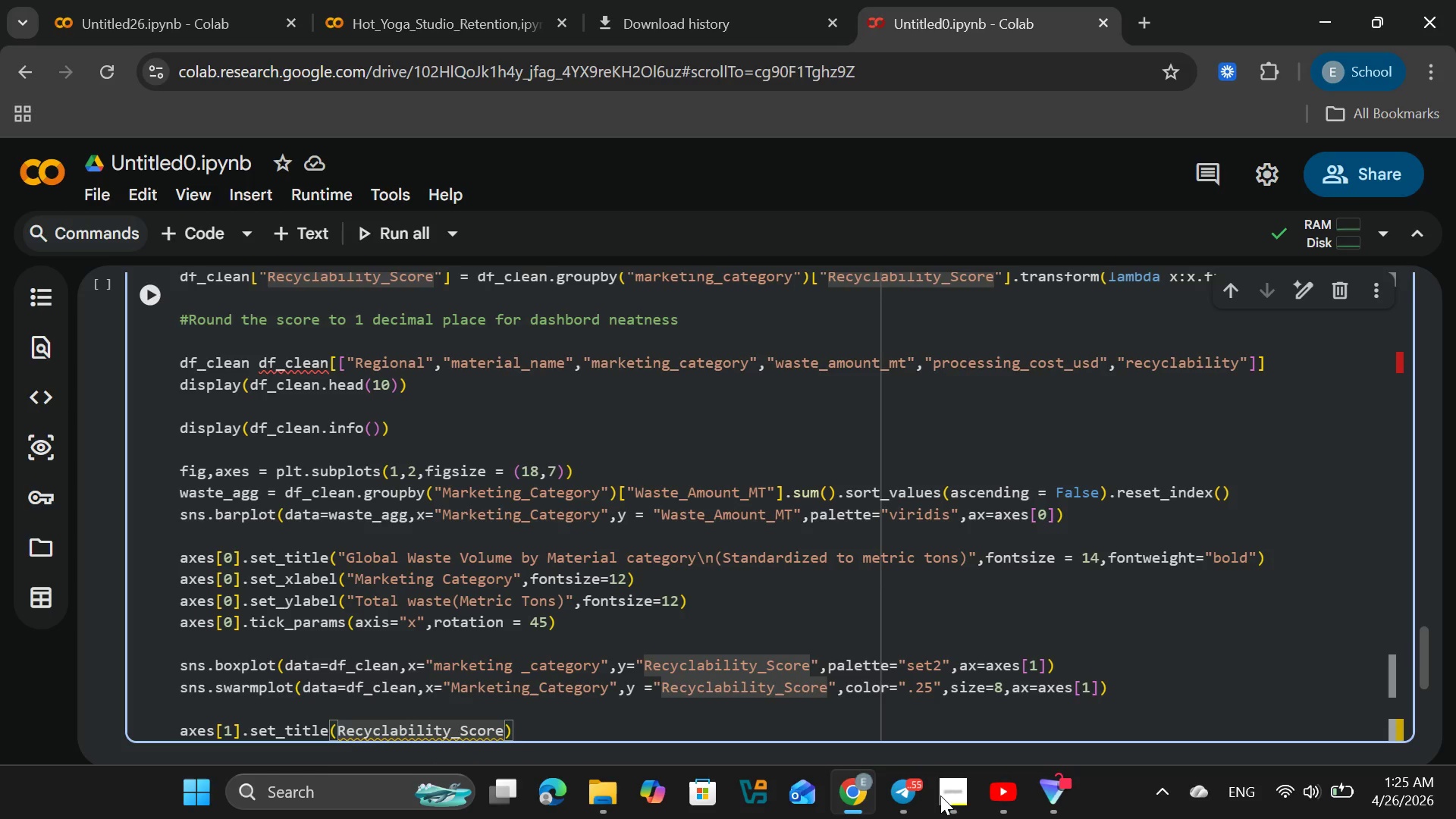 
key(Shift+Quote)
 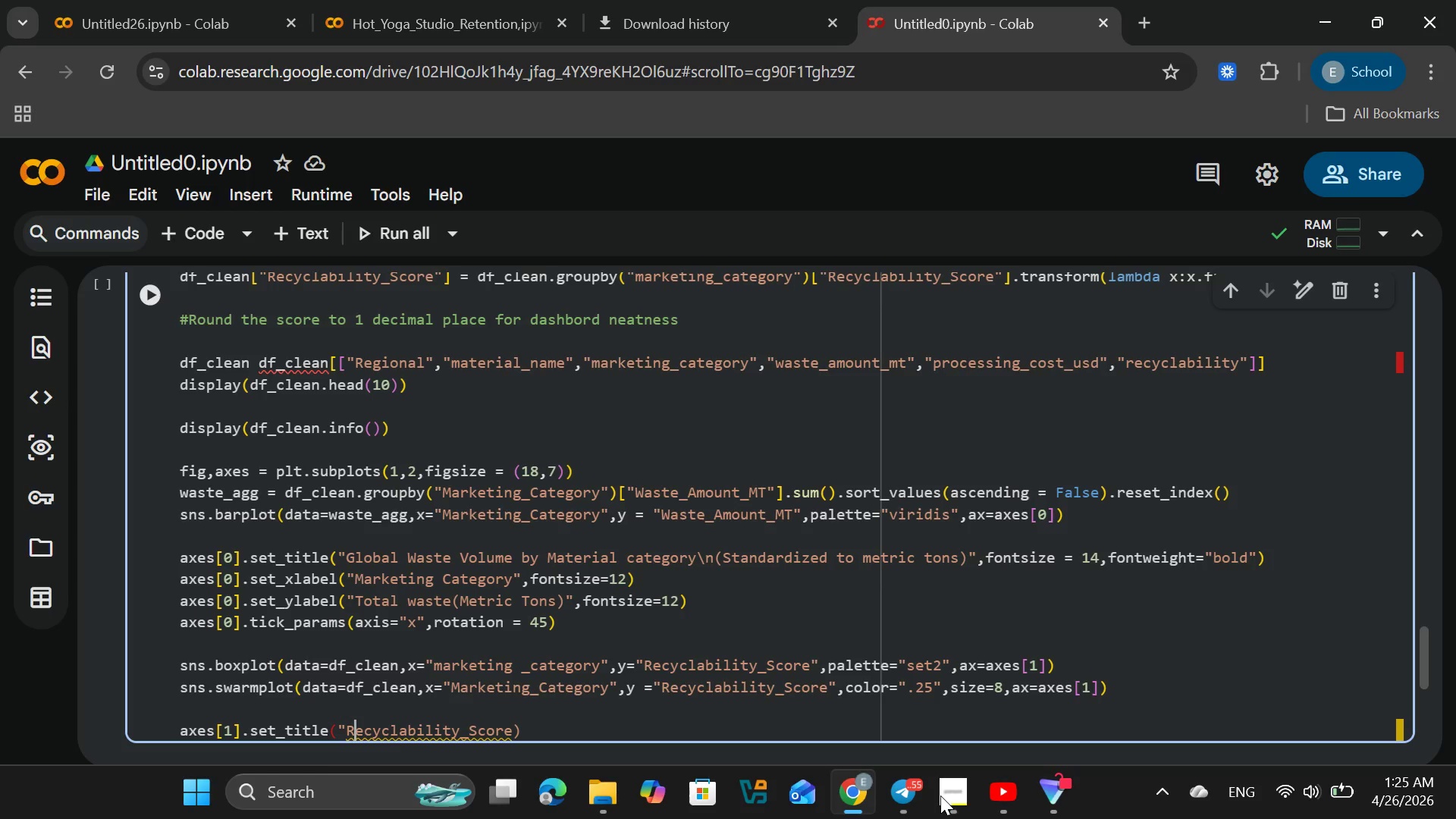 
key(ArrowRight)
 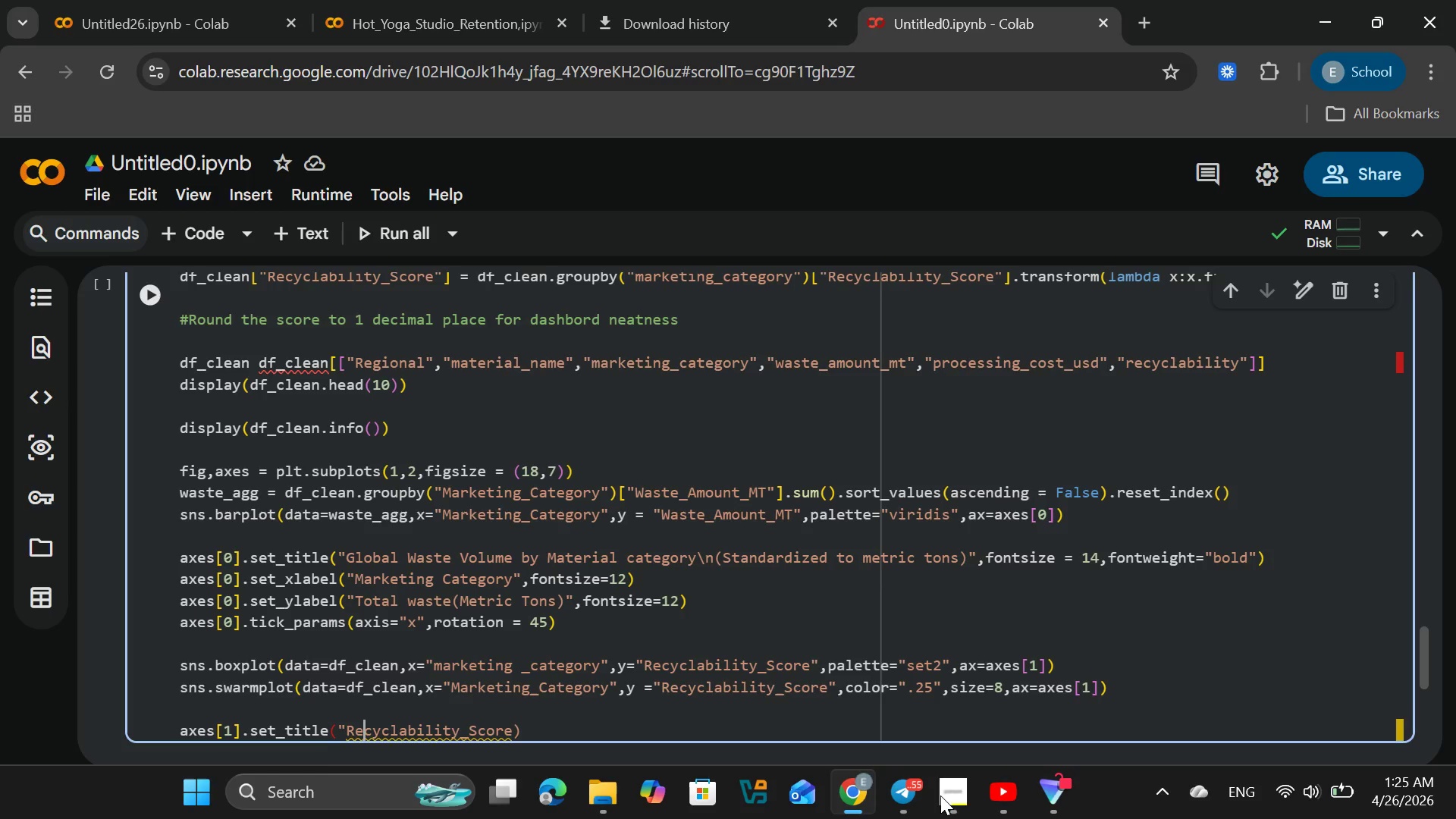 
hold_key(key=ArrowRight, duration=1.19)
 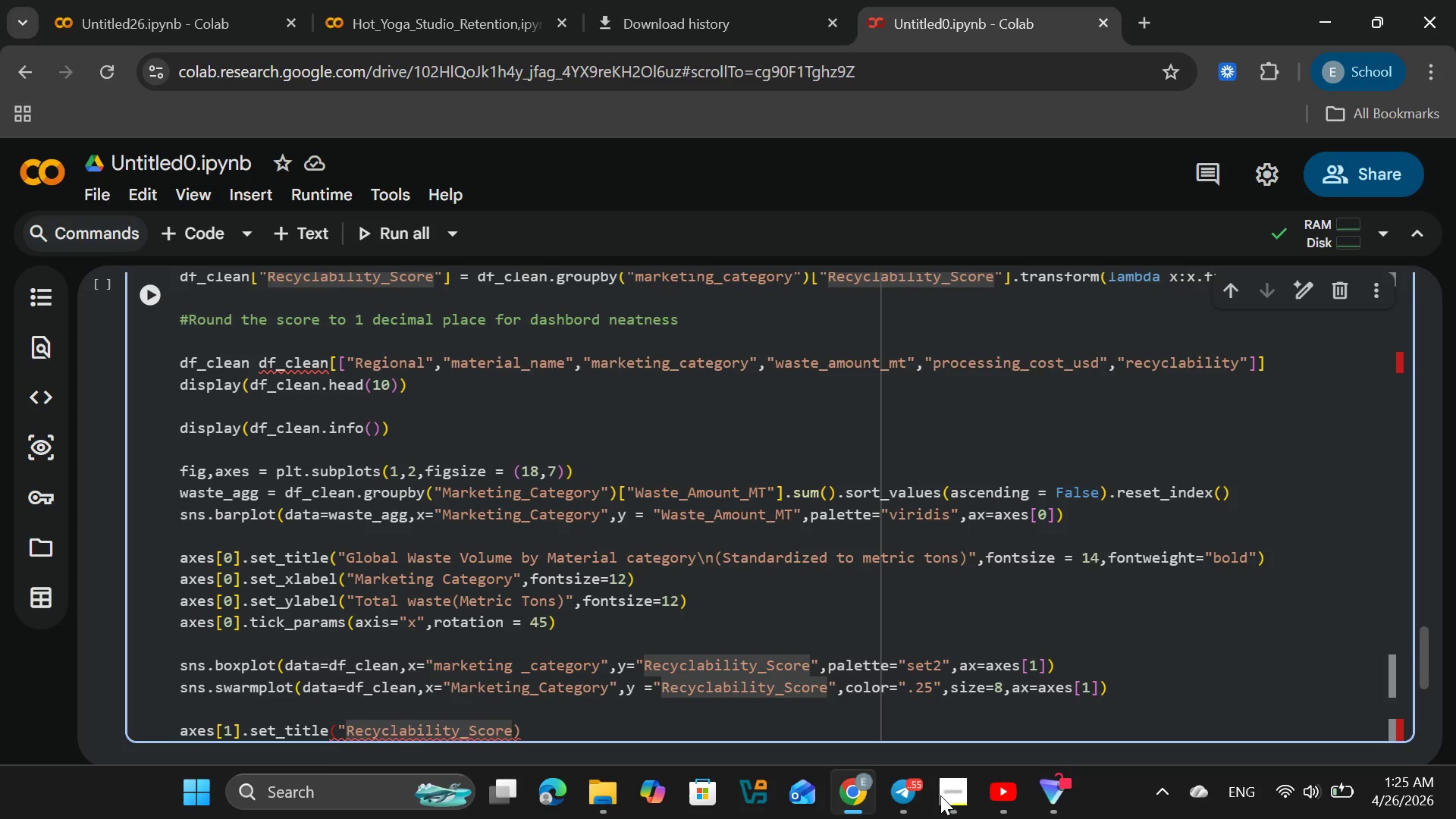 
key(Shift+Quote)
 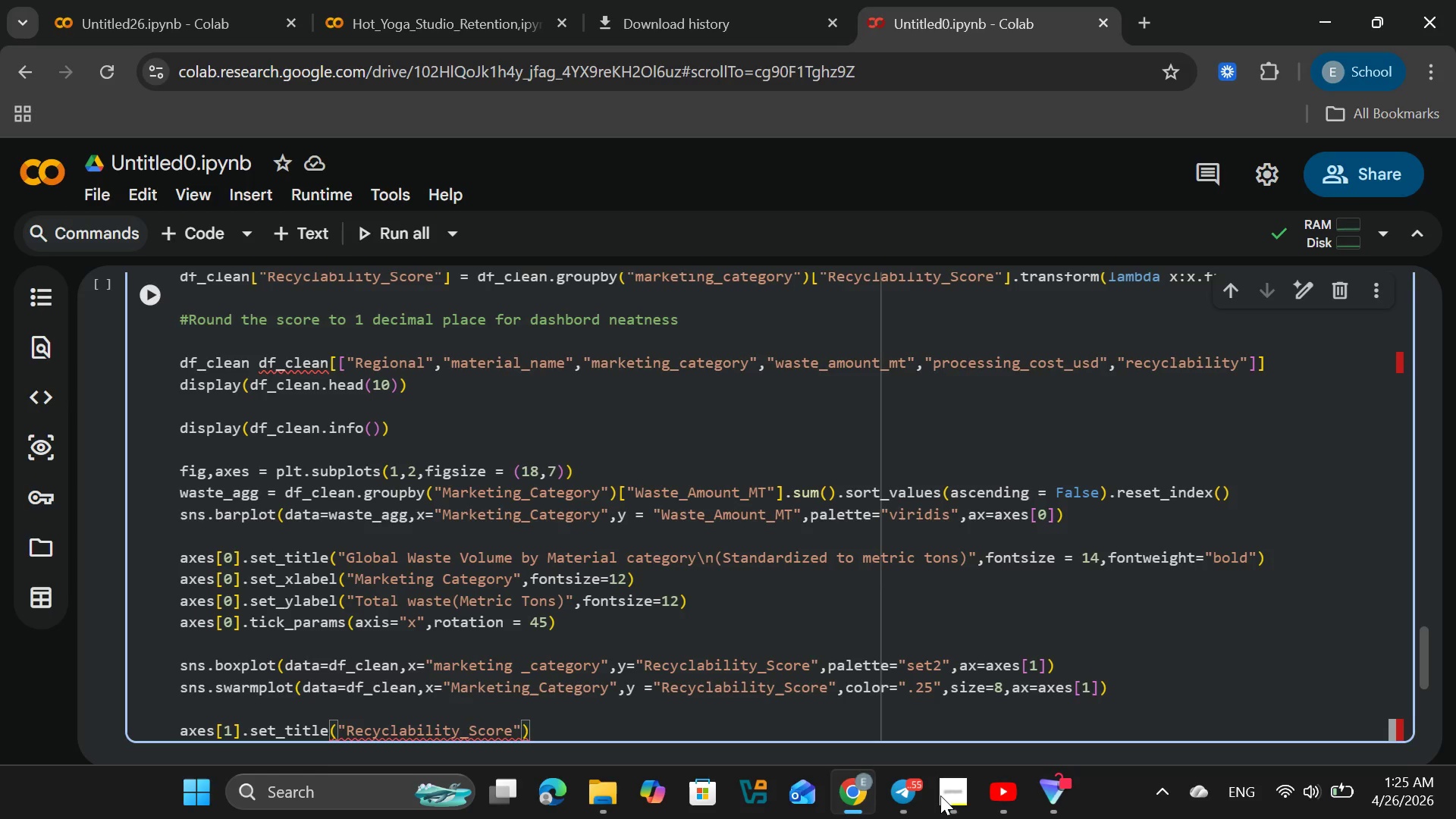 
key(ArrowLeft)
 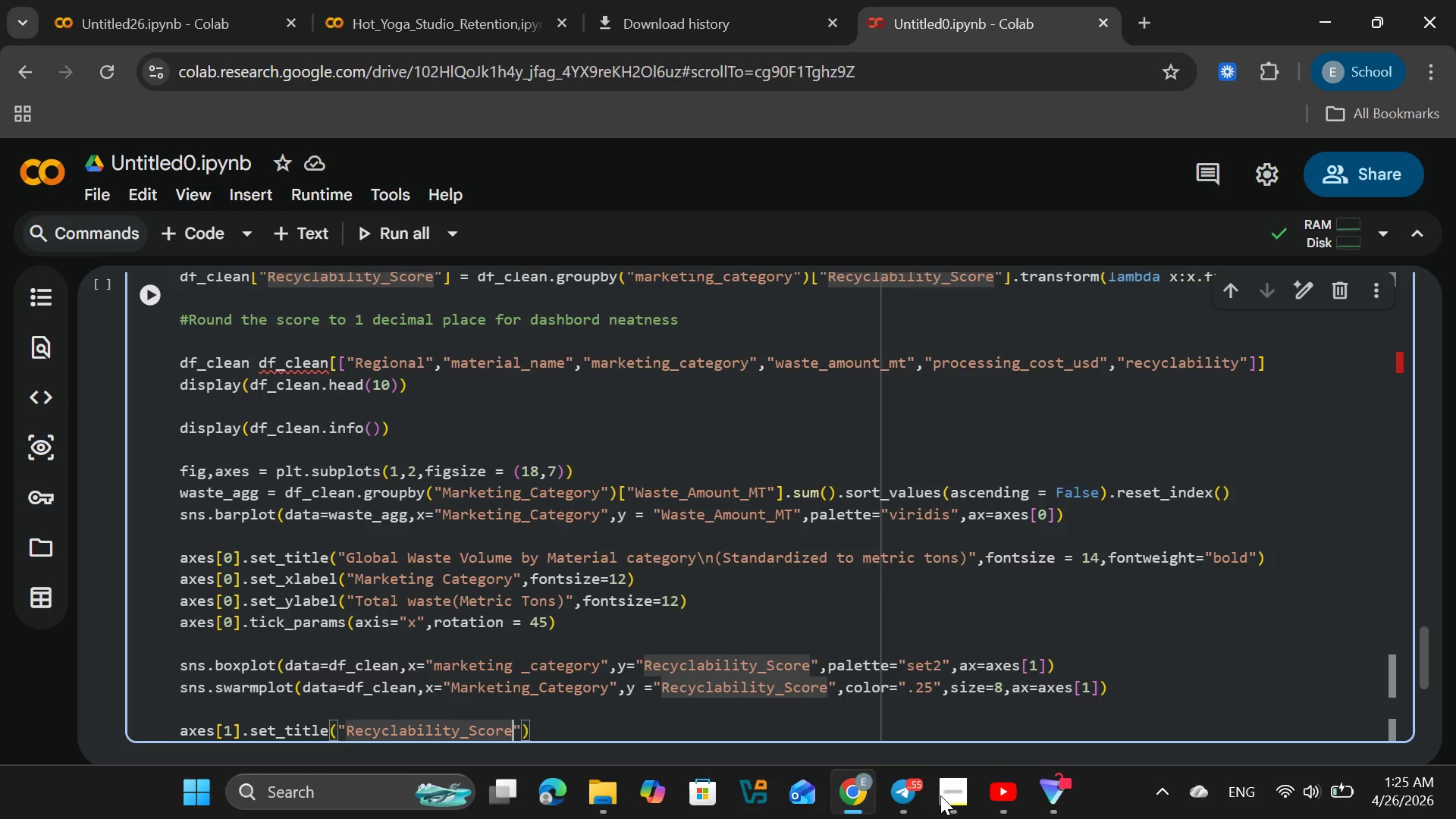 
type( spread)
 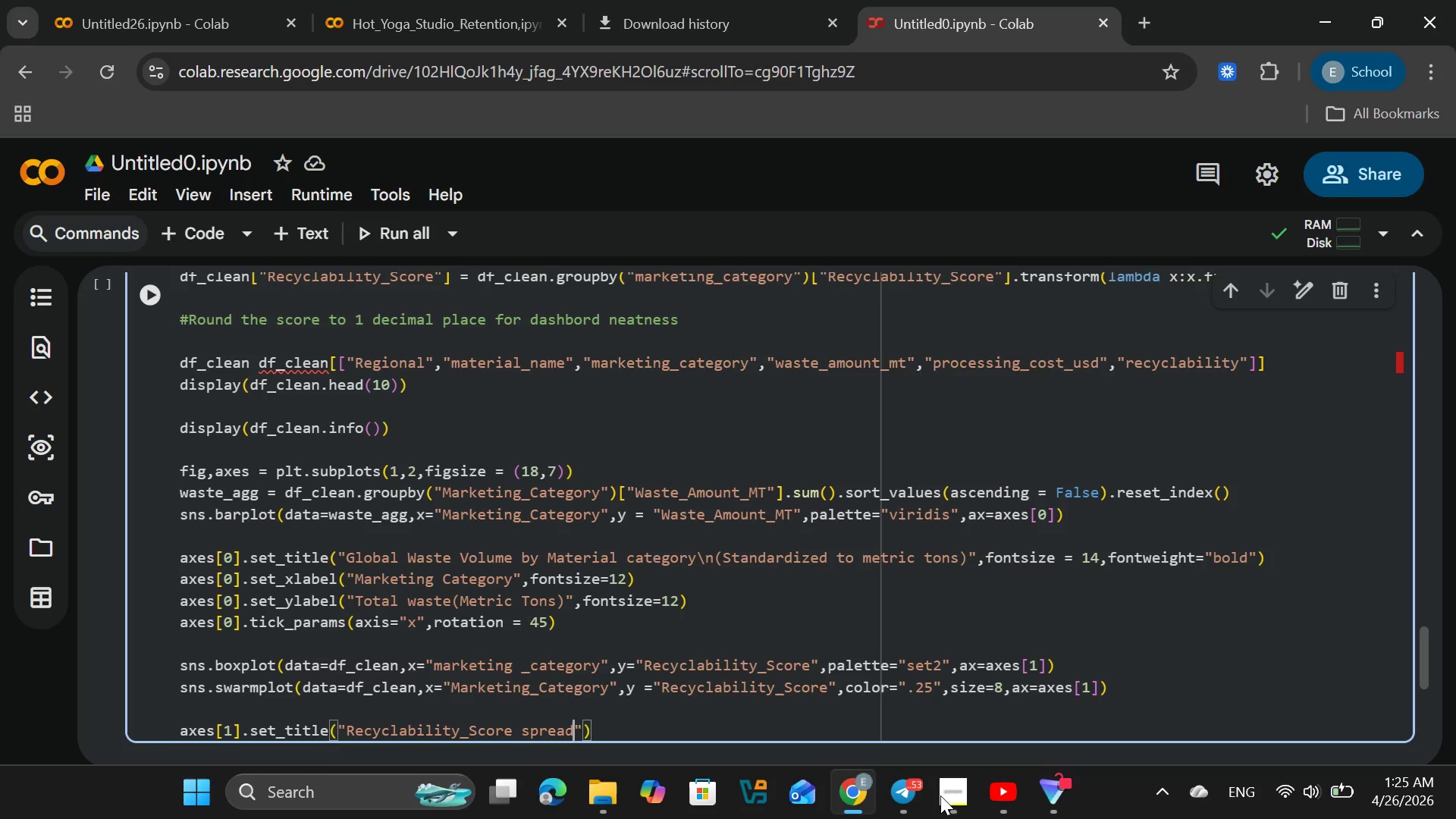 
type( permateria)
 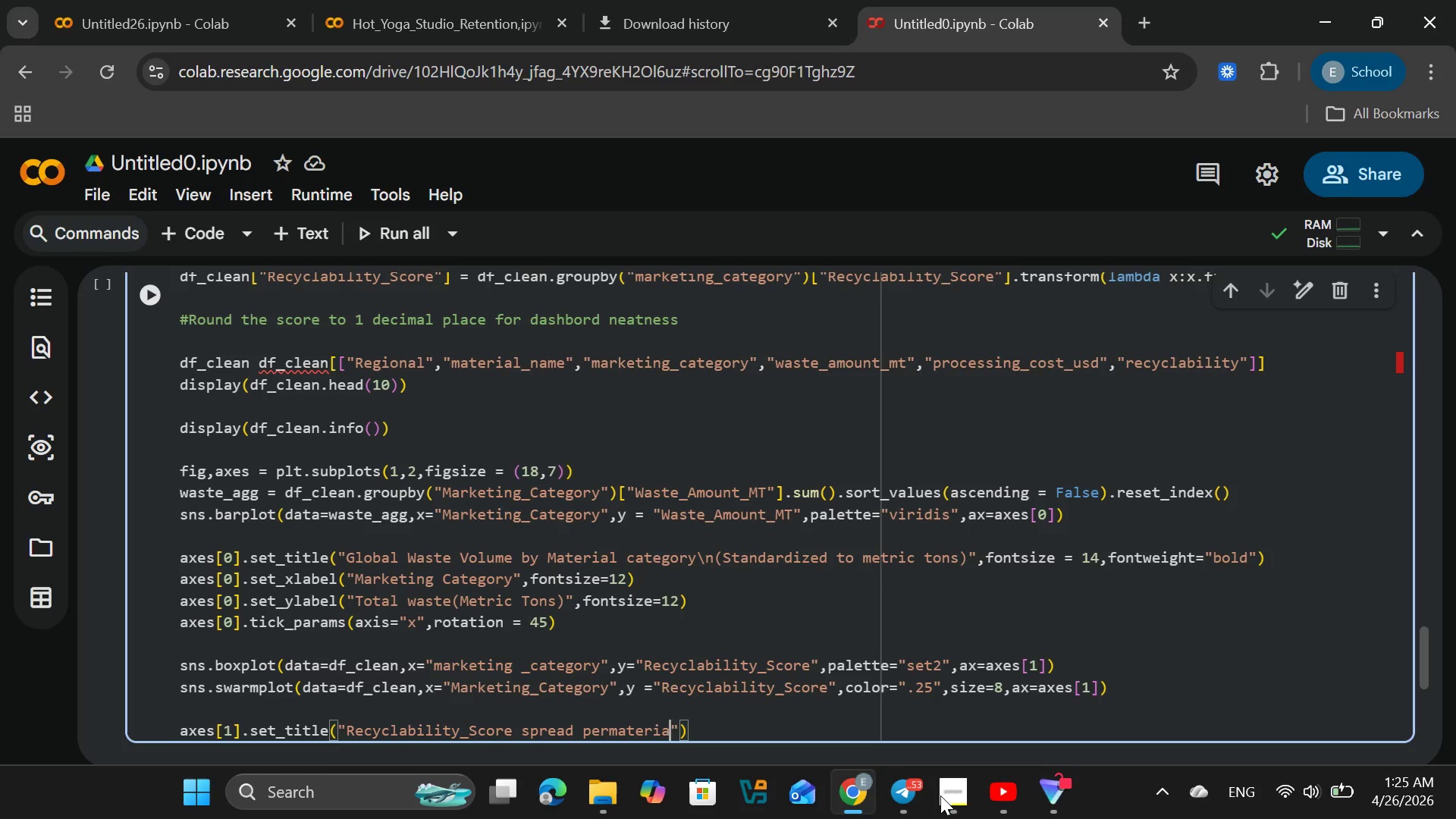 
hold_key(key=ArrowLeft, duration=0.59)
 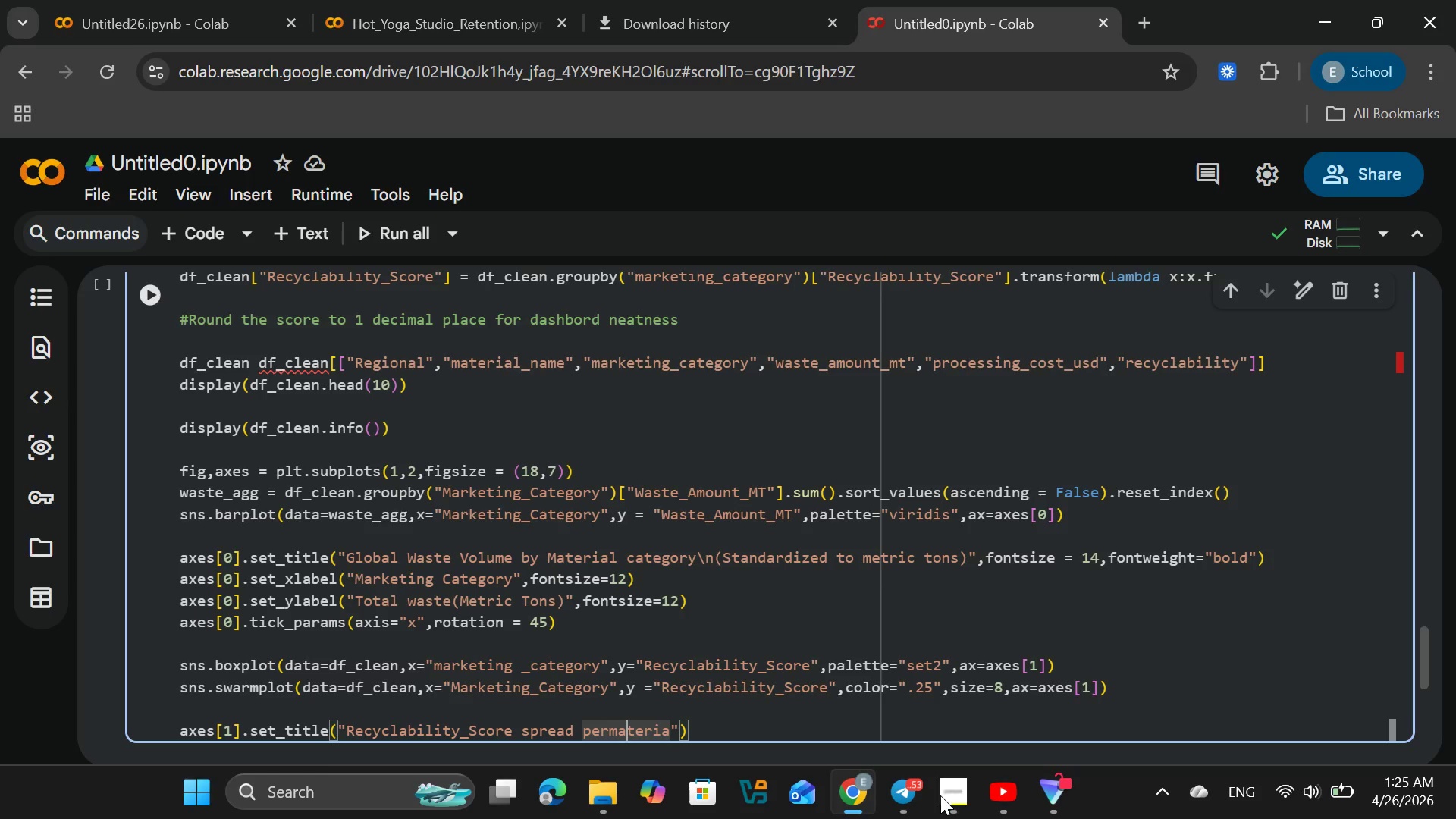 
key(ArrowLeft)
 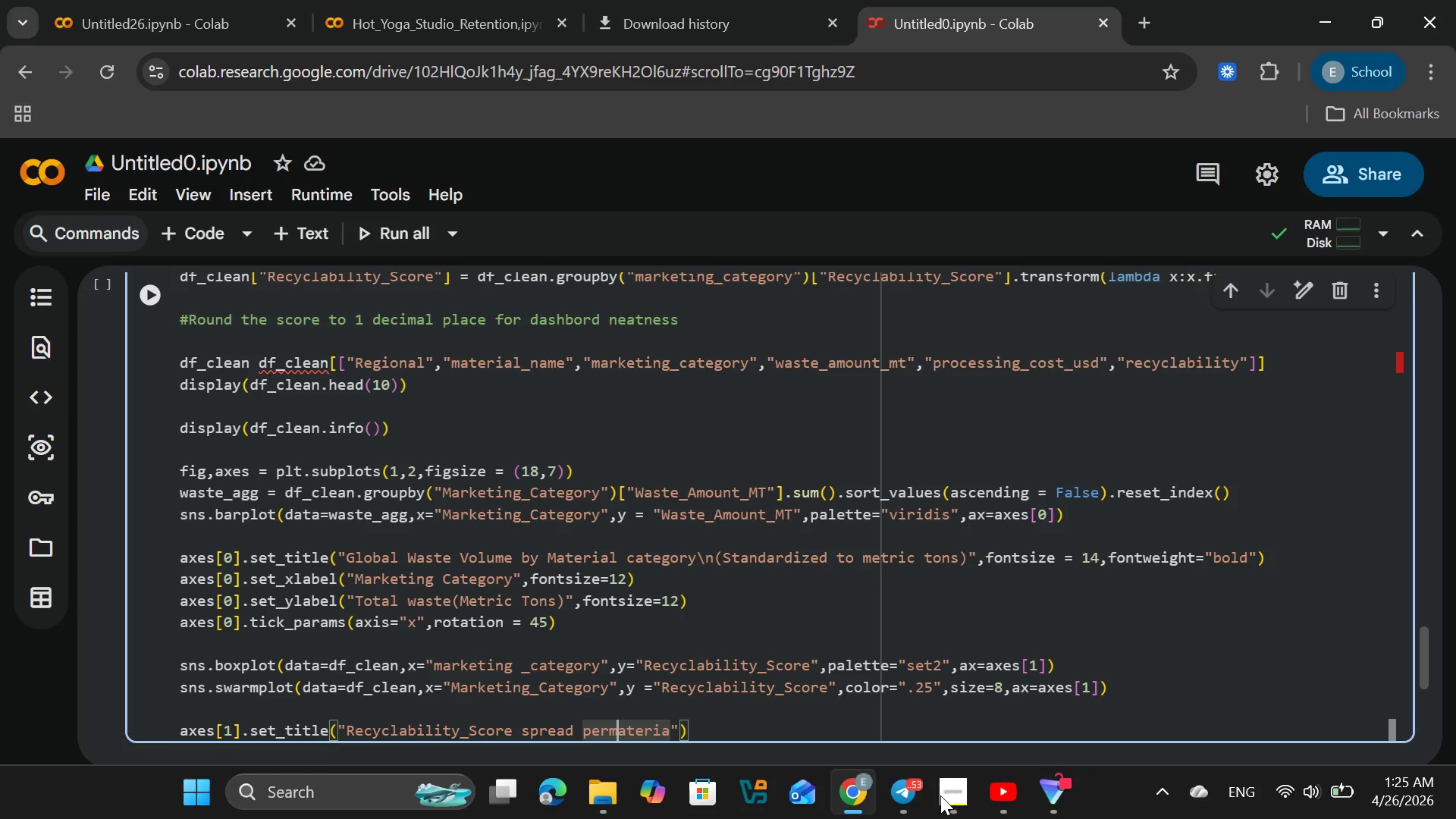 
key(ArrowLeft)
 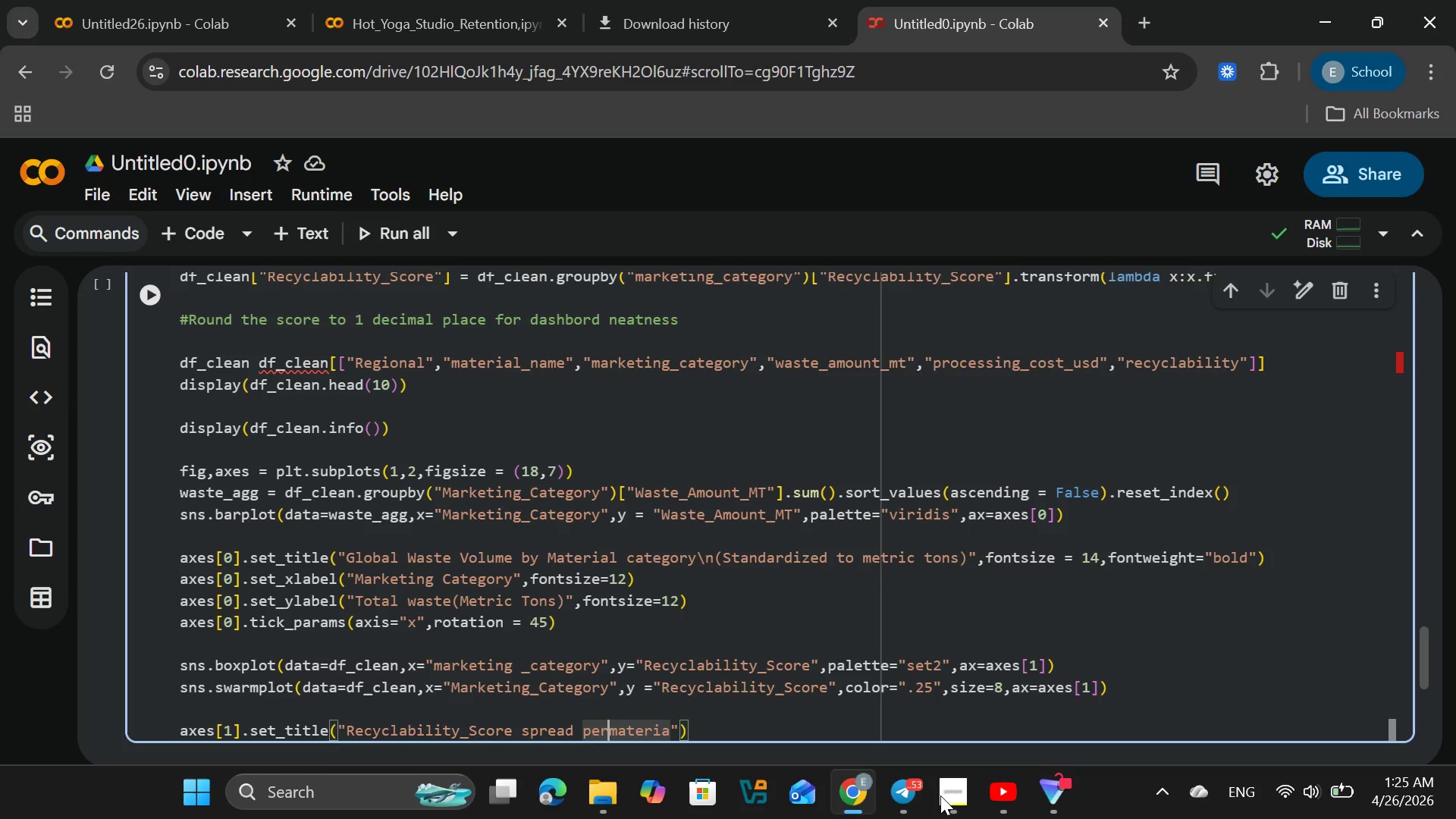 
key(ArrowLeft)
 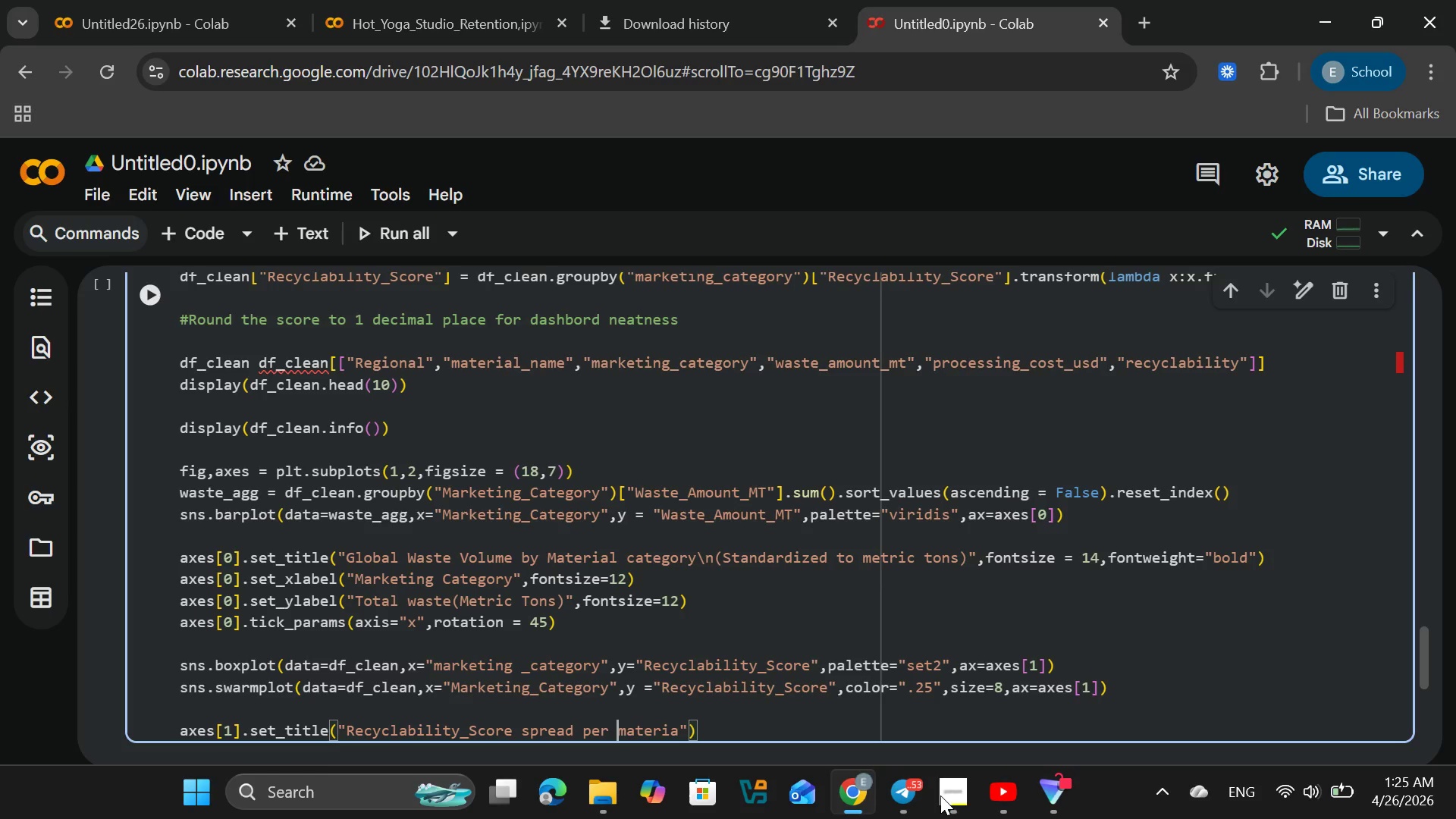 
key(Space)
 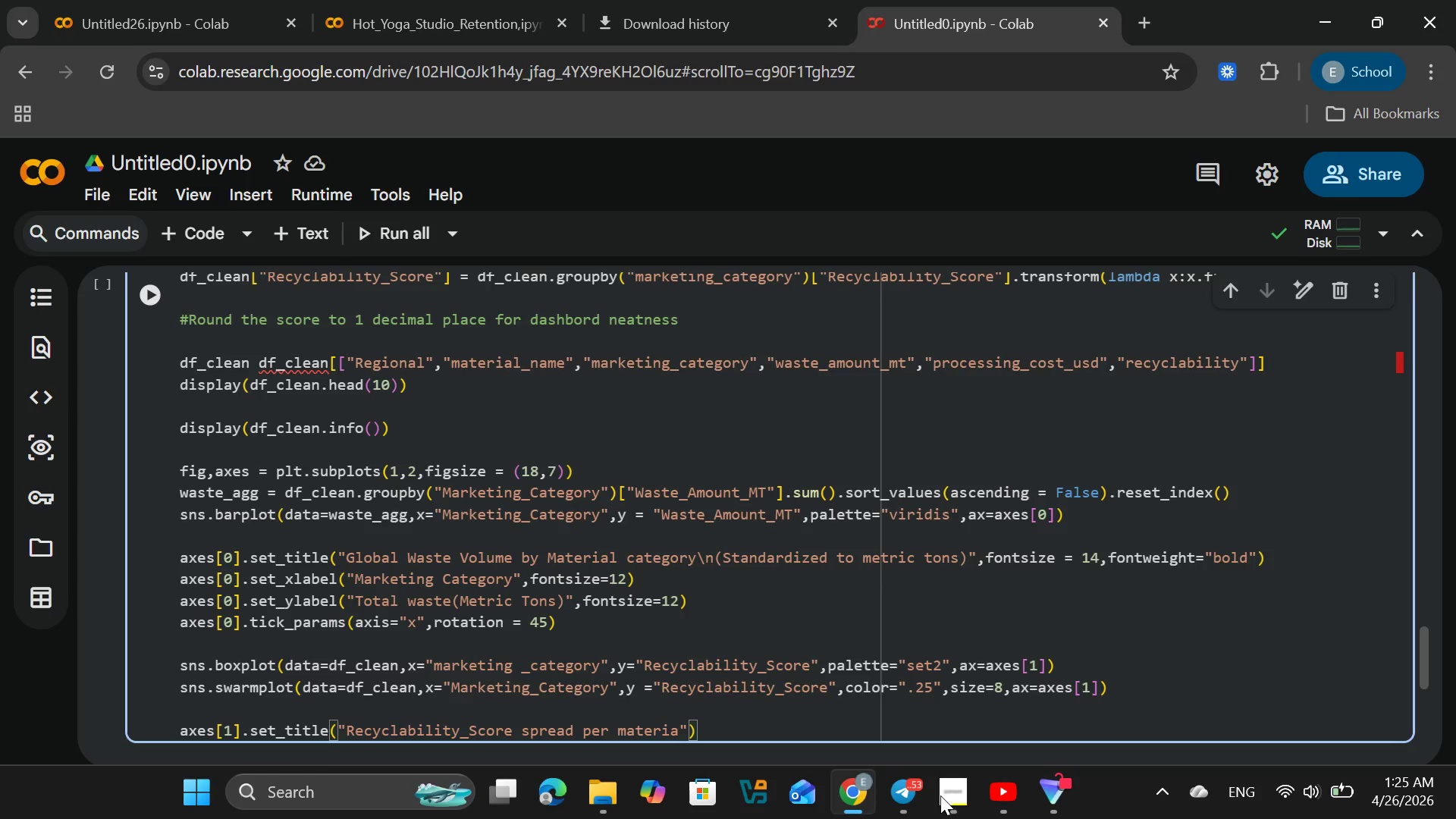 
key(ArrowRight)
 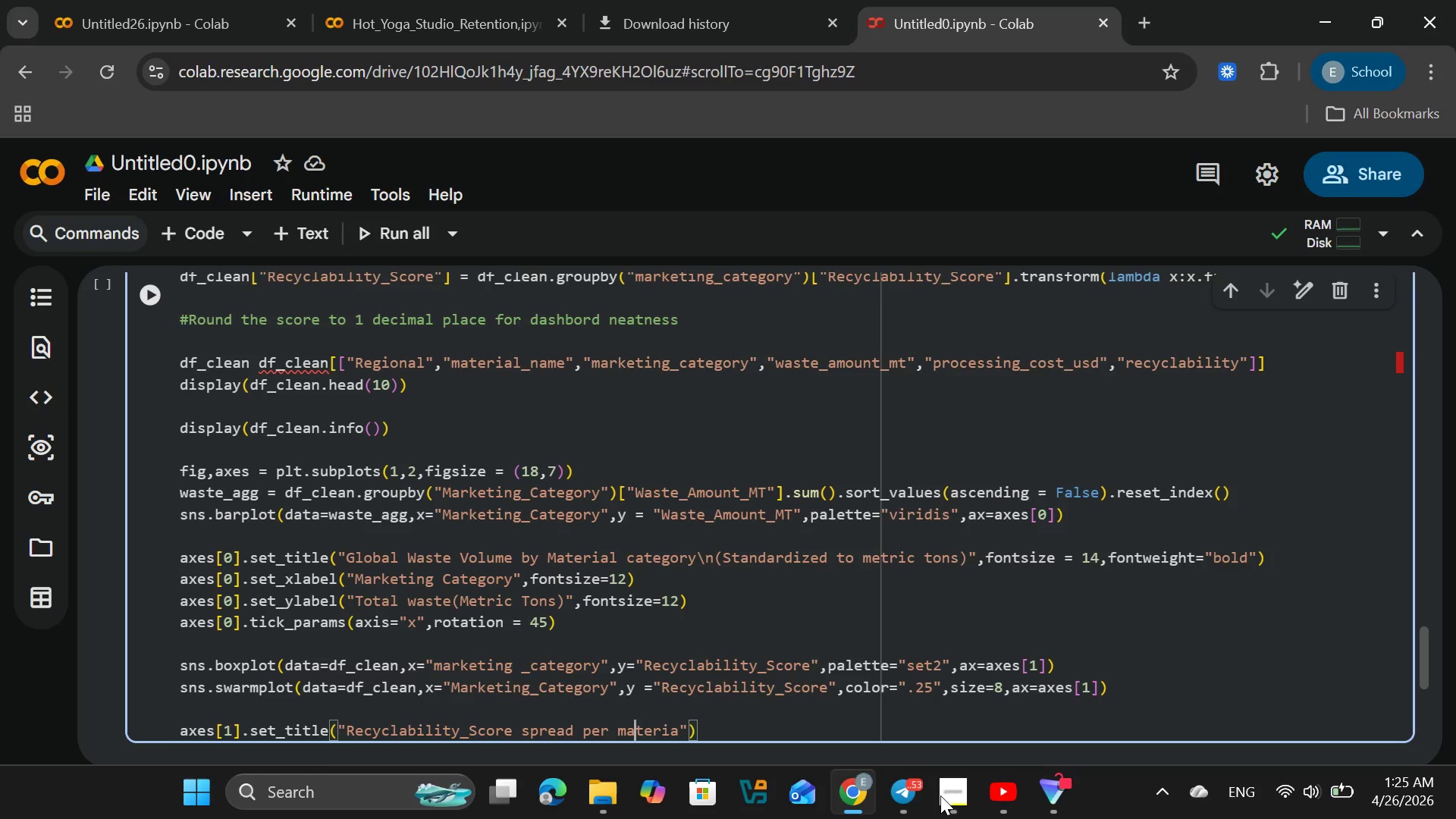 
key(ArrowRight)
 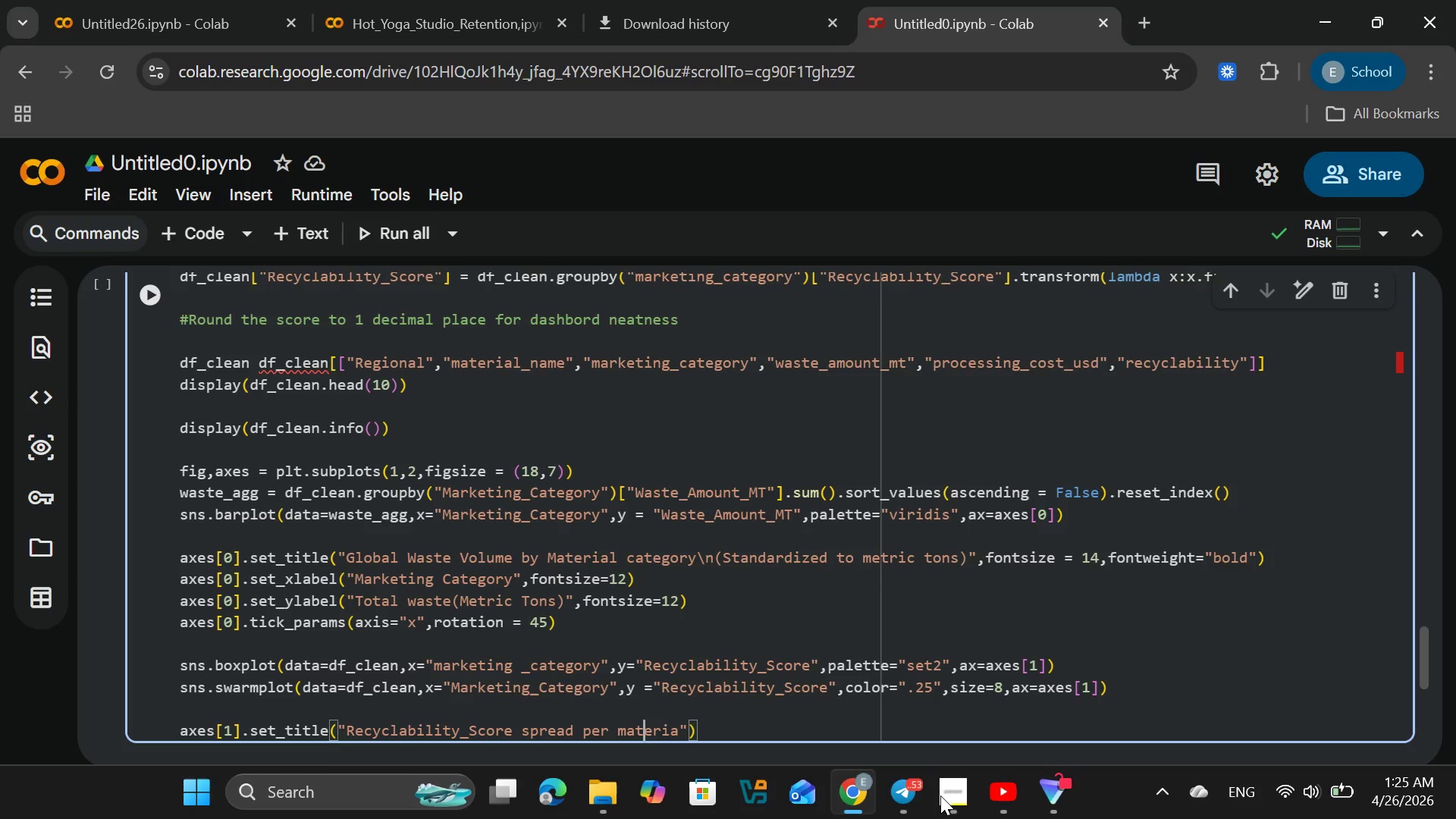 
key(ArrowRight)
 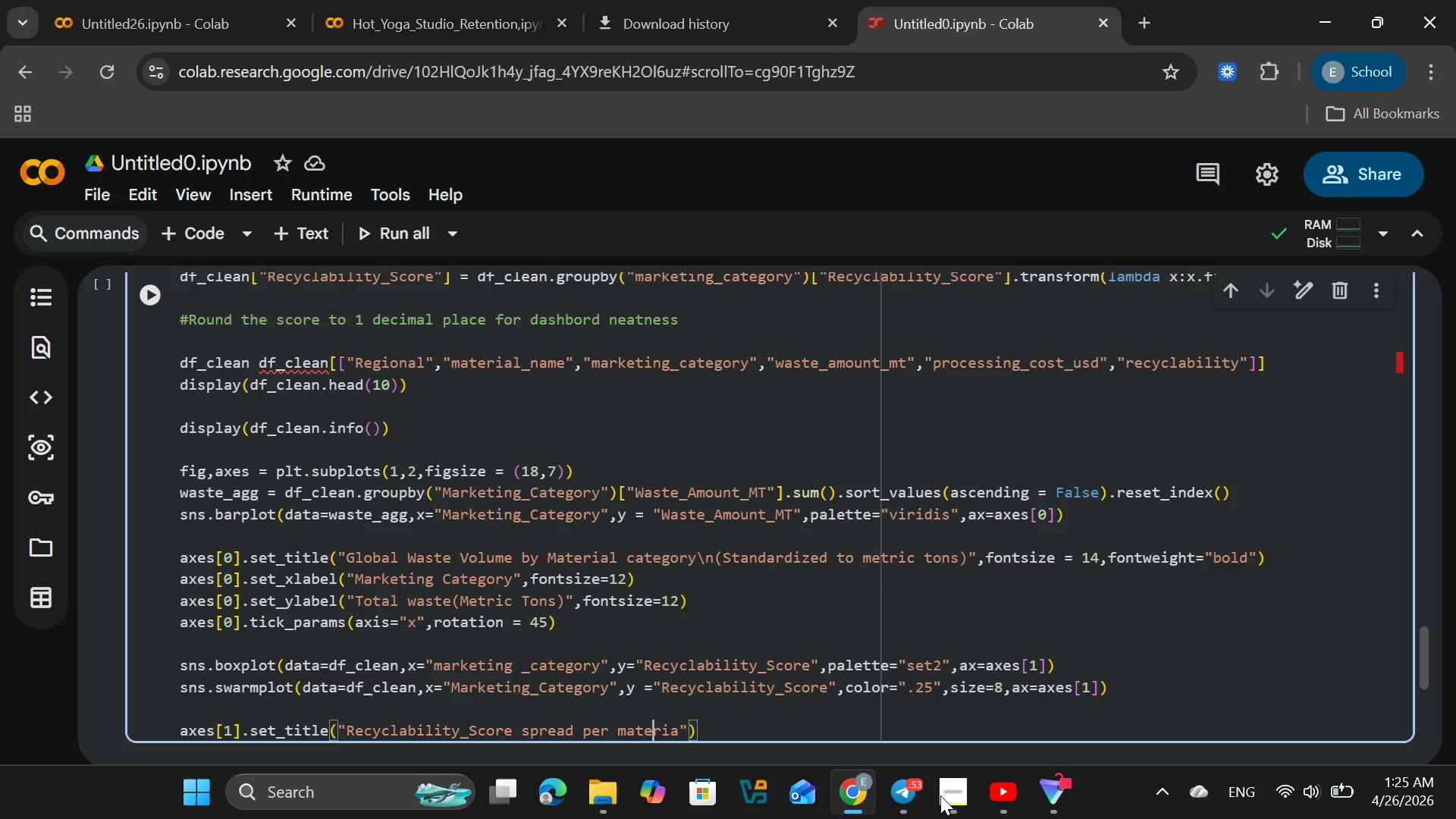 
key(ArrowRight)
 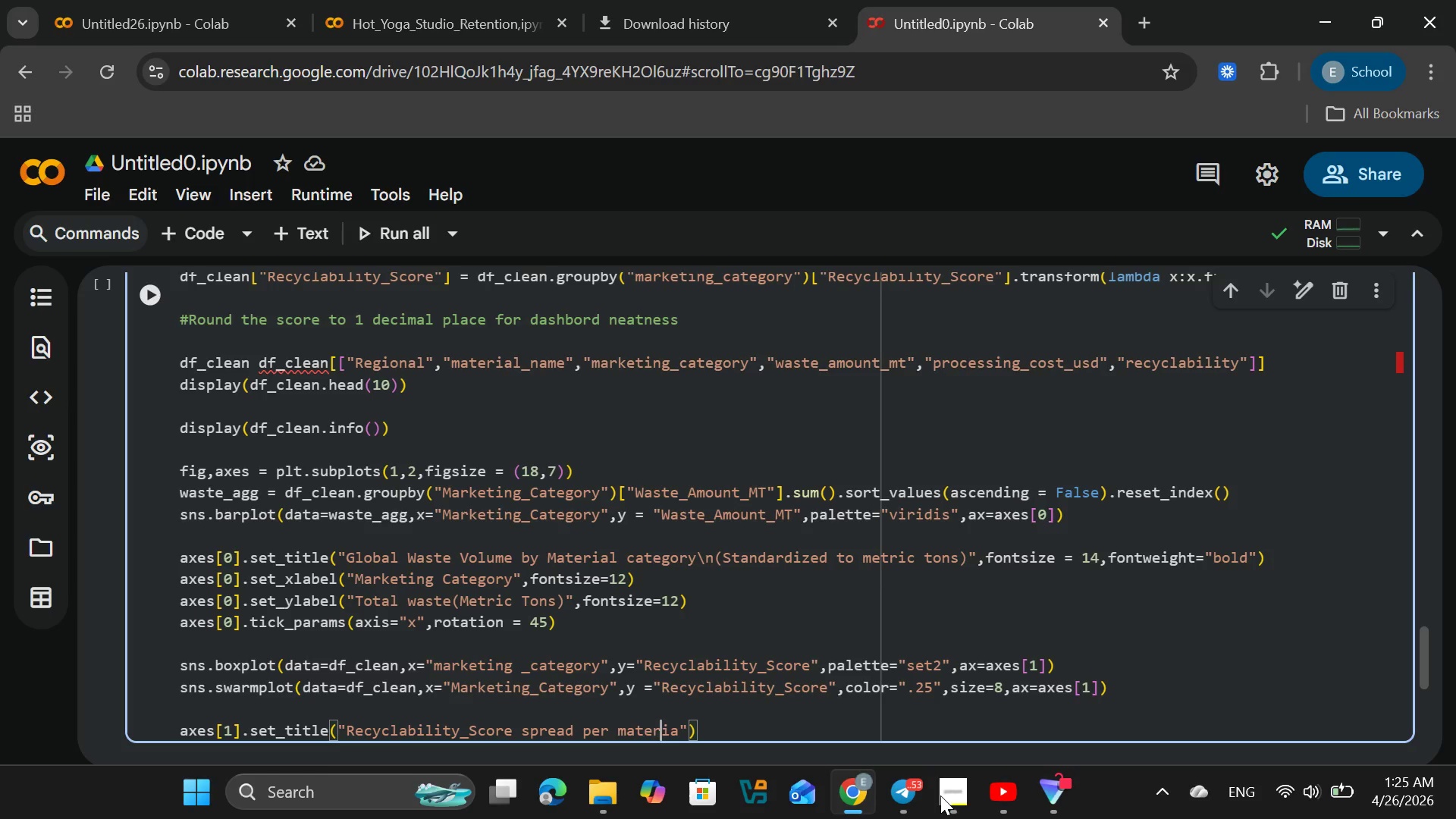 
key(ArrowRight)
 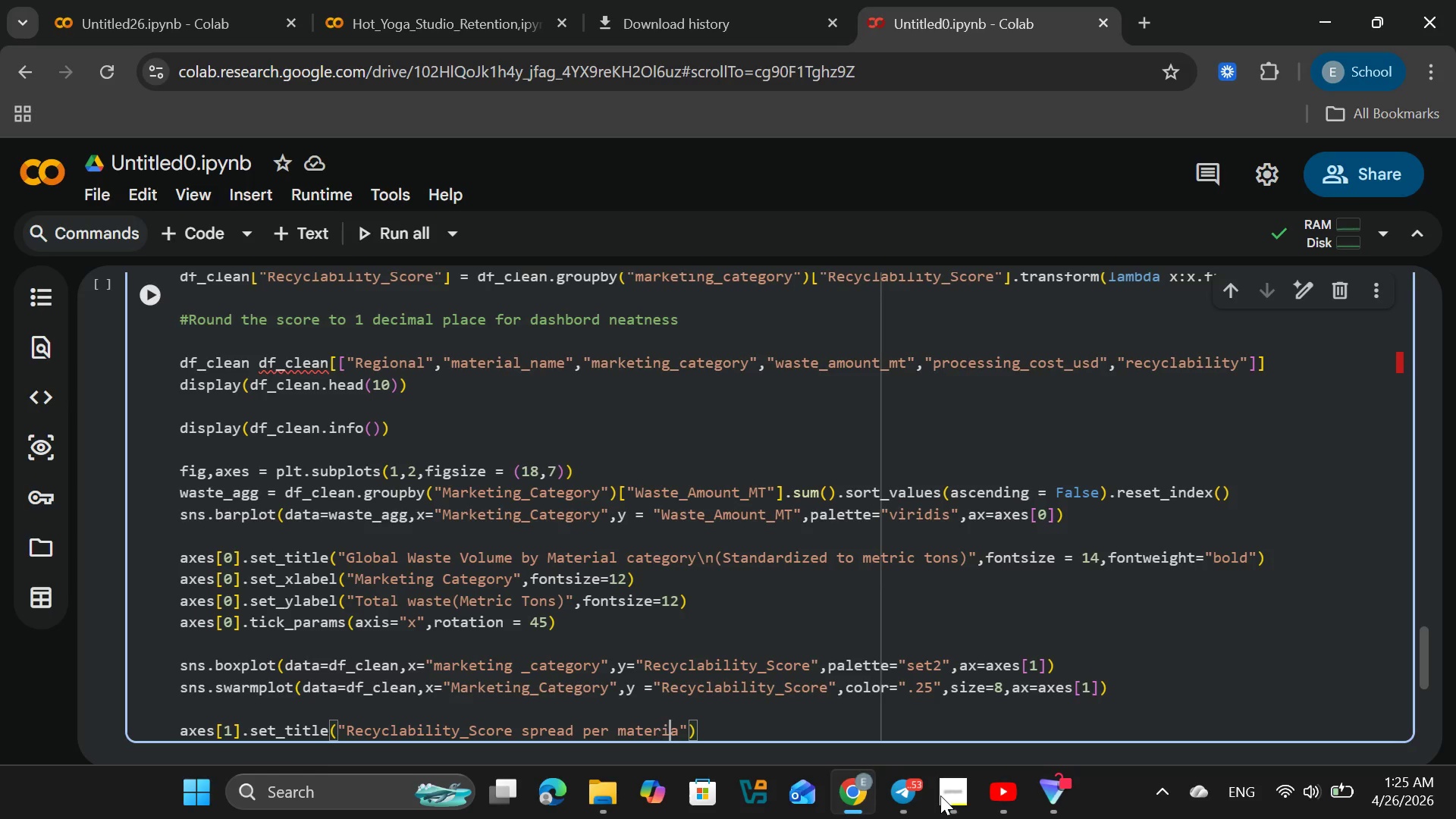 
key(ArrowRight)
 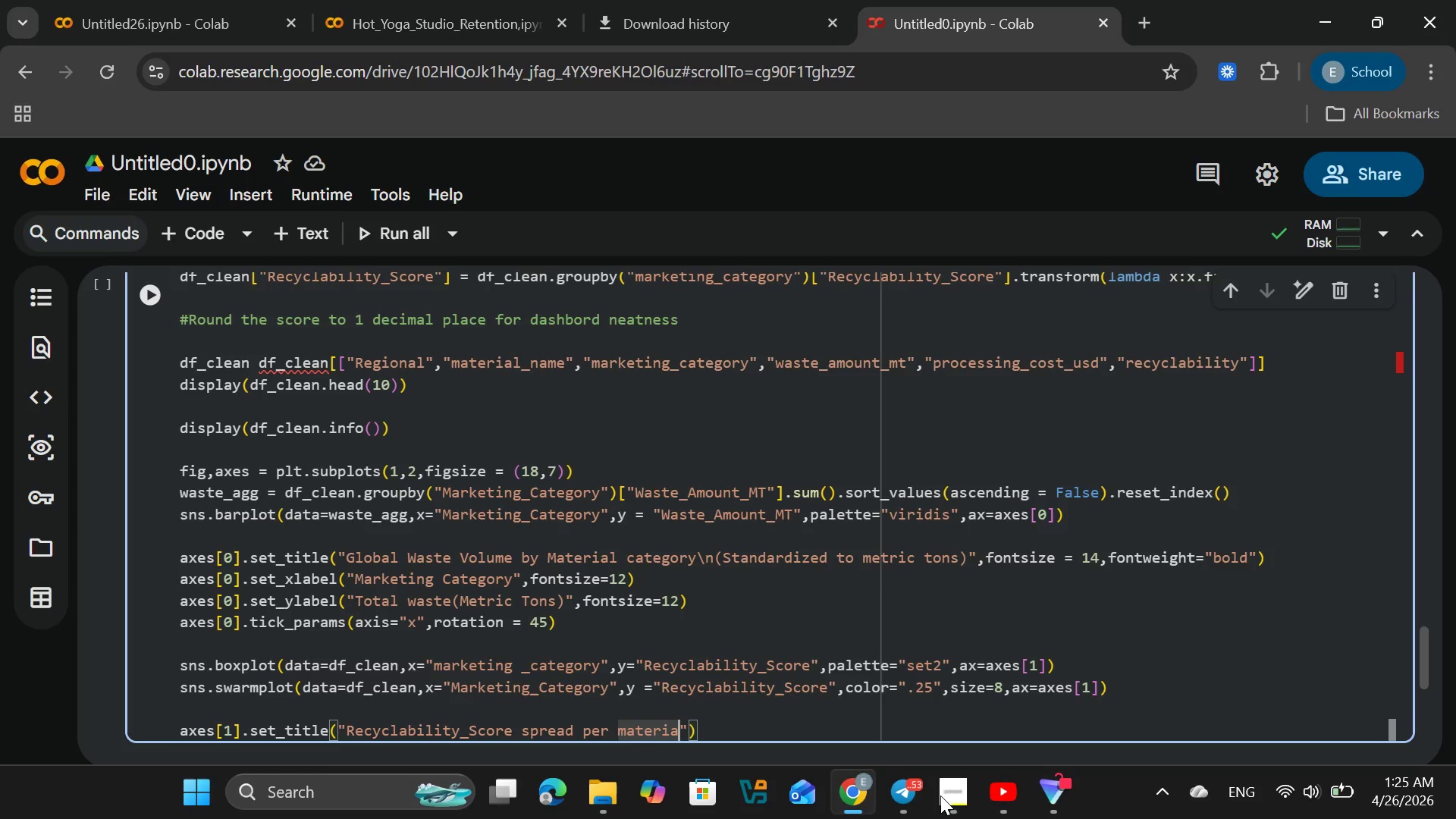 
key(ArrowRight)
 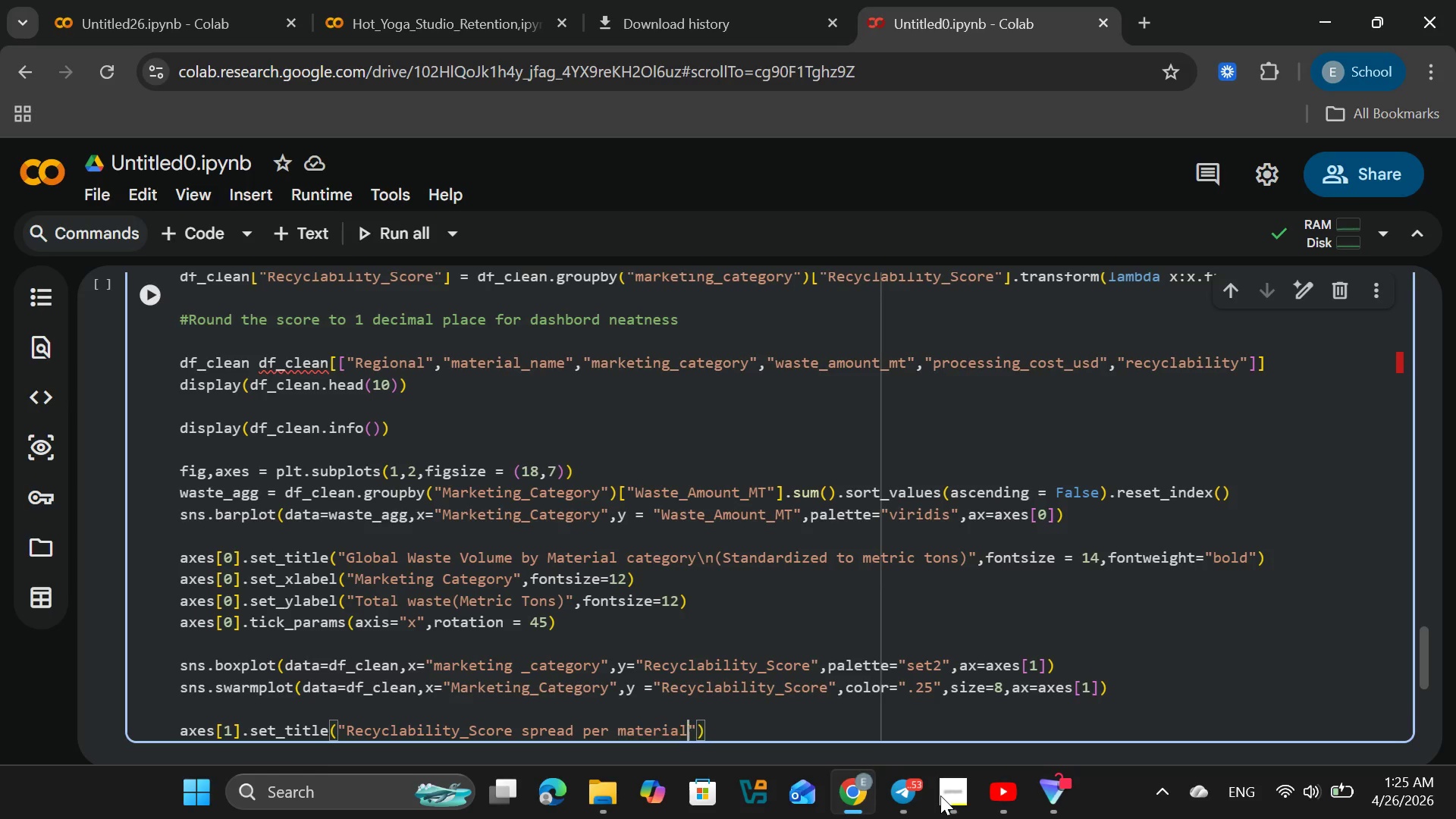 
key(L)
 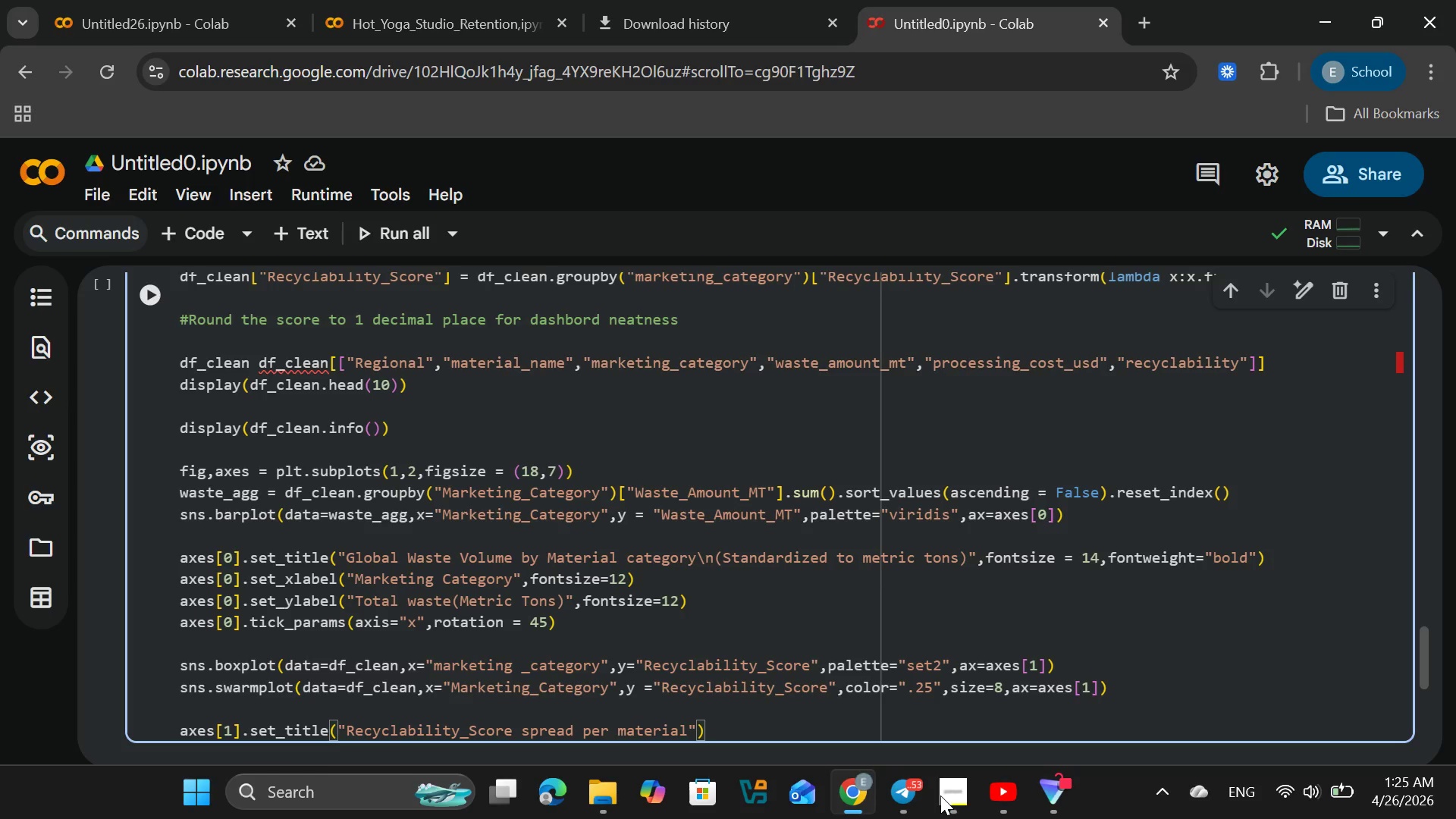 
wait(7.39)
 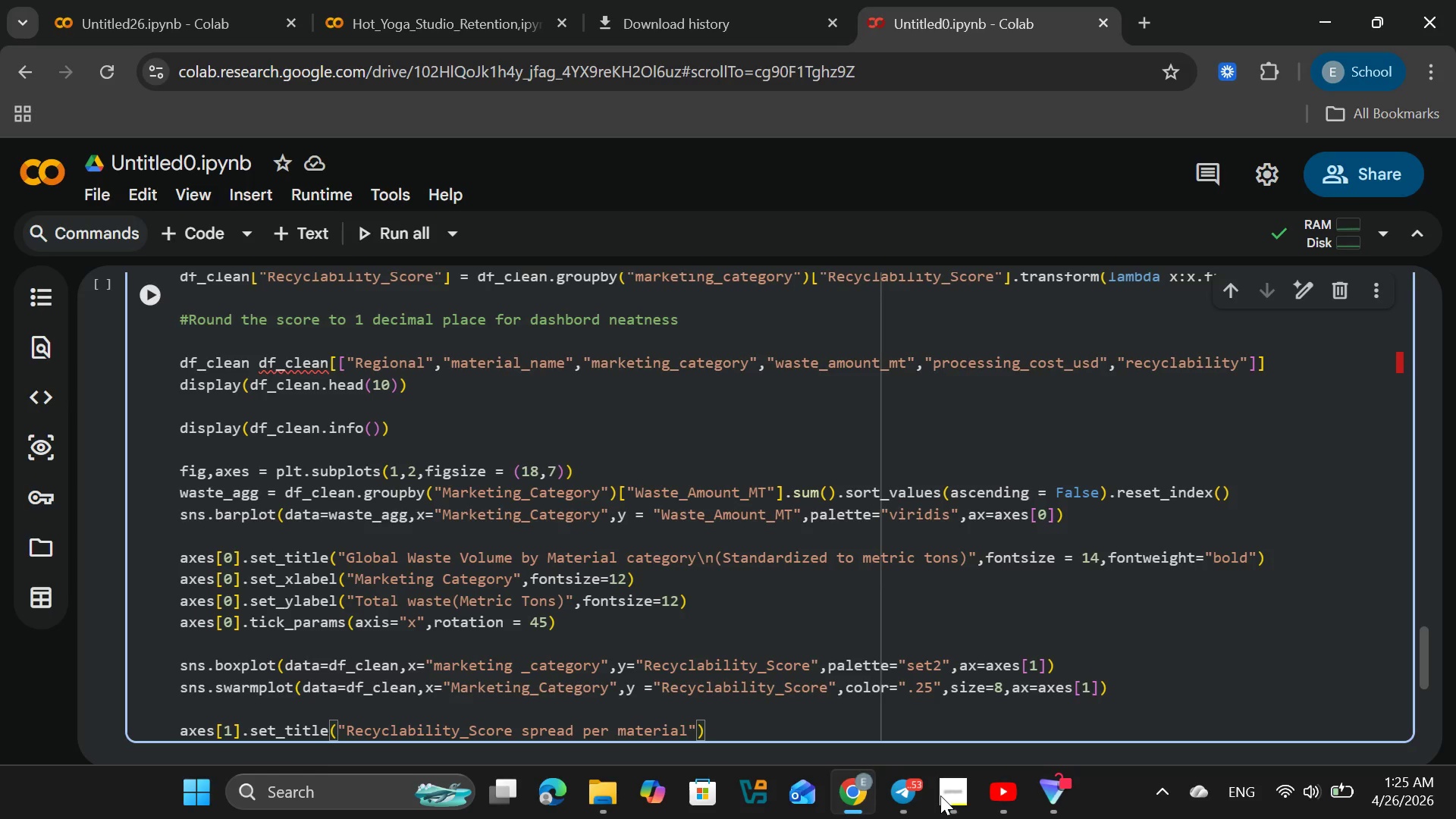 
type( cater)
key(Backspace)
type(gory\n)
 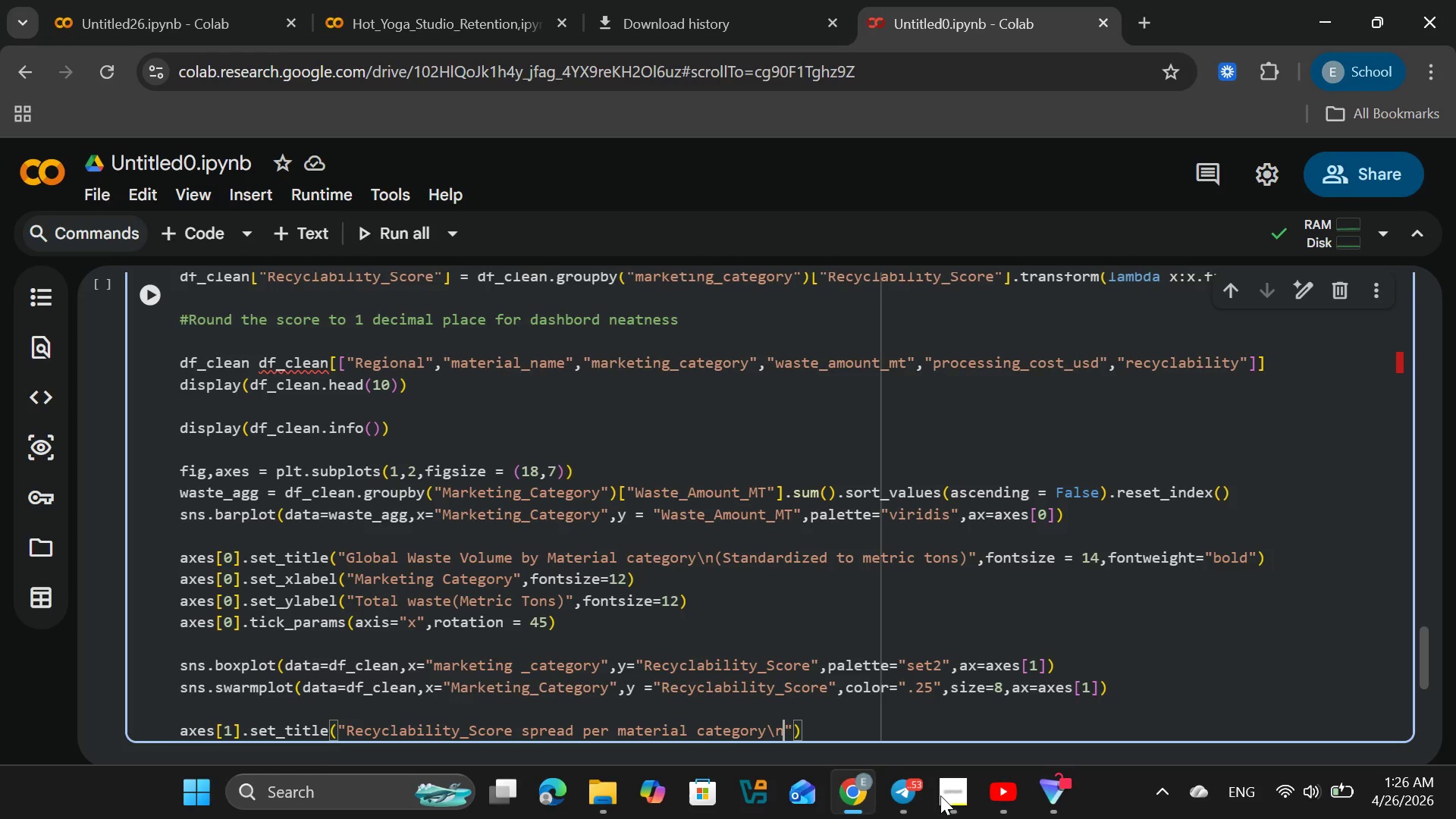 
type((post-imputation)
 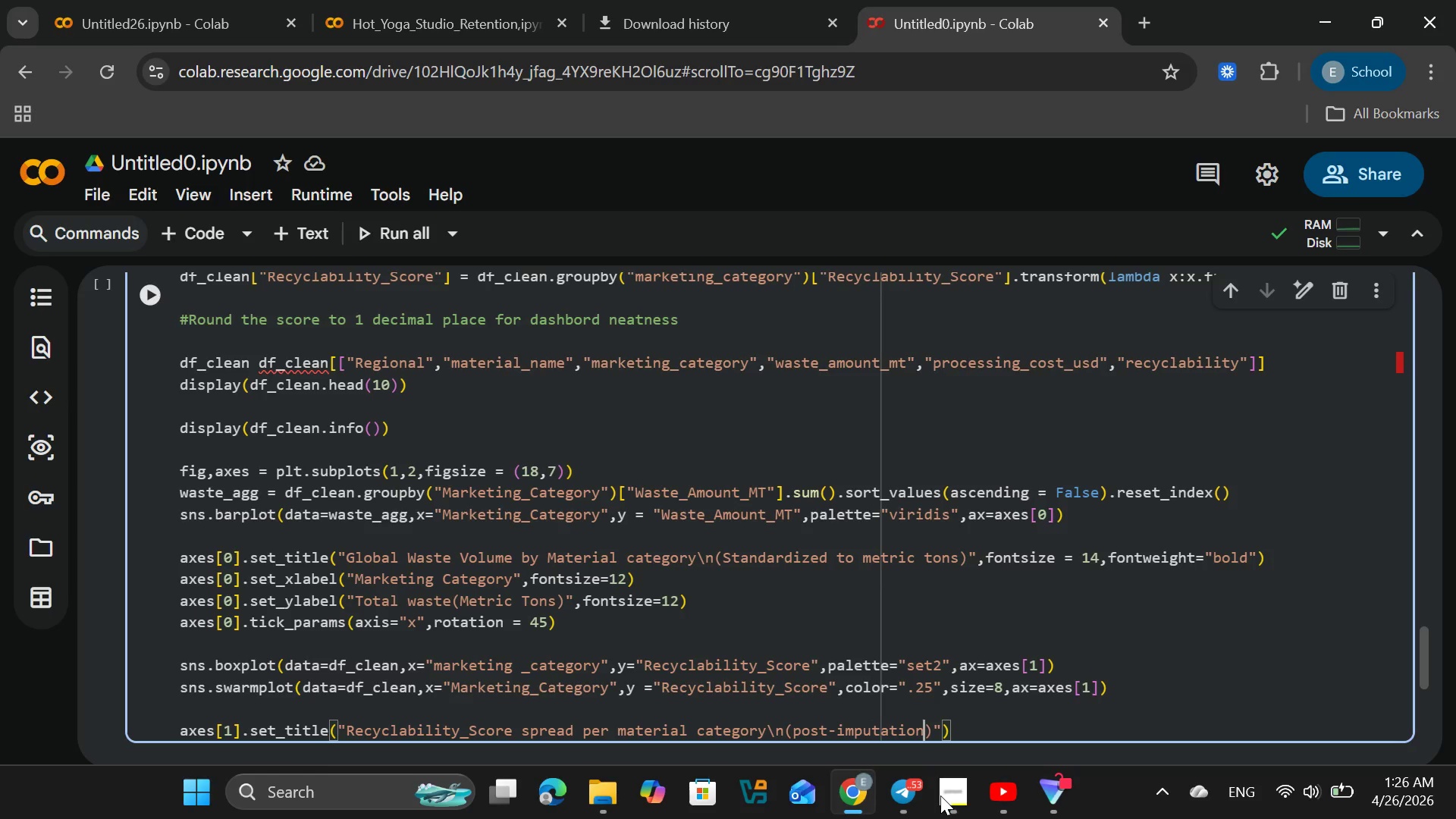 
key(ArrowRight)
 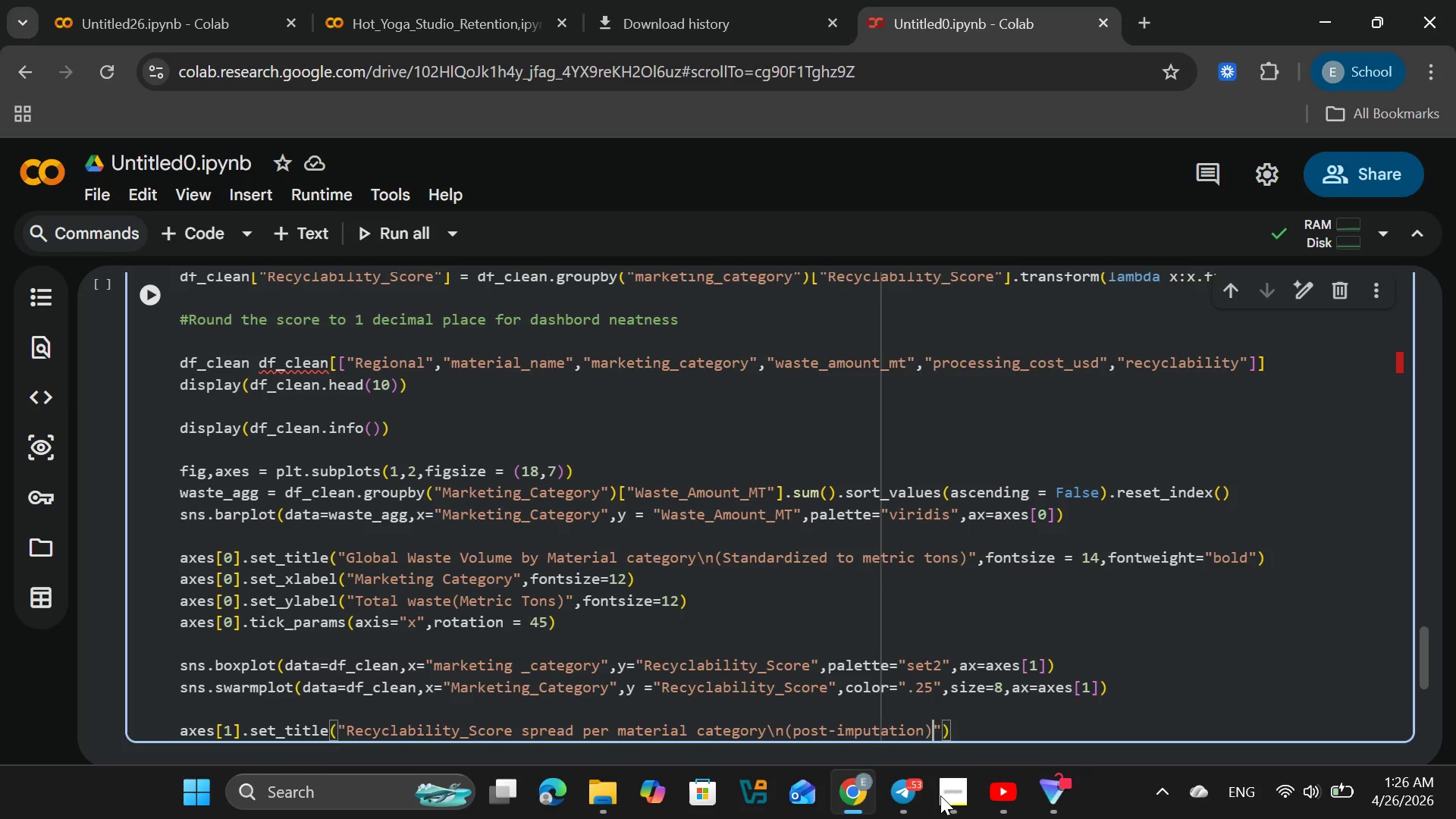 
key(ArrowRight)
 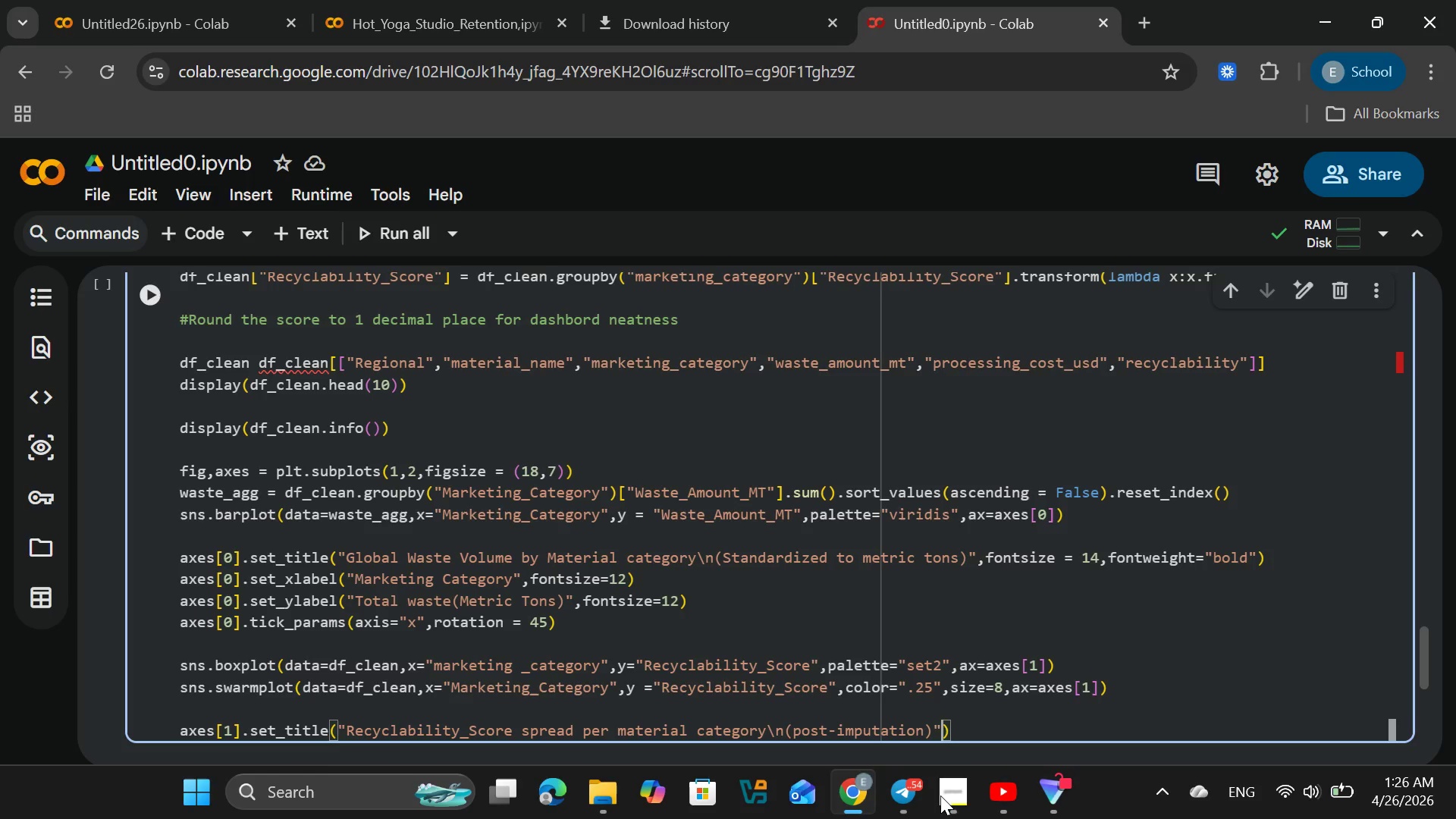 
wait(5.53)
 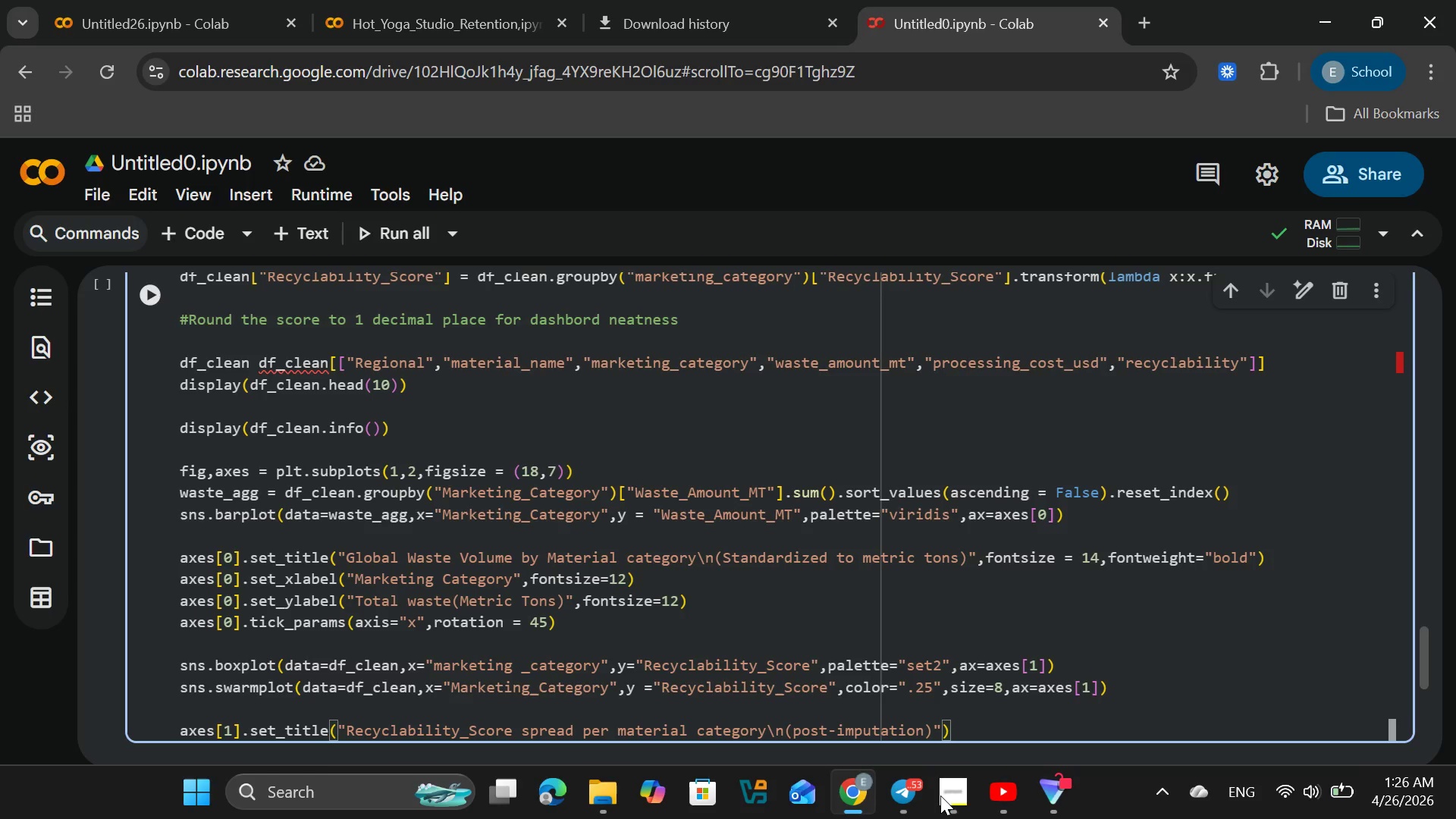 
key(Comma)
 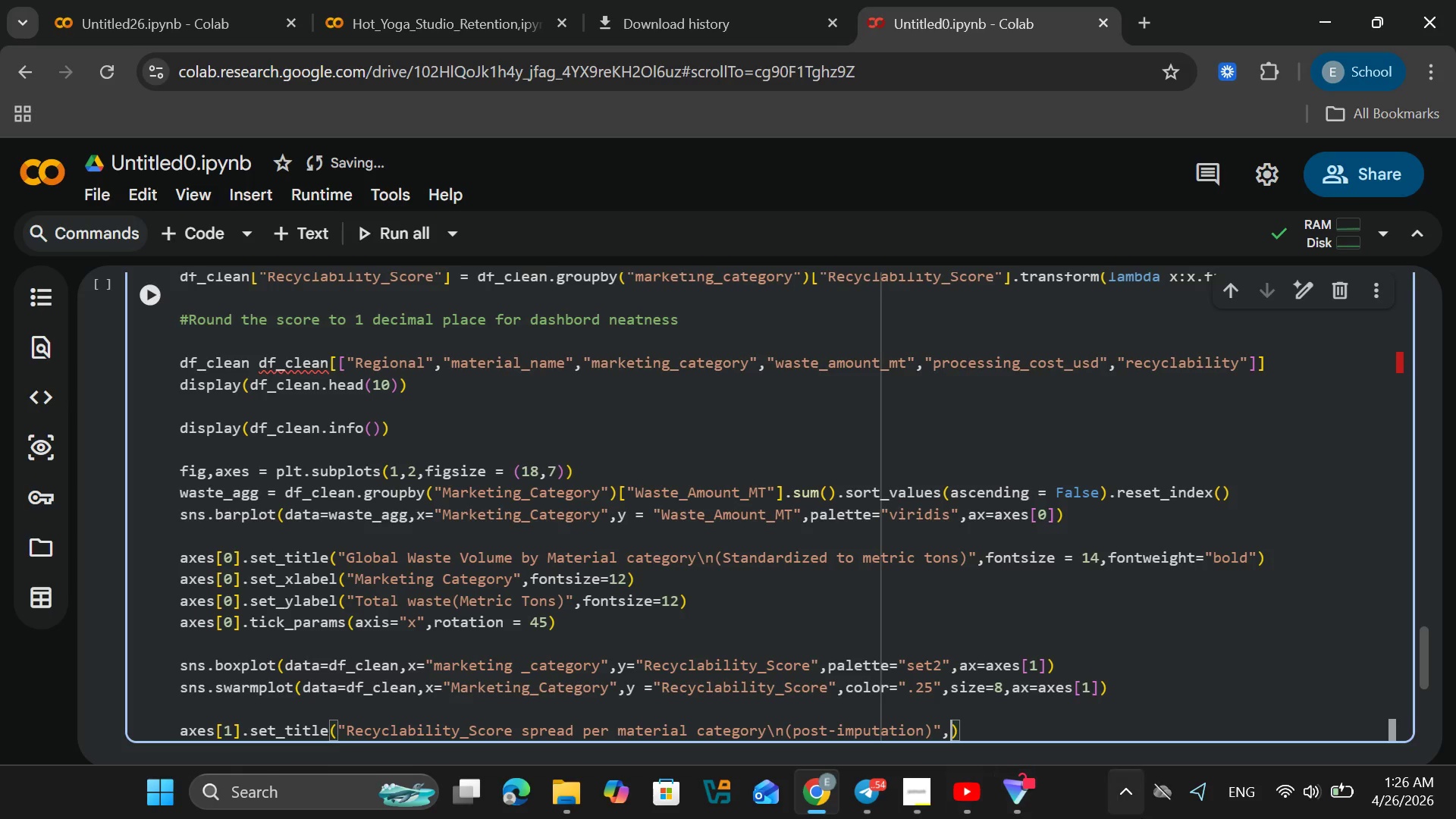 
wait(5.52)
 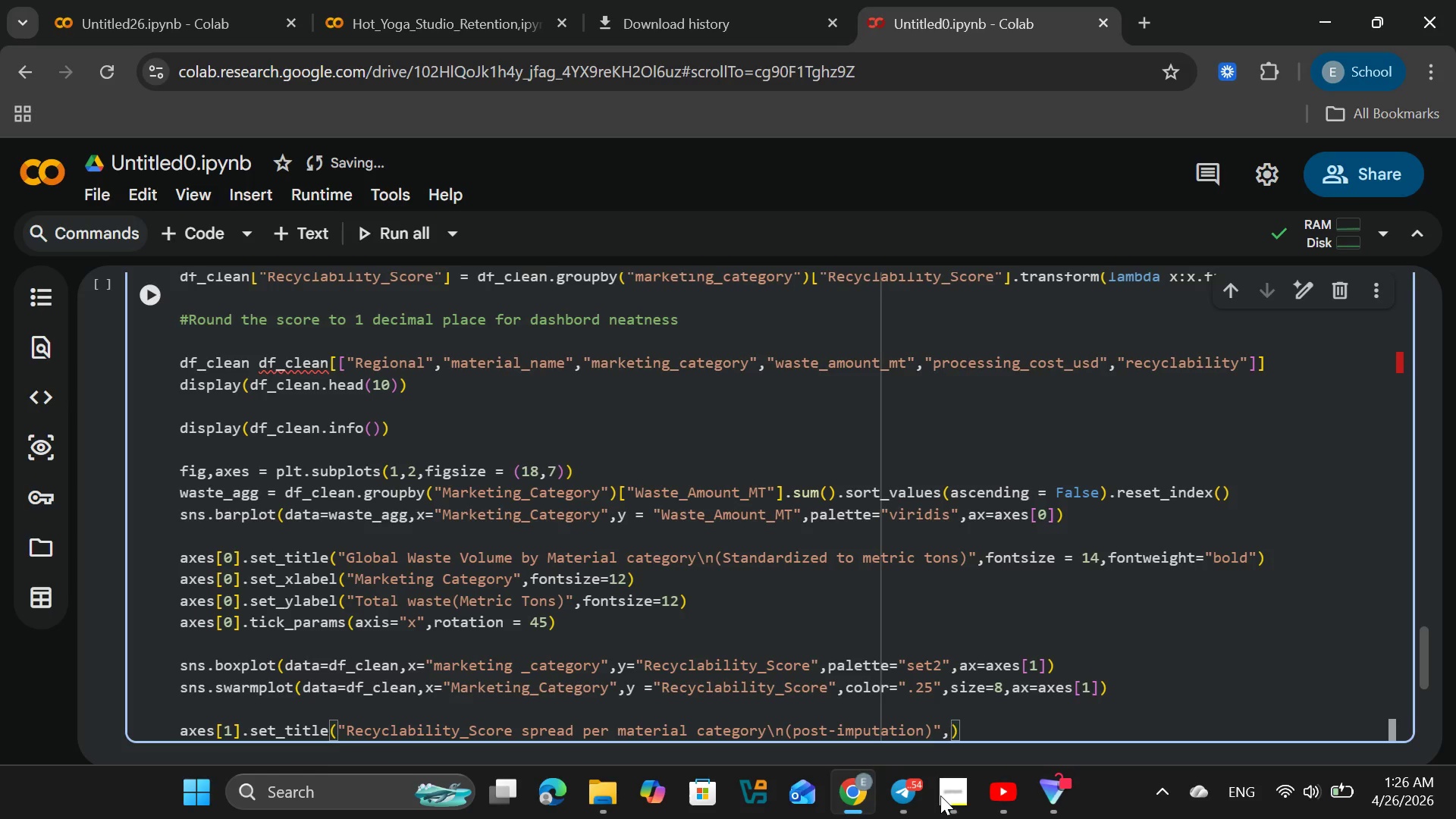 
left_click([1283, 775])
 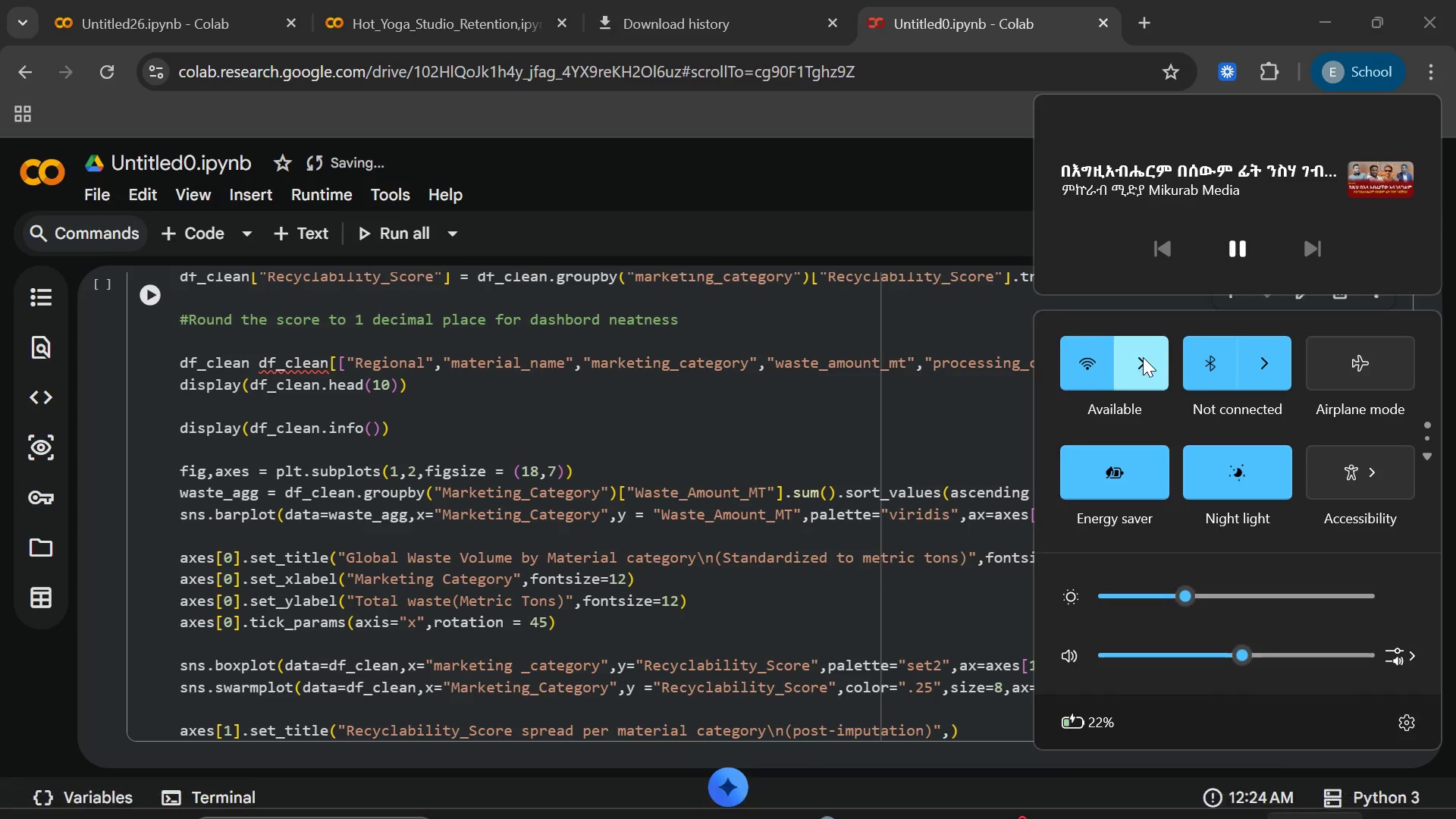 
left_click([1143, 357])
 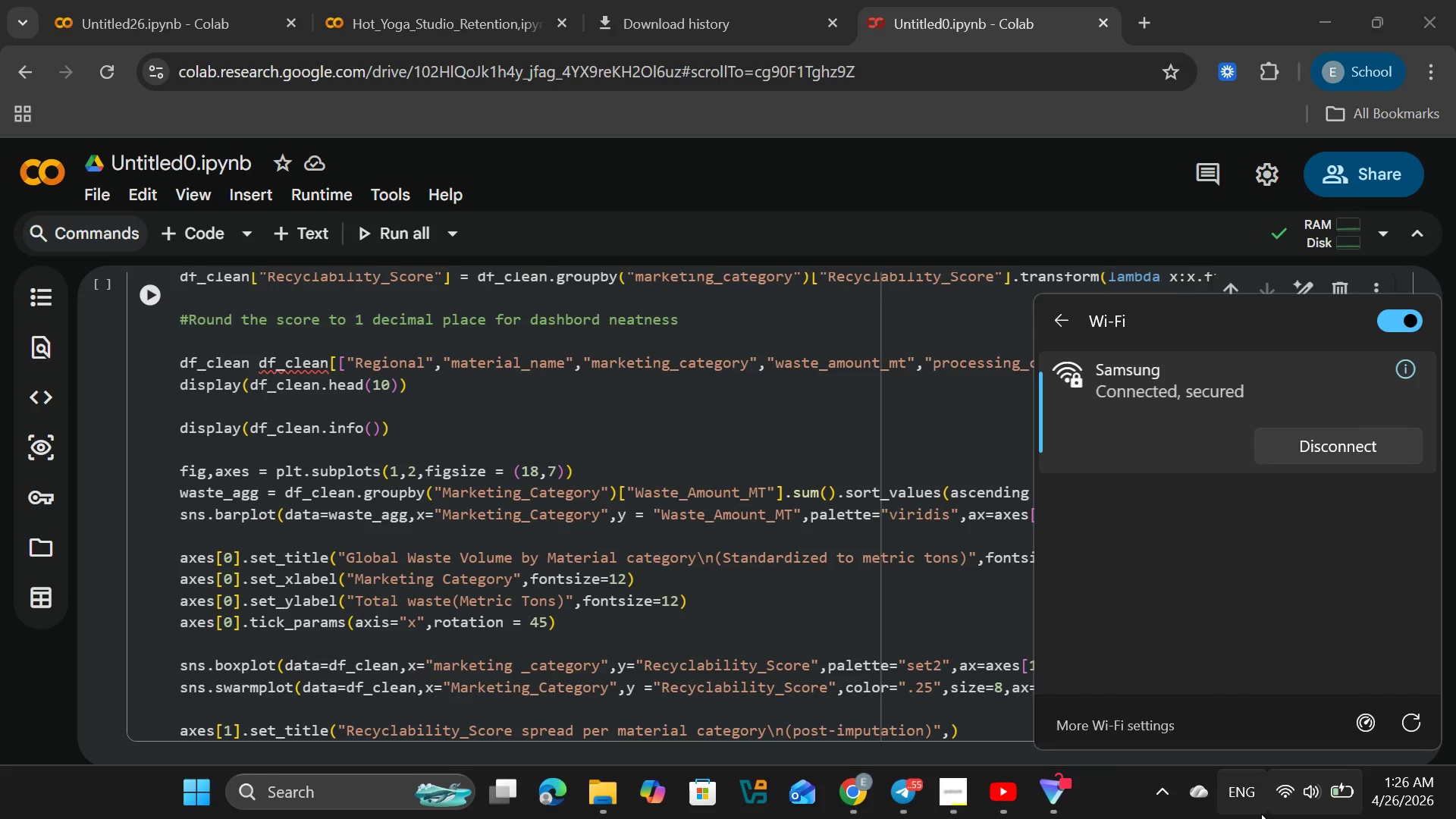 
scroll: coordinate [1143, 357], scroll_direction: up, amount: 21.0
 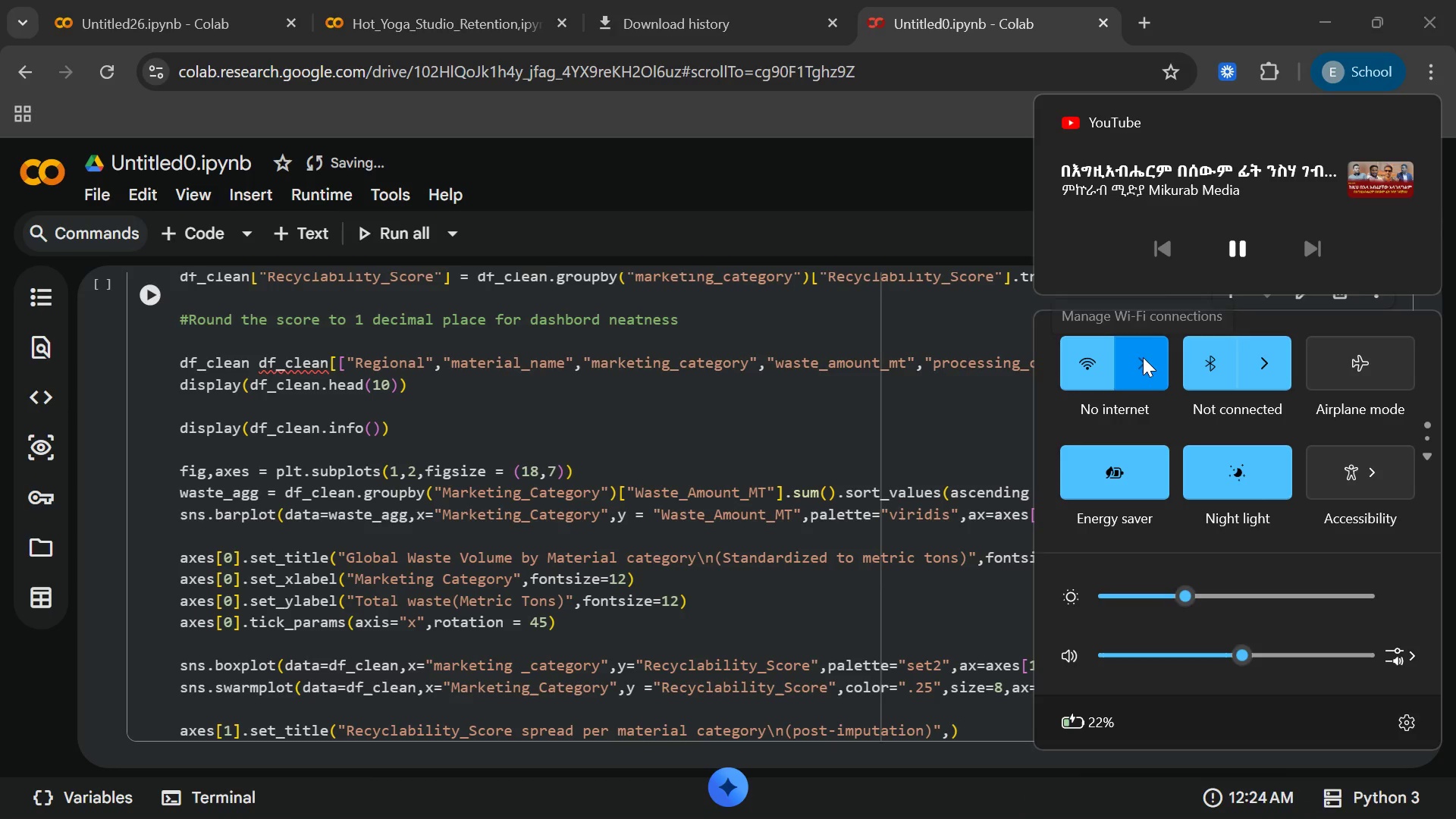 
left_click([1318, 799])
 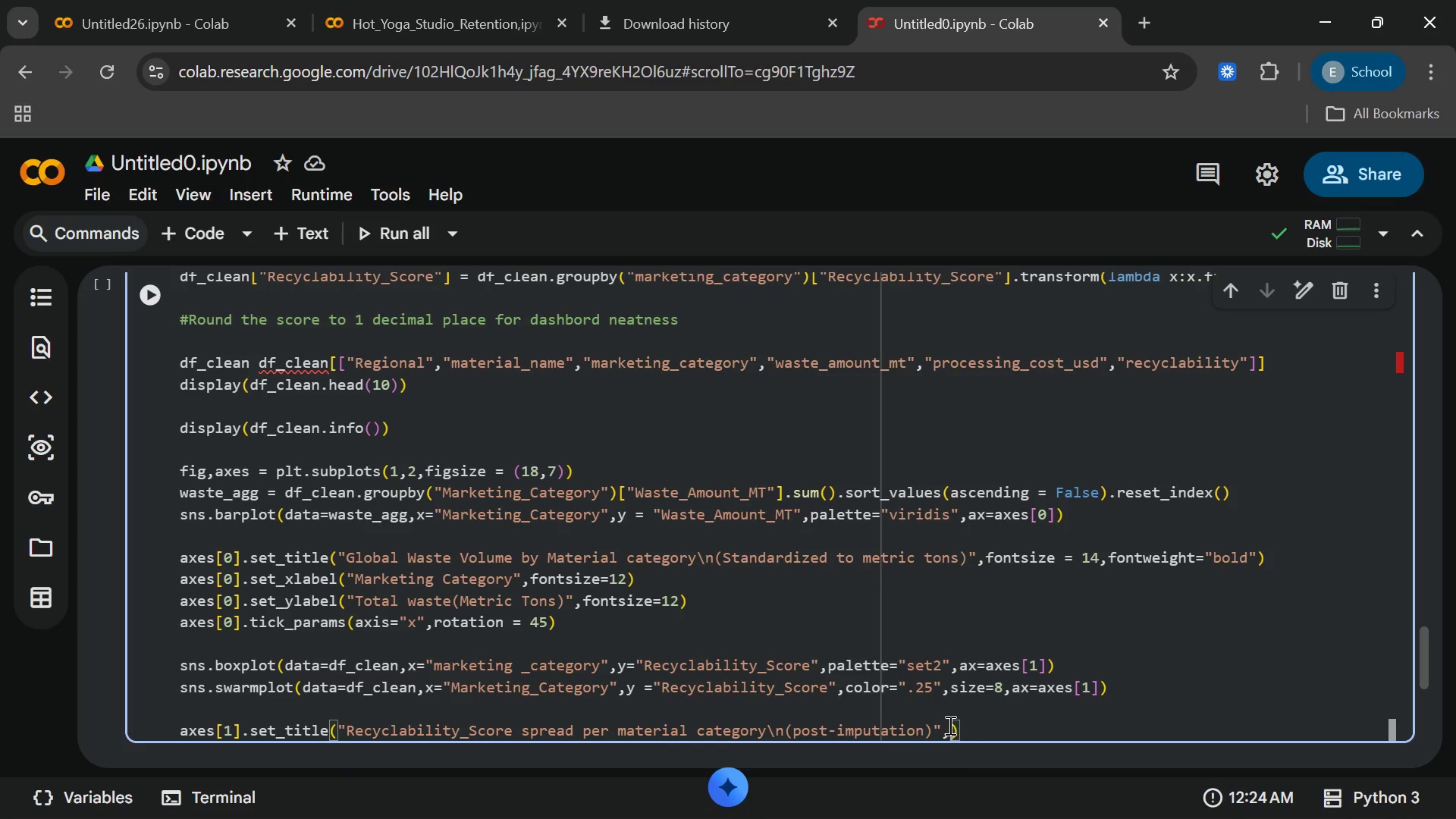 
left_click([949, 726])
 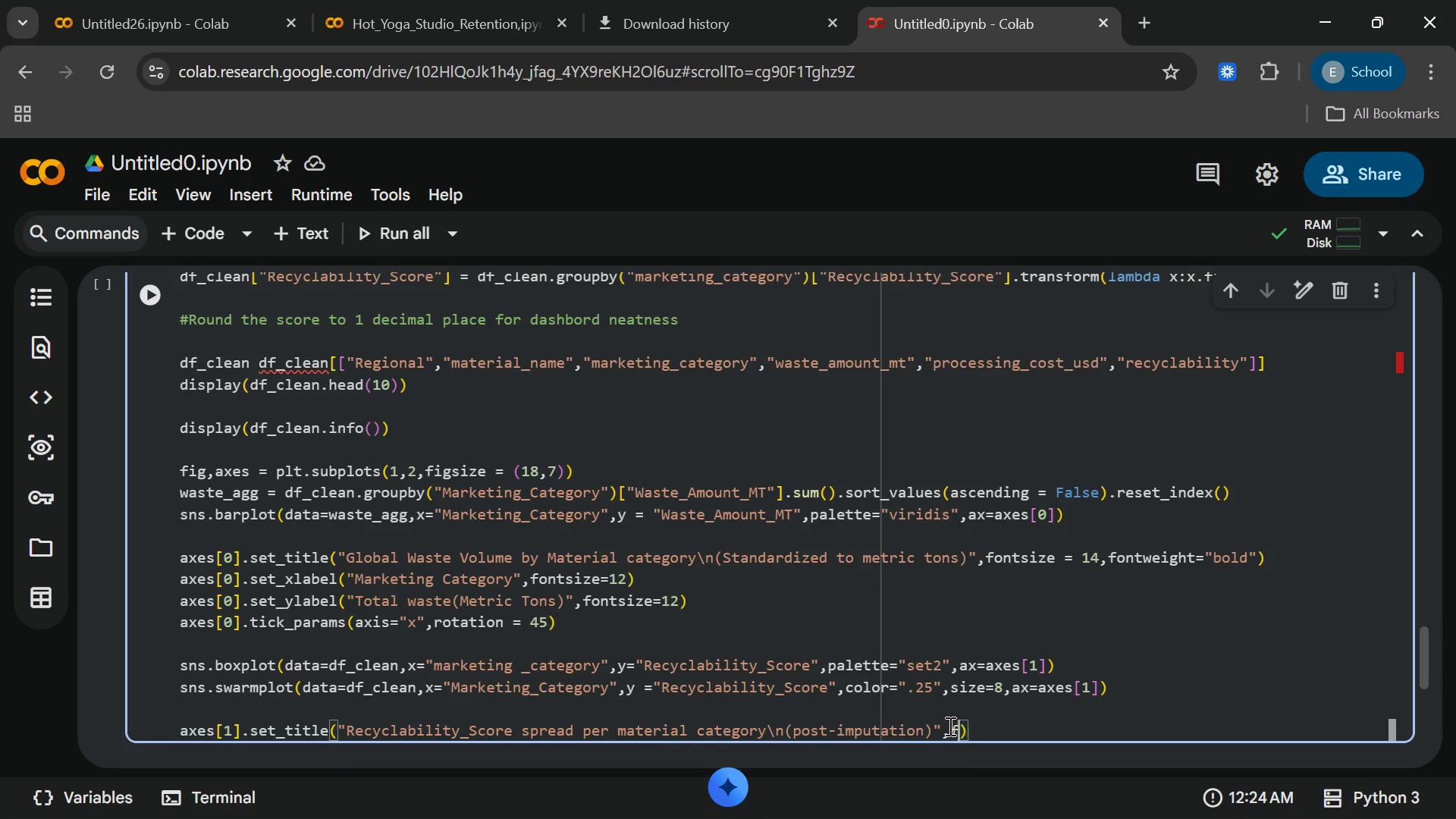 
type(font)
 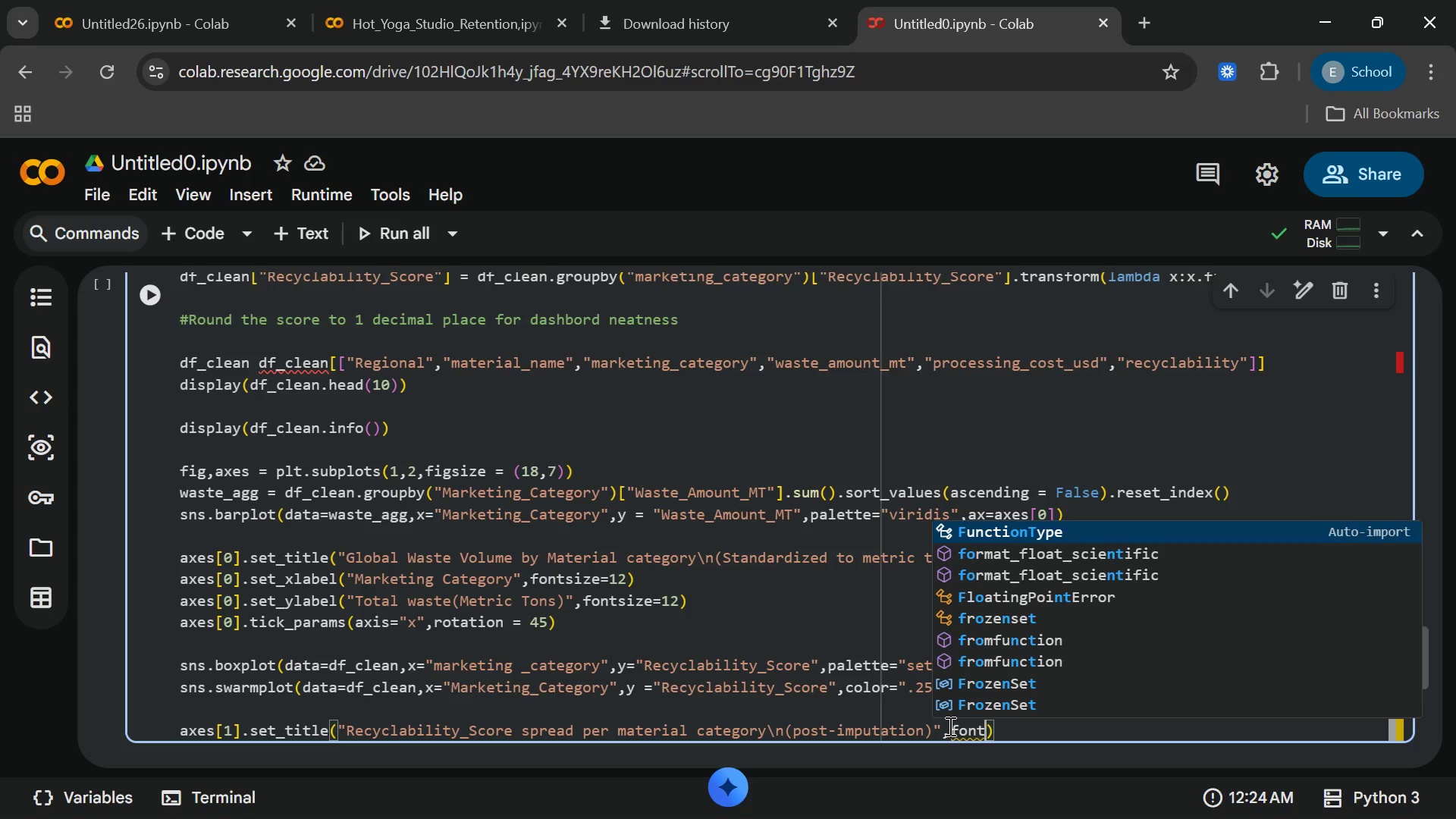 
wait(9.84)
 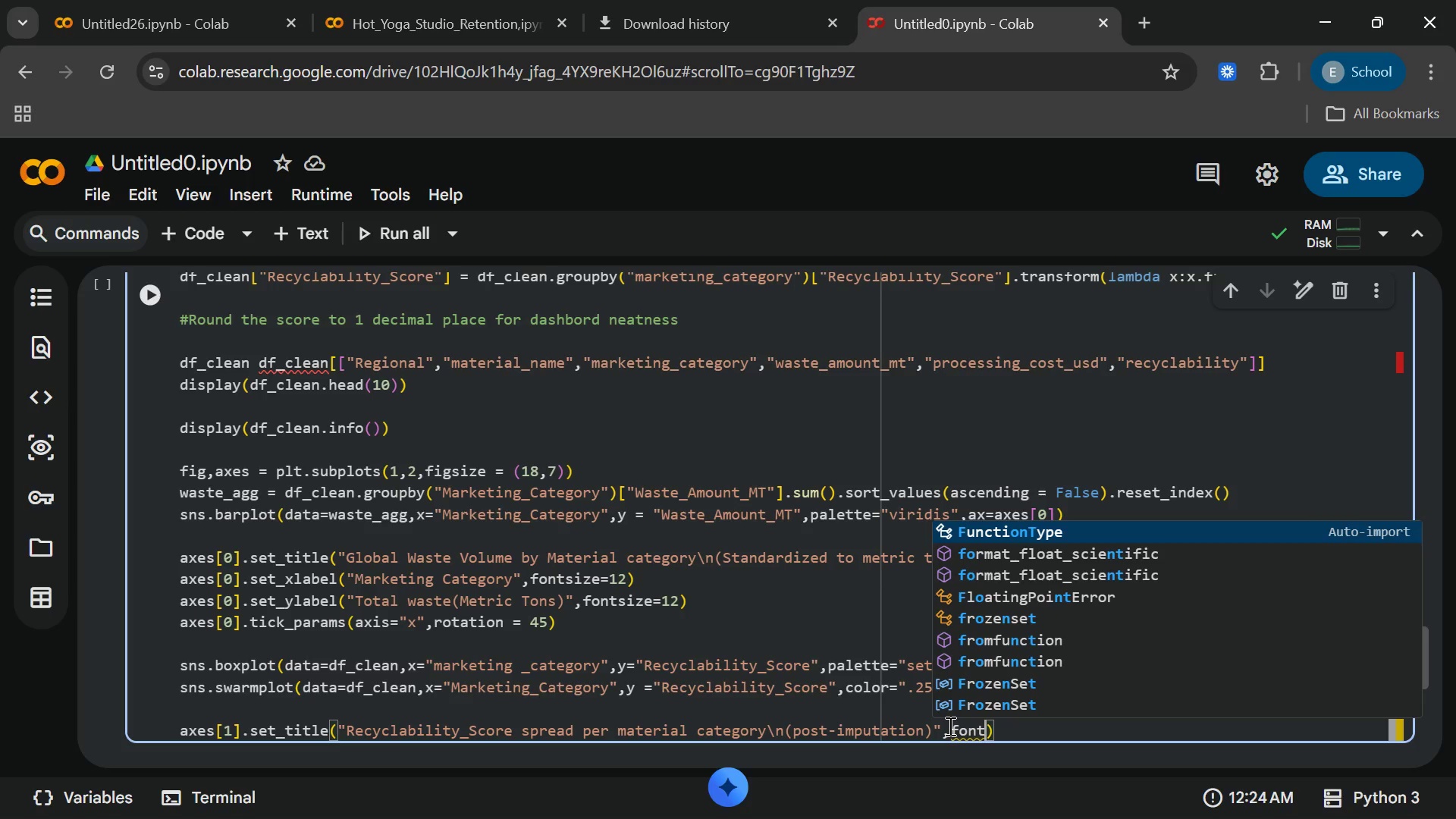 
type(size = 14, fontweight)
 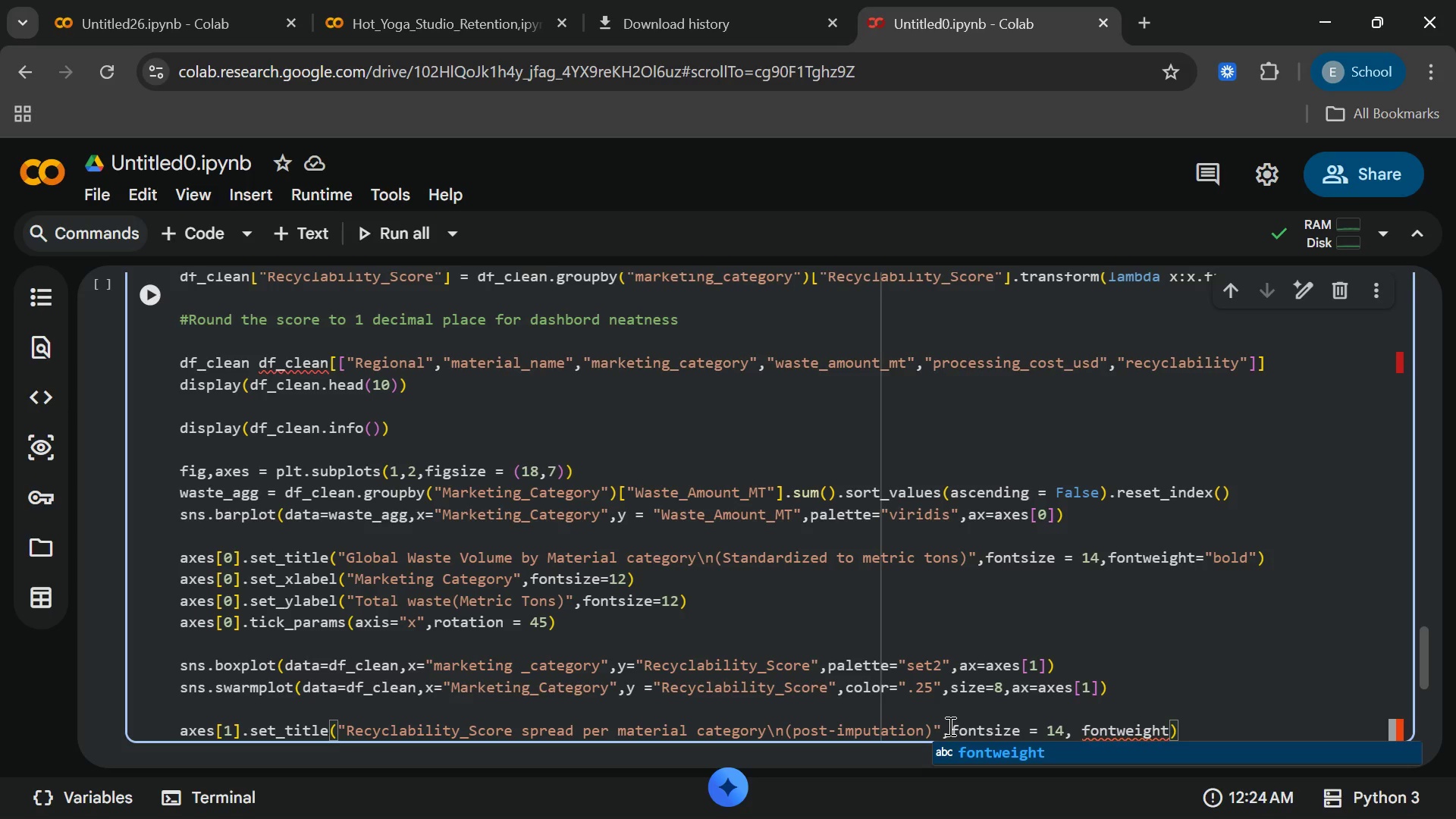 
type( = "bold)
 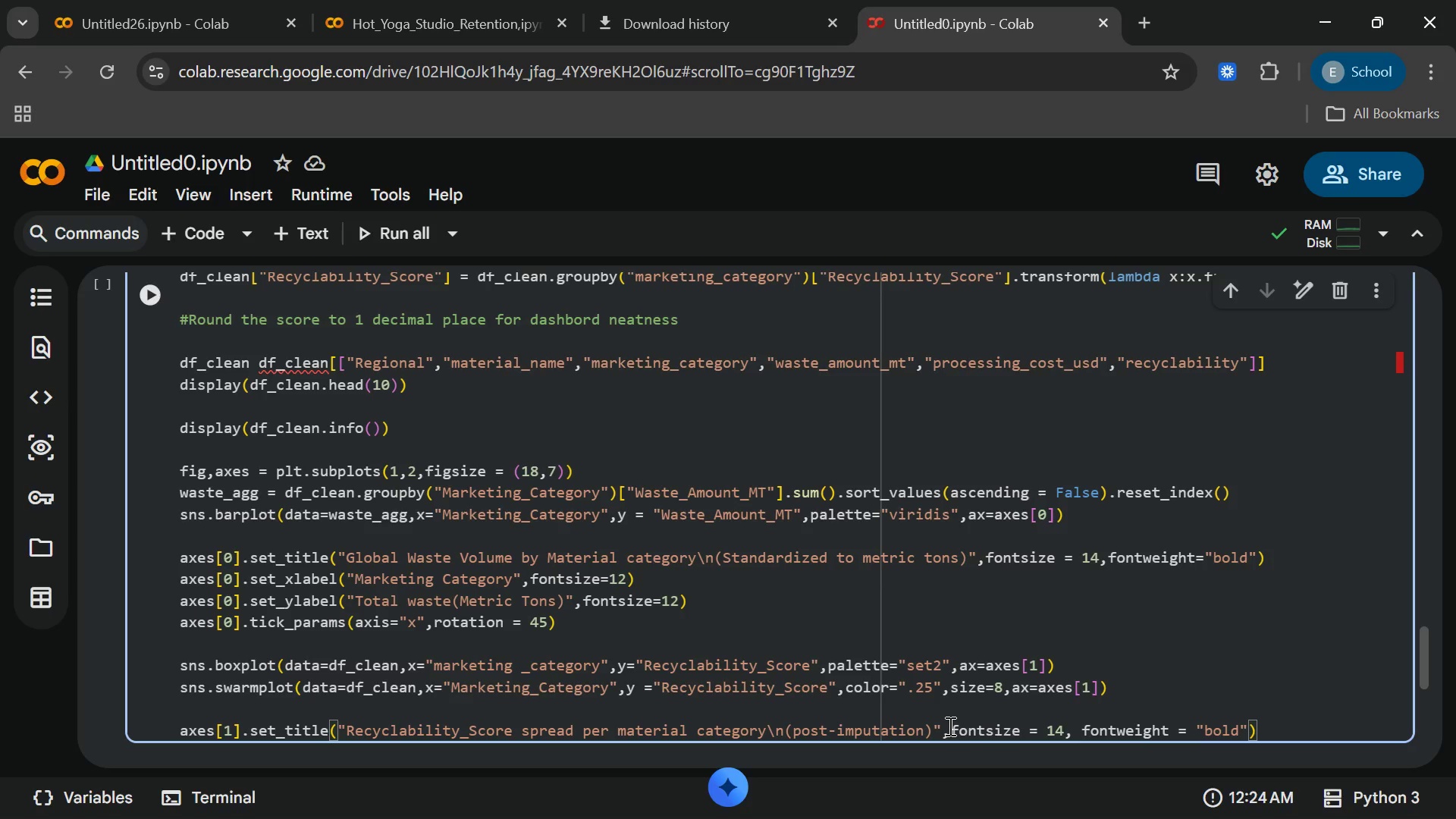 
key(ArrowRight)
 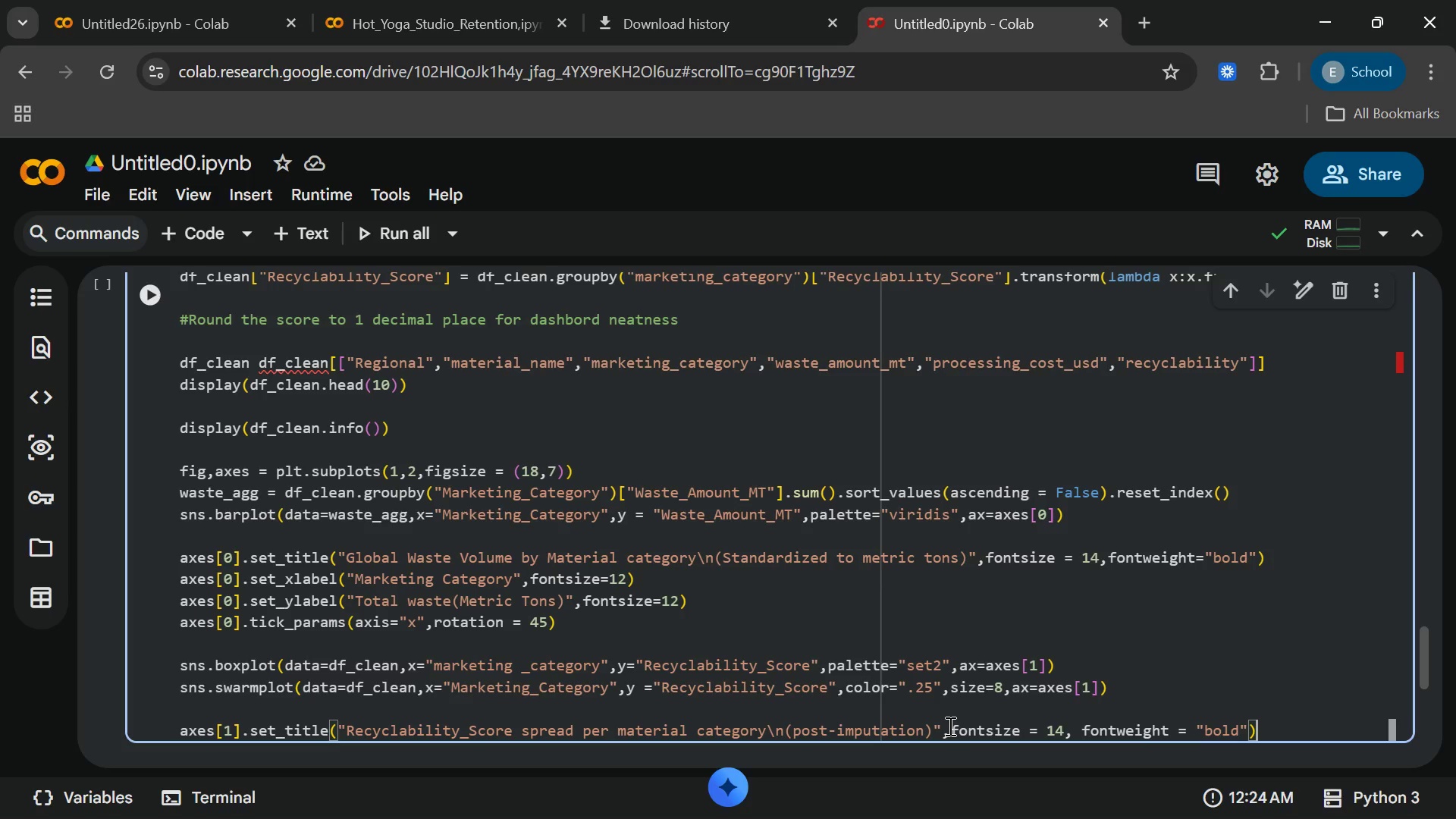 
key(ArrowRight)
 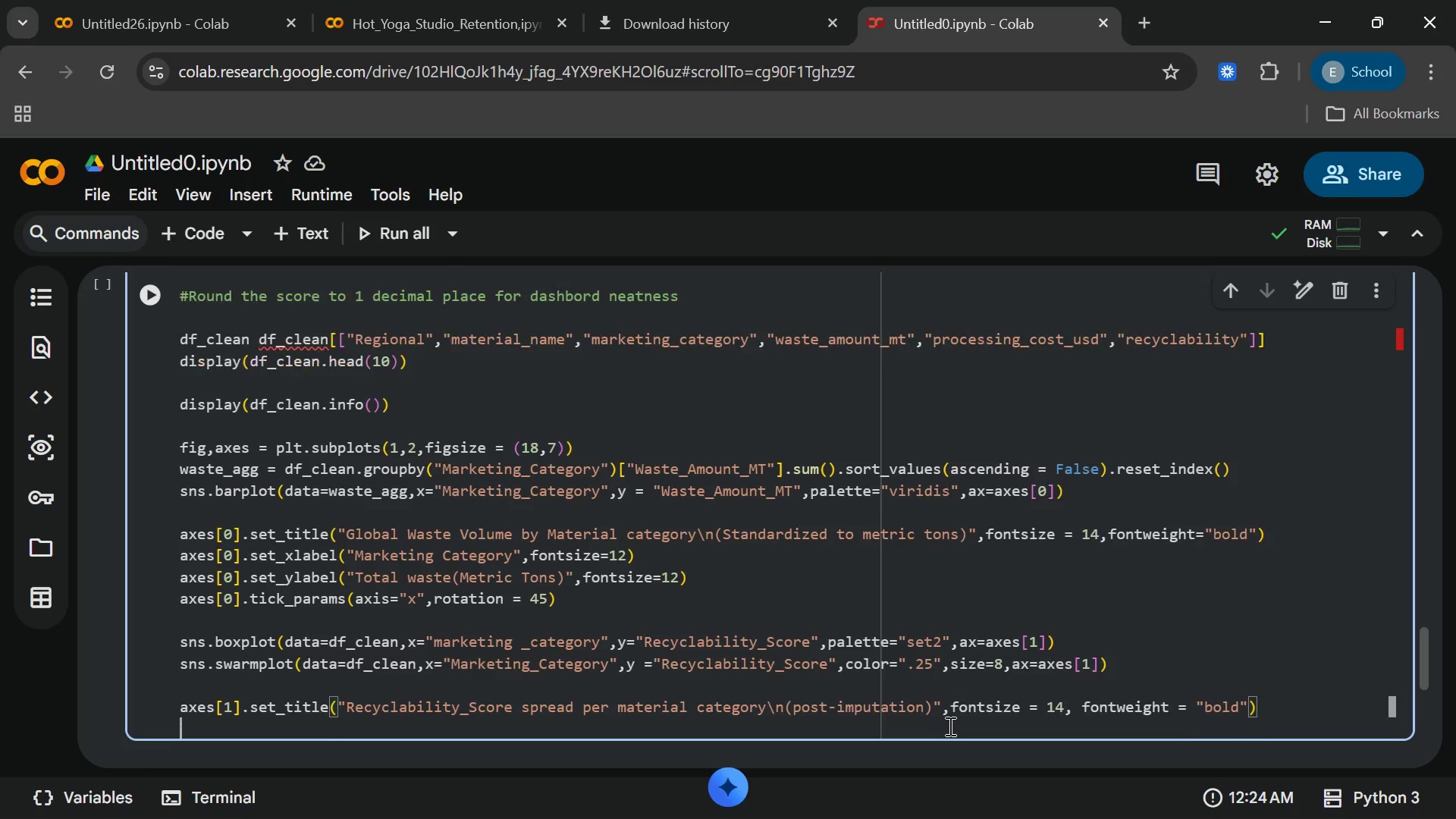 
key(Enter)
 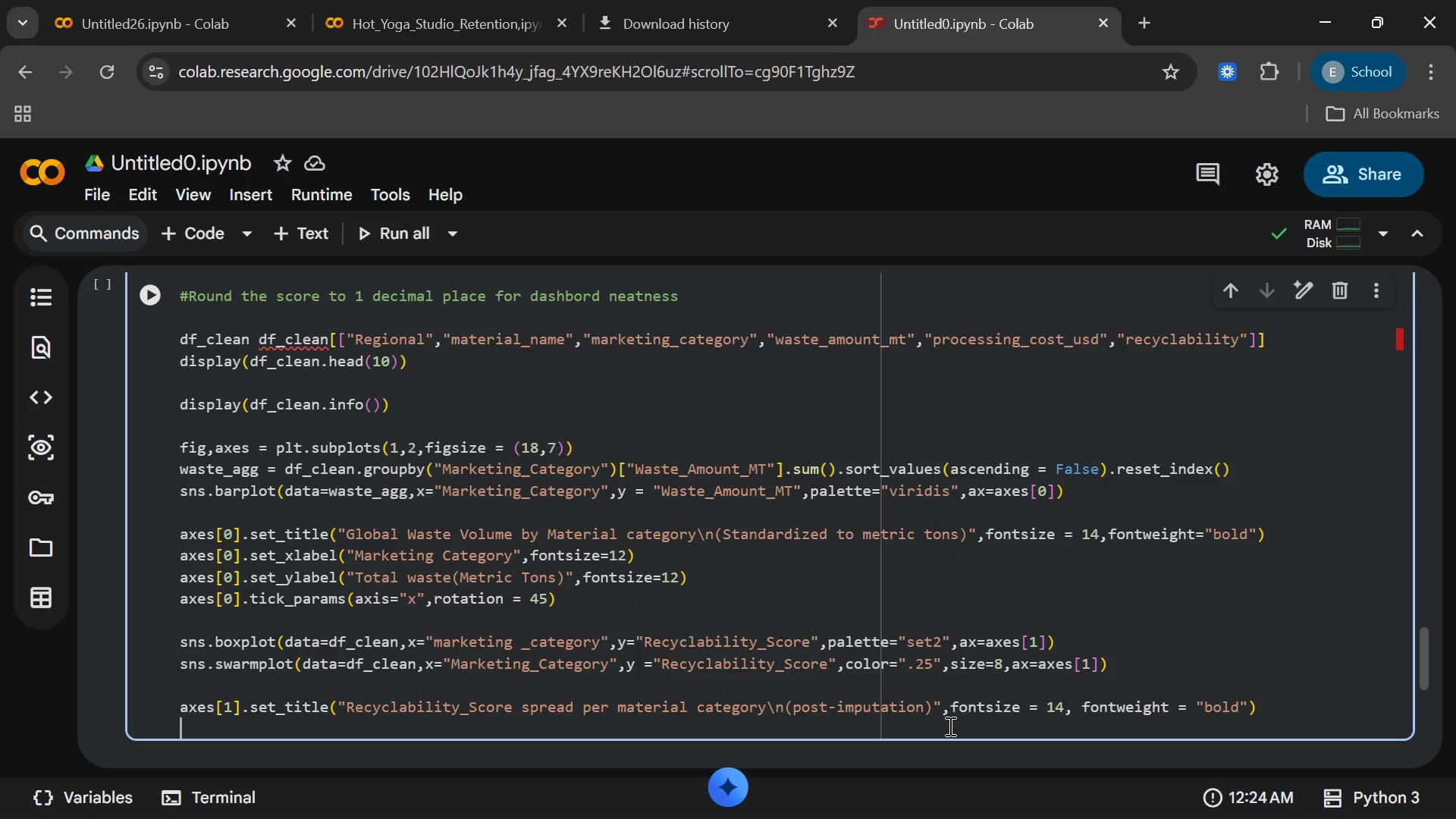 
type(axes[1)
 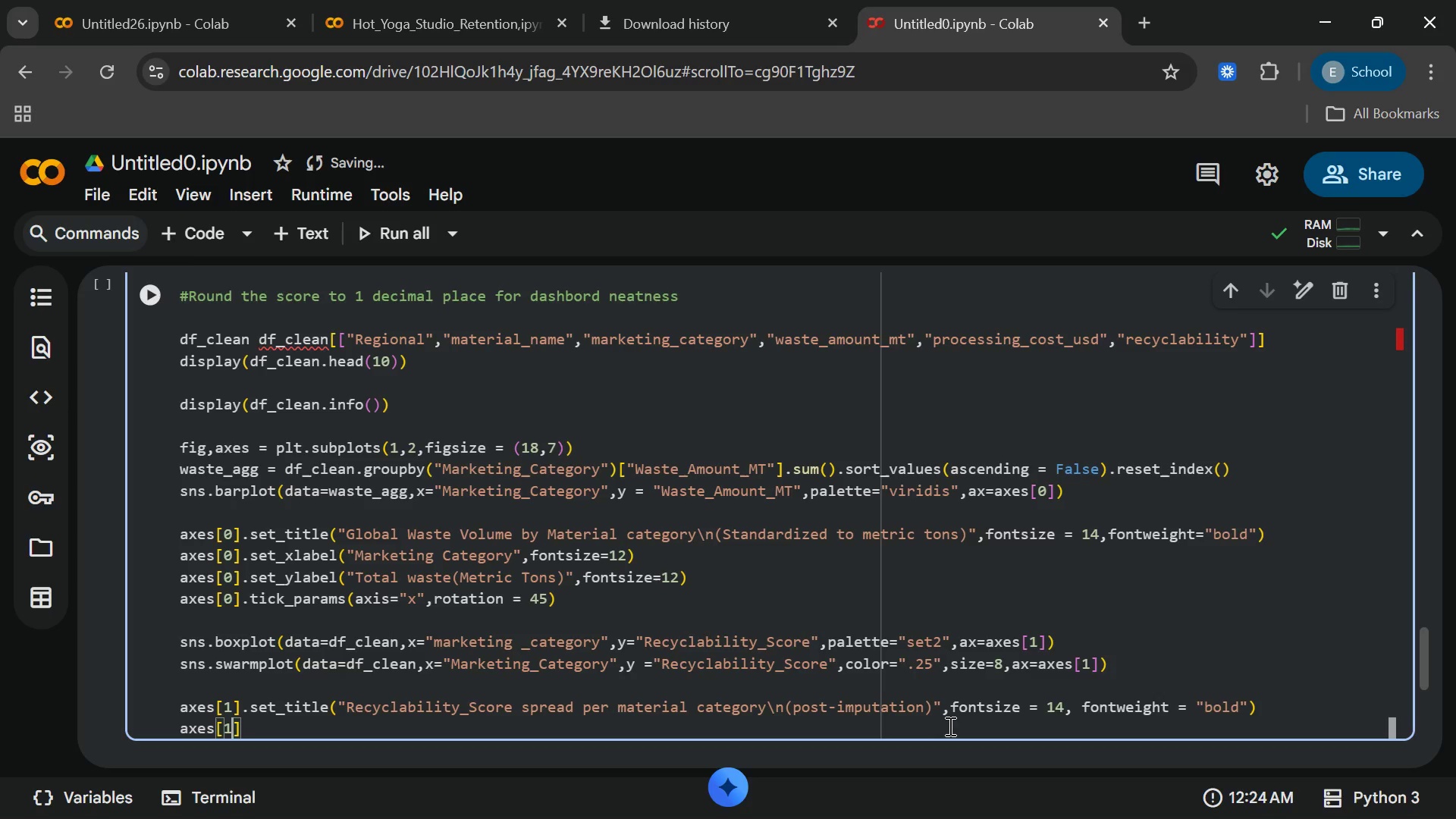 
type(.set)
 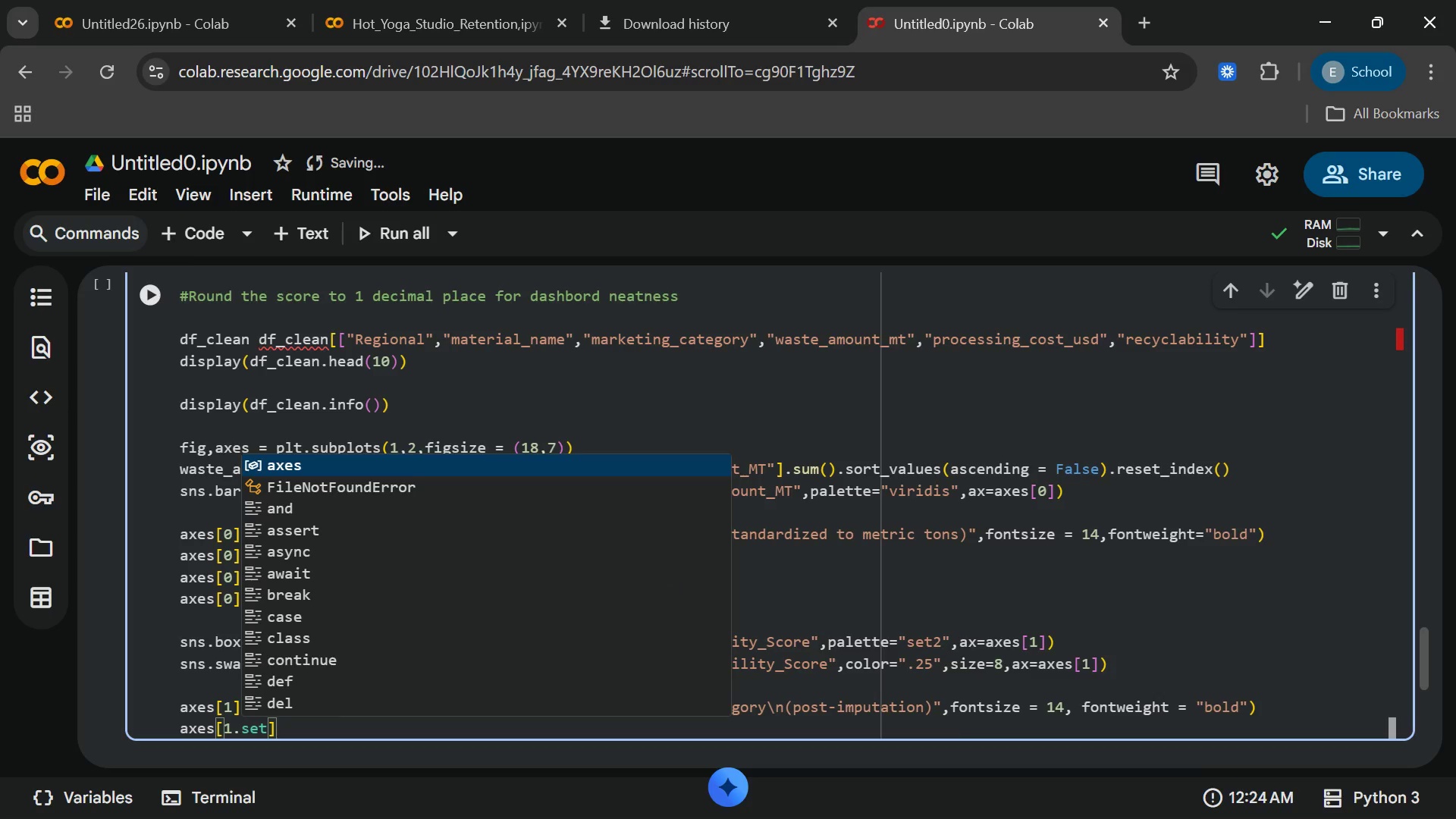 
mouse_move([1288, 803])
 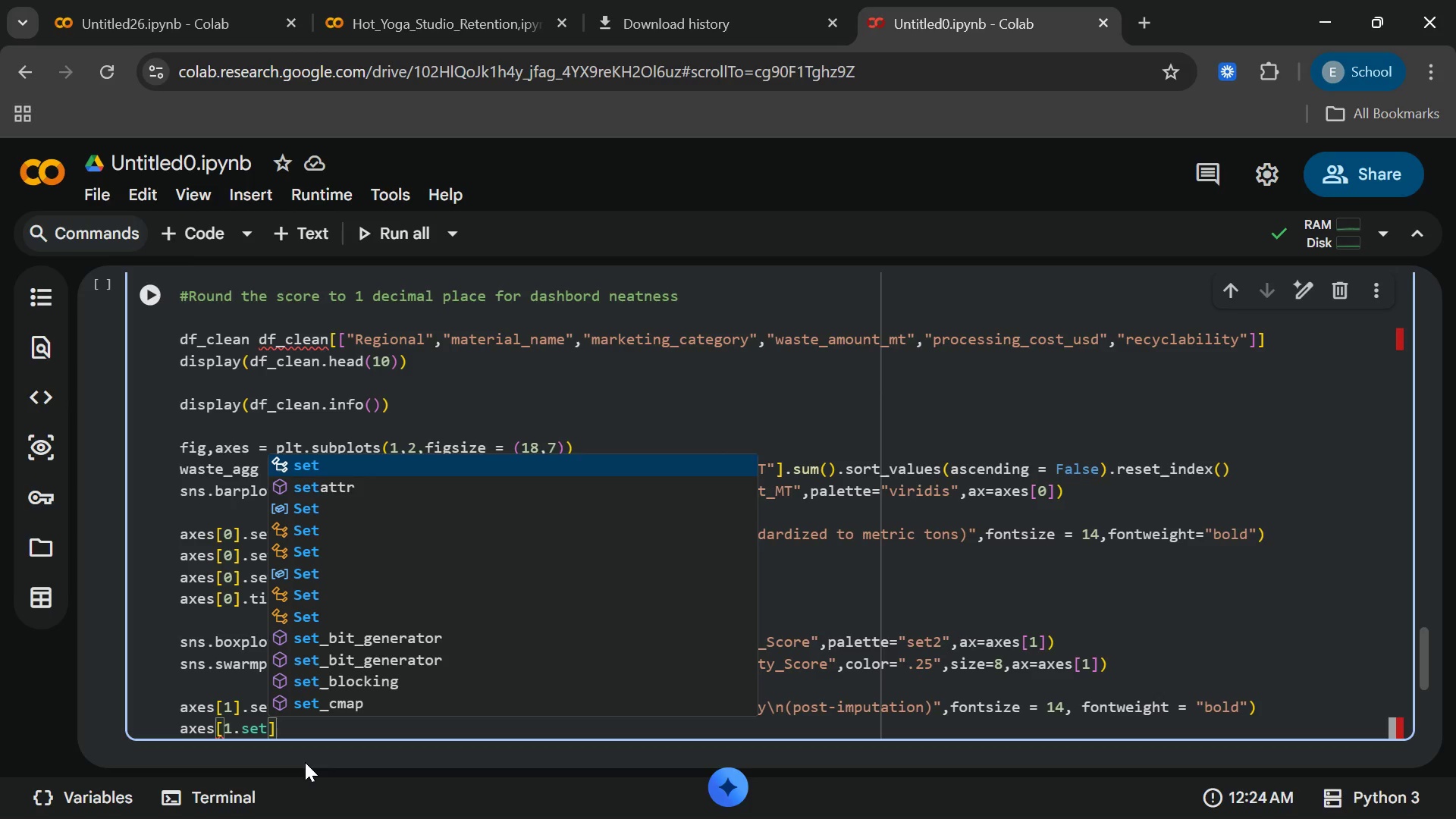 
wait(5.18)
 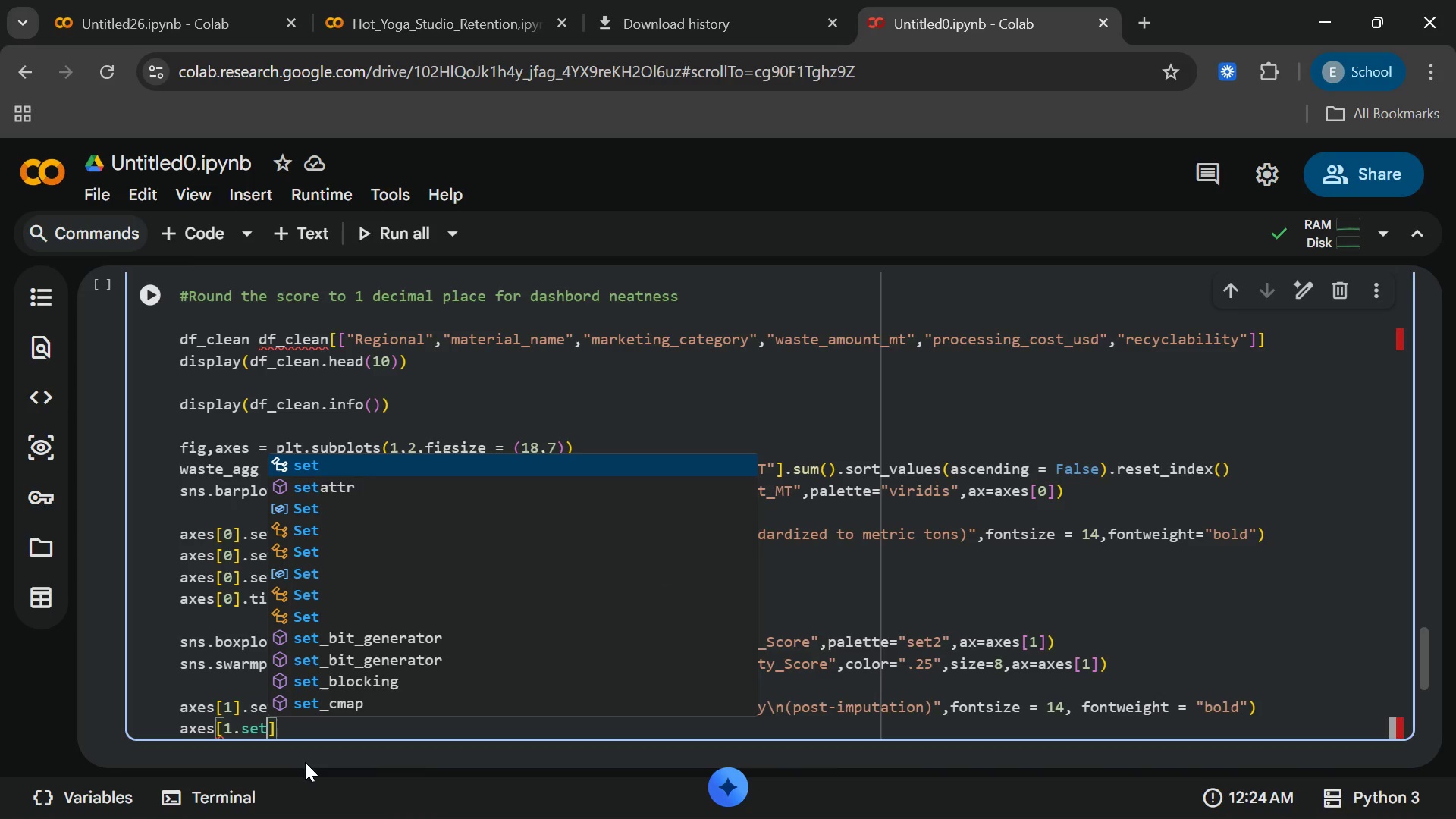 
key(Backspace)
 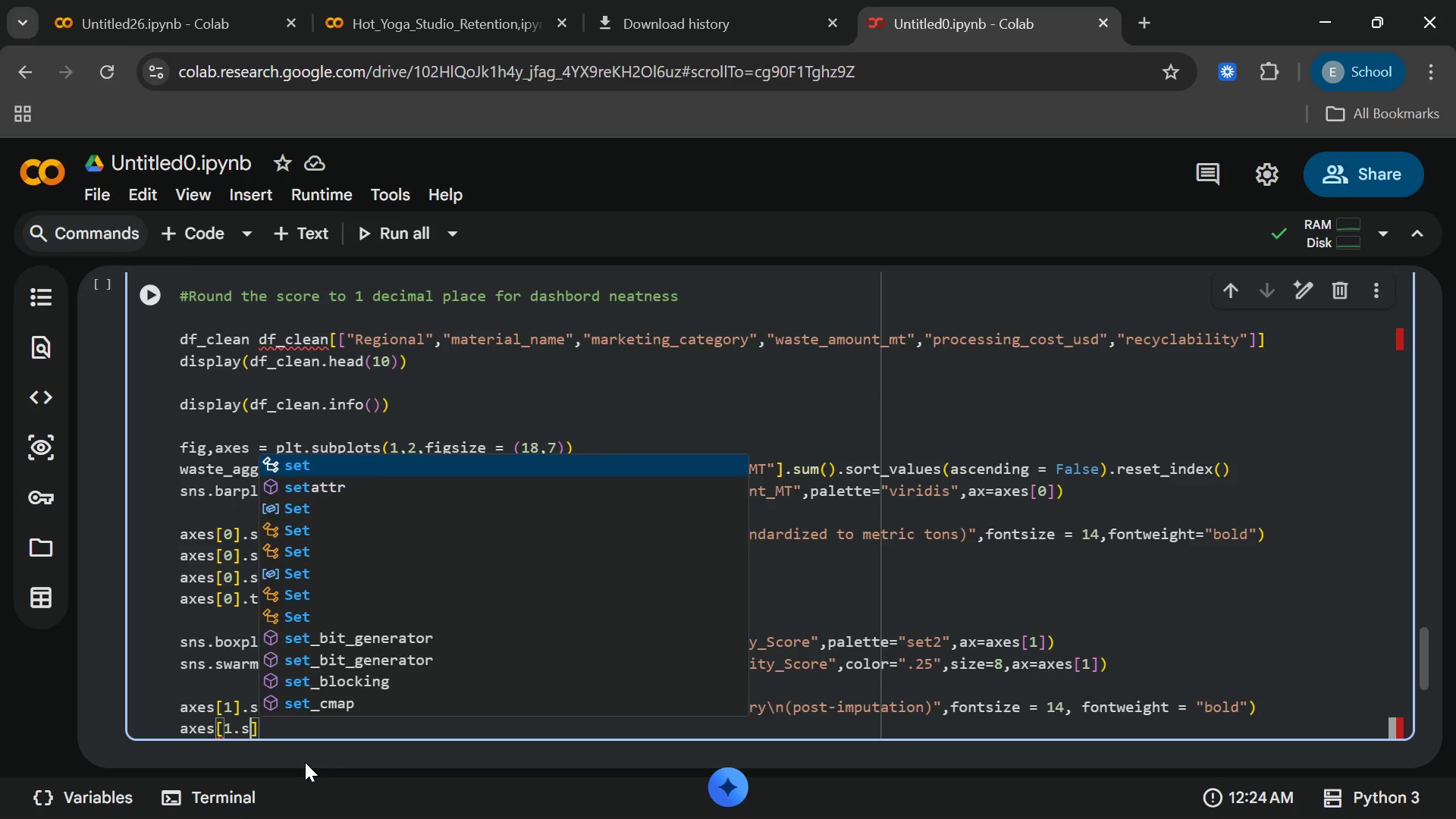 
key(Backspace)
 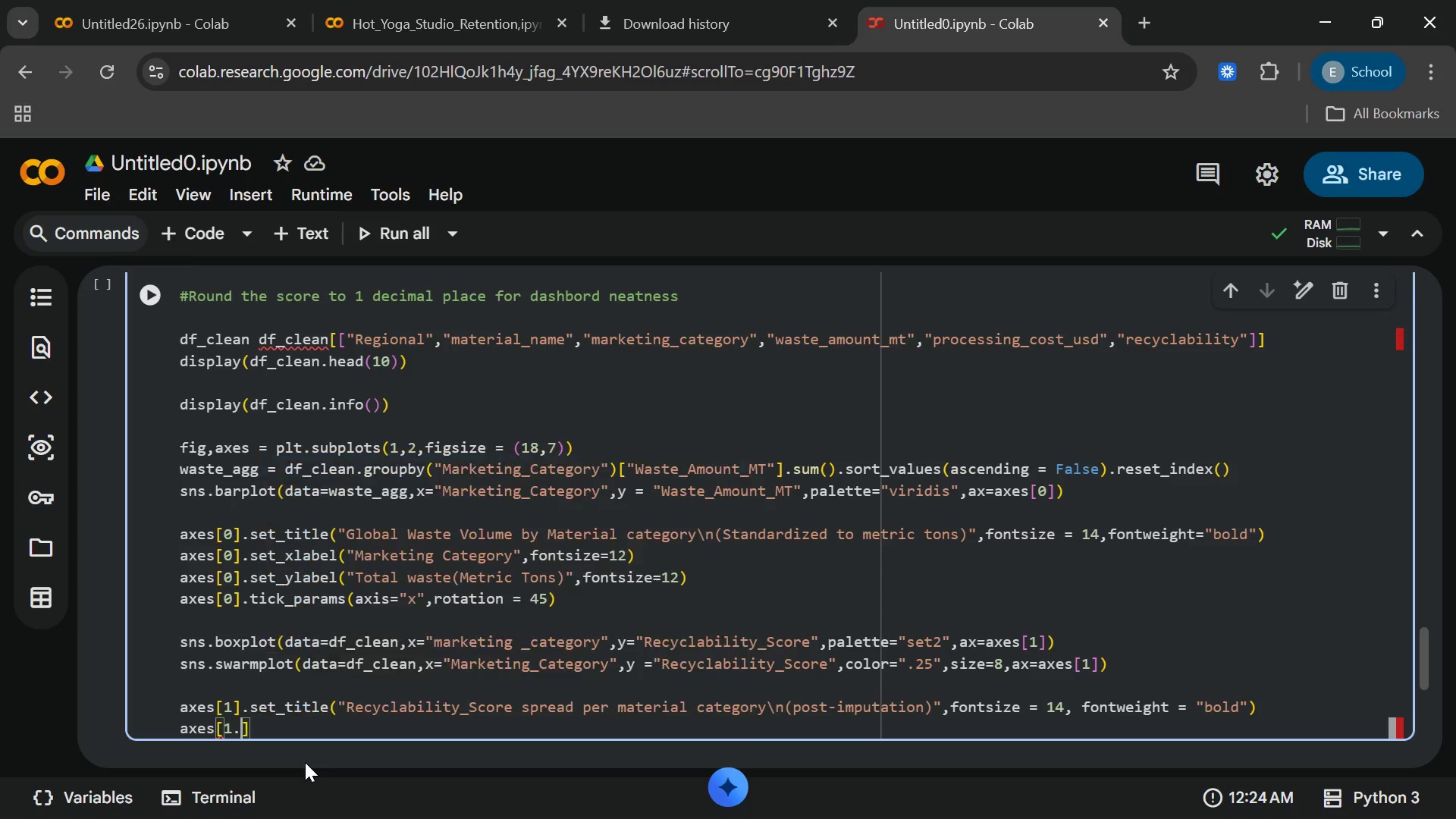 
key(Backspace)
 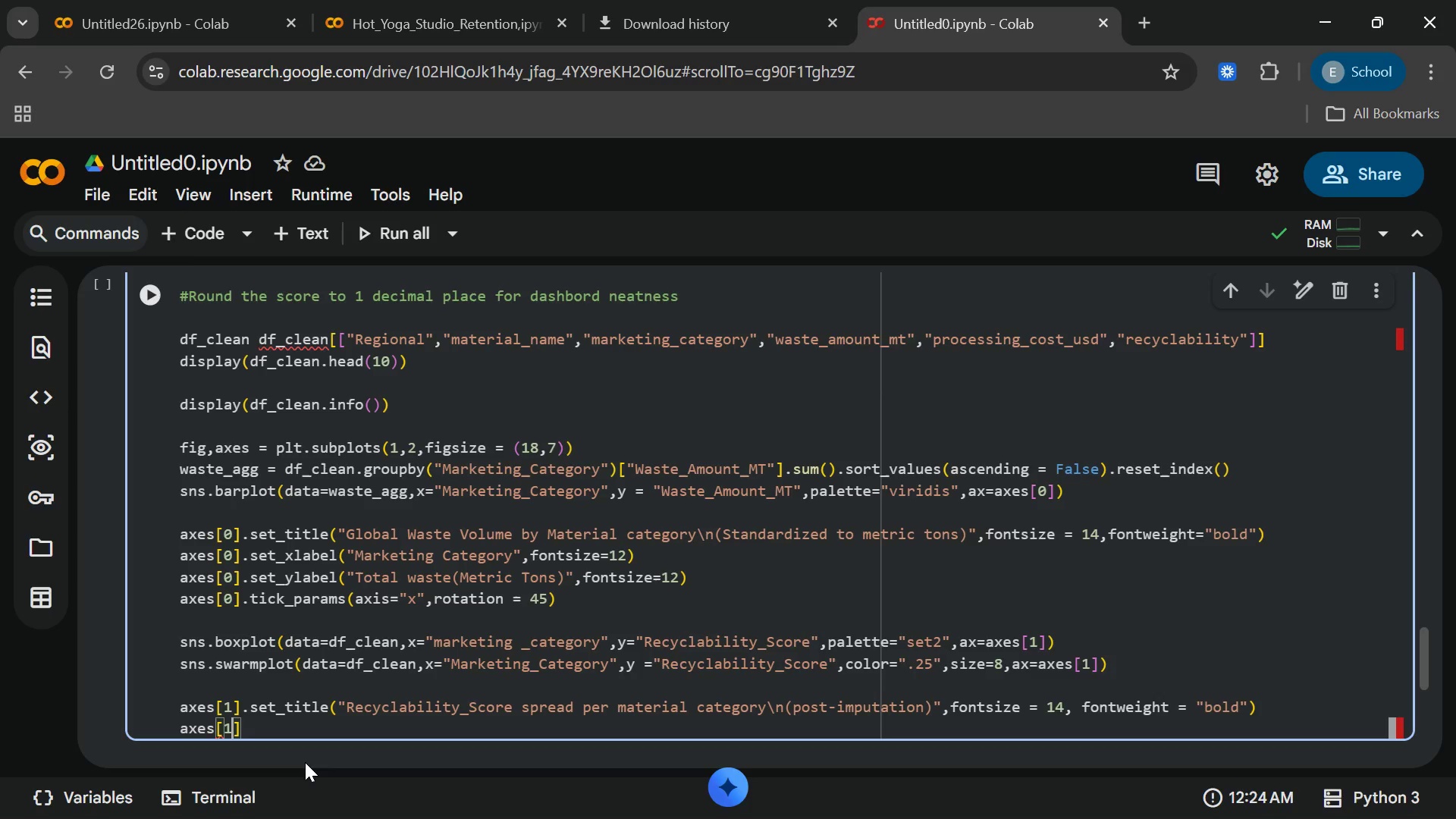 
key(Backspace)
 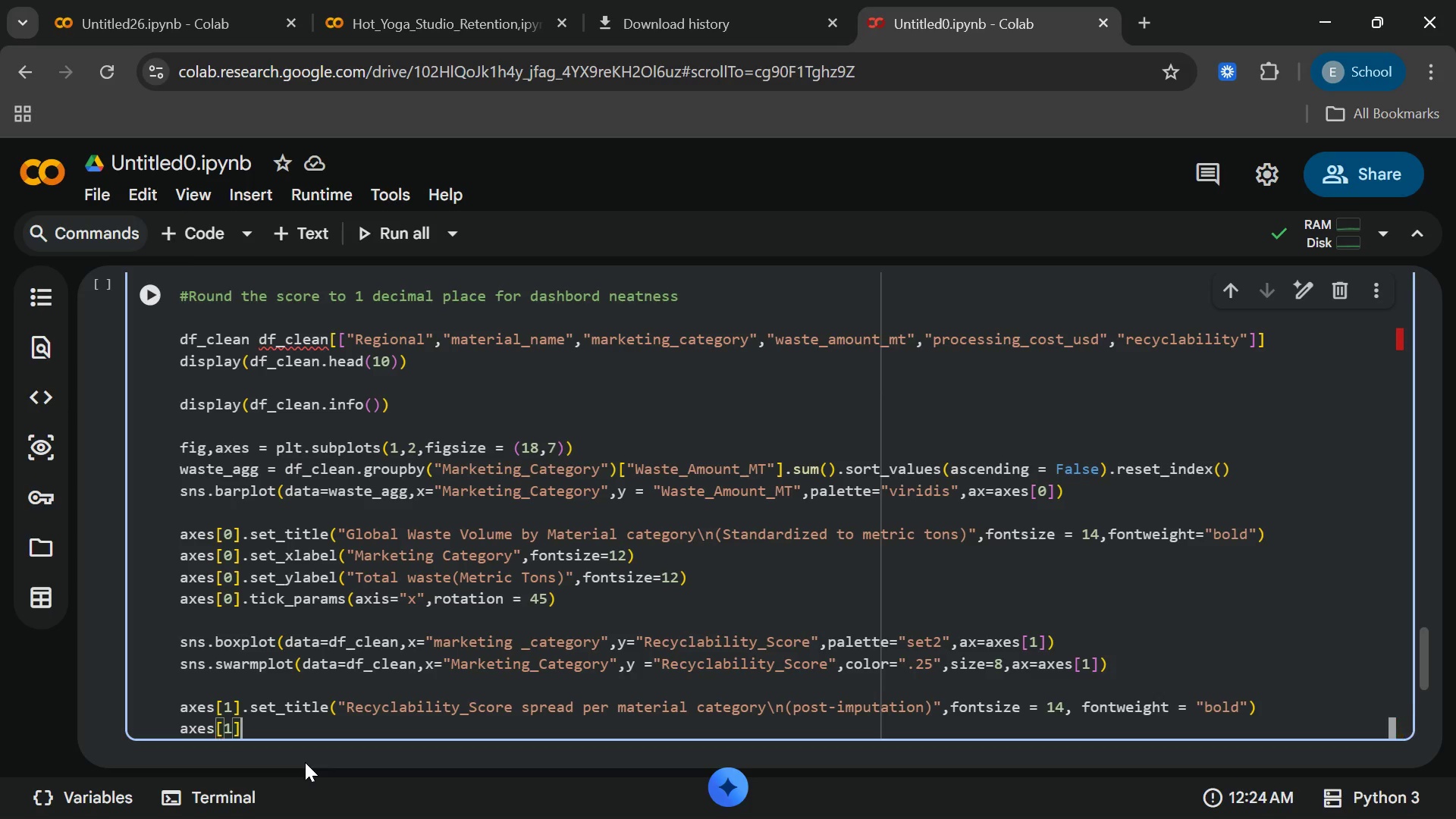 
key(ArrowRight)
 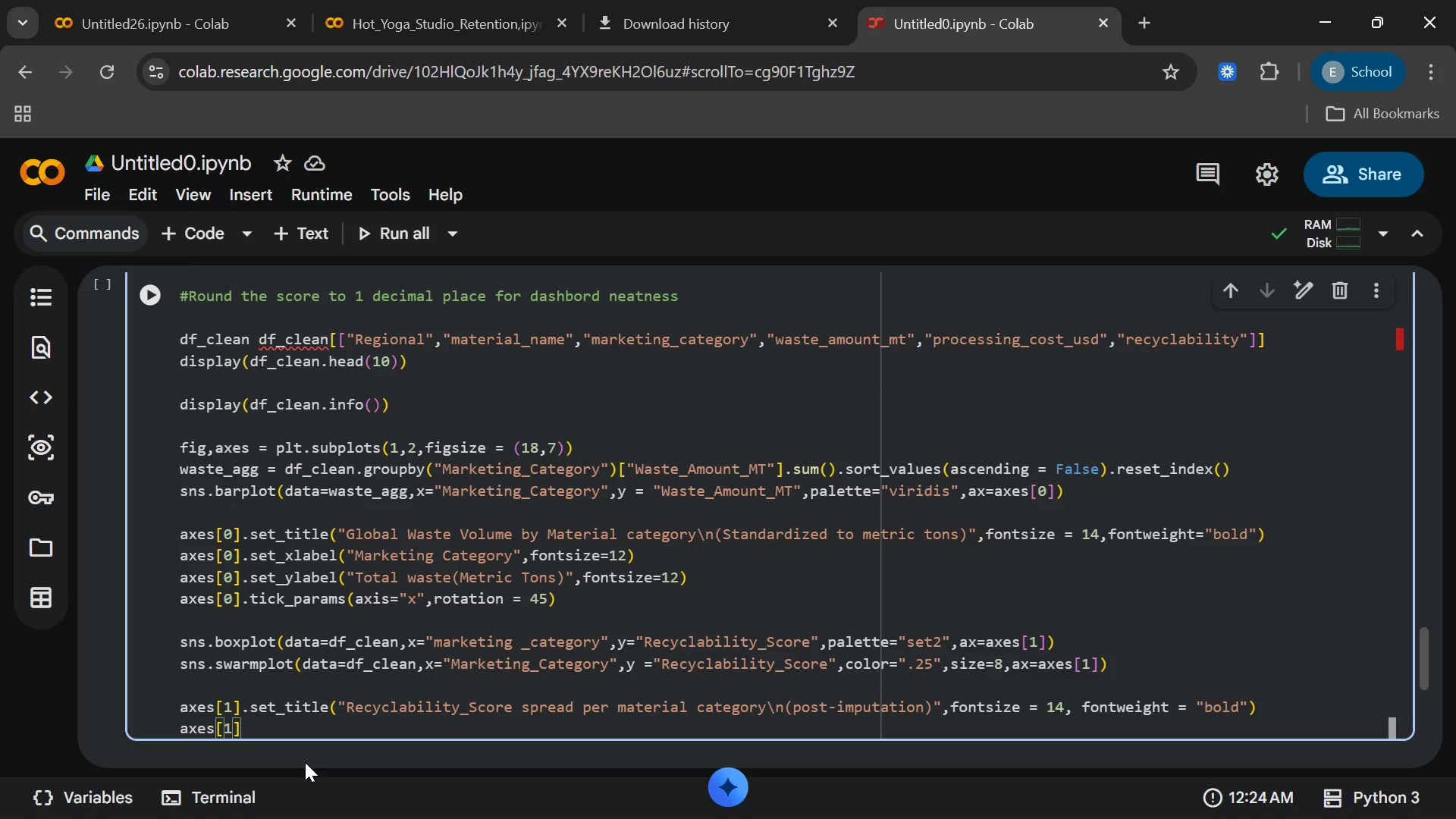 
type(.set_xl)
 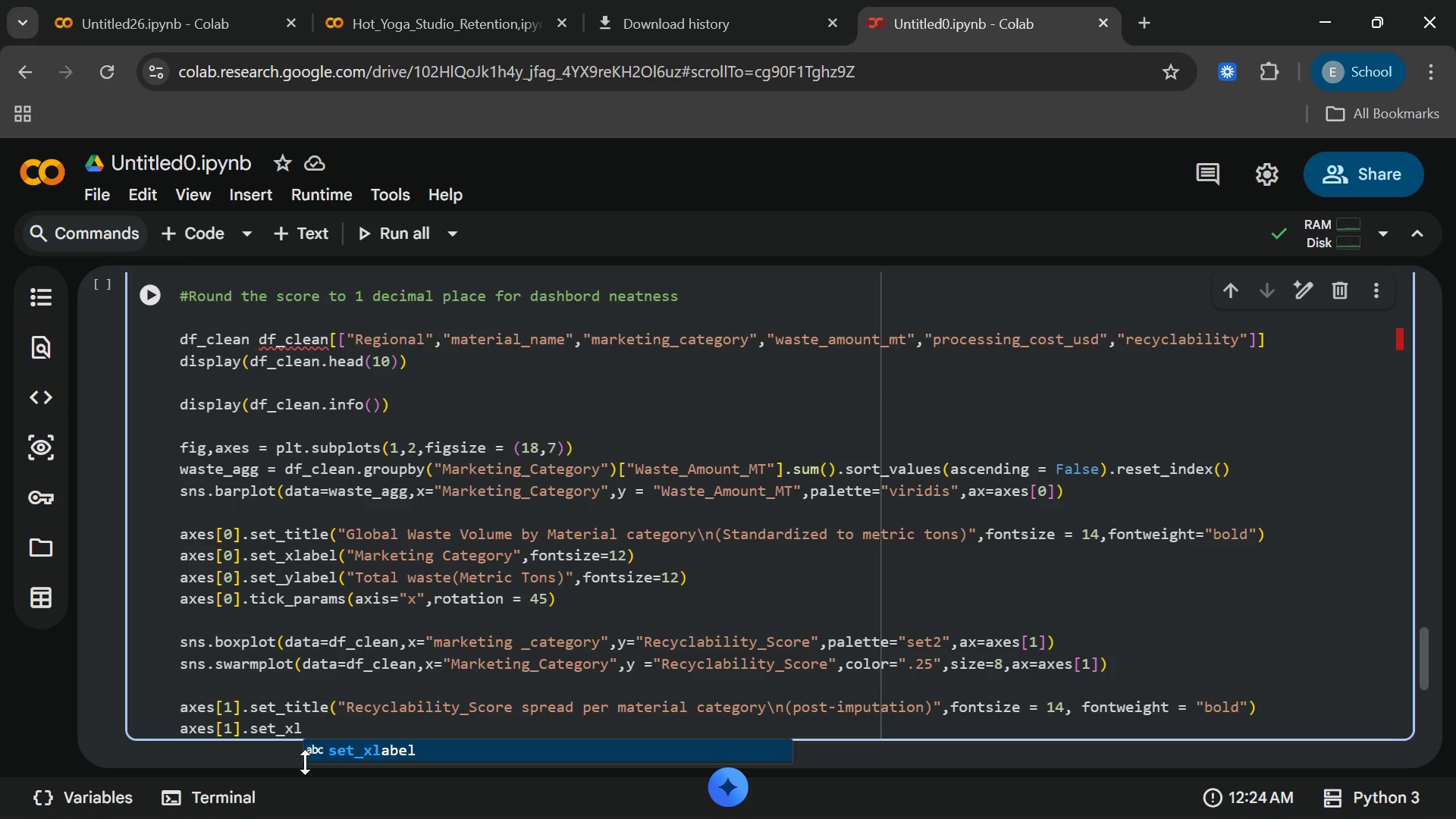 
key(Enter)
 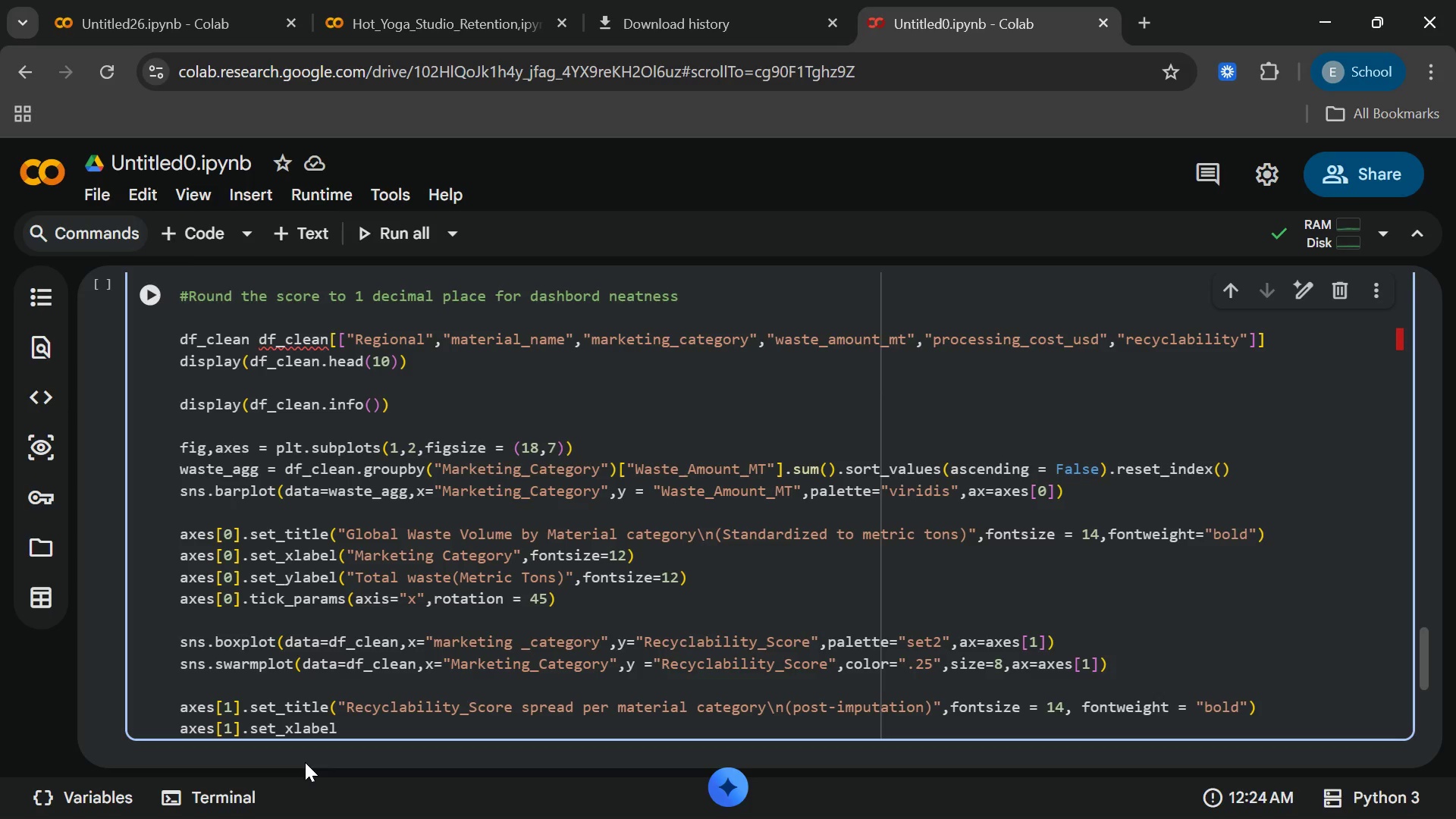 
type(("Marketin)
key(Backspace)
type(ng )
 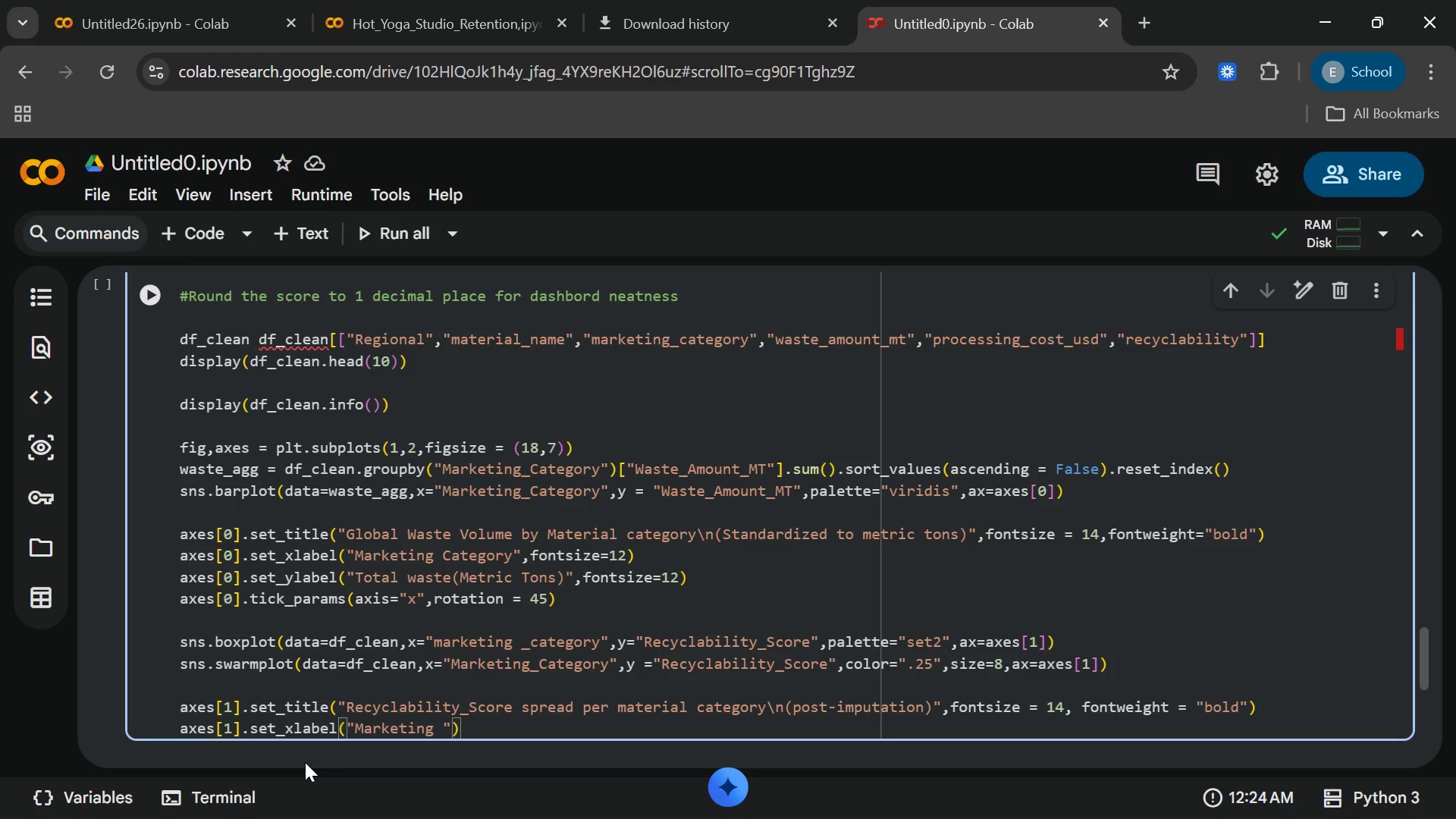 
wait(5.69)
 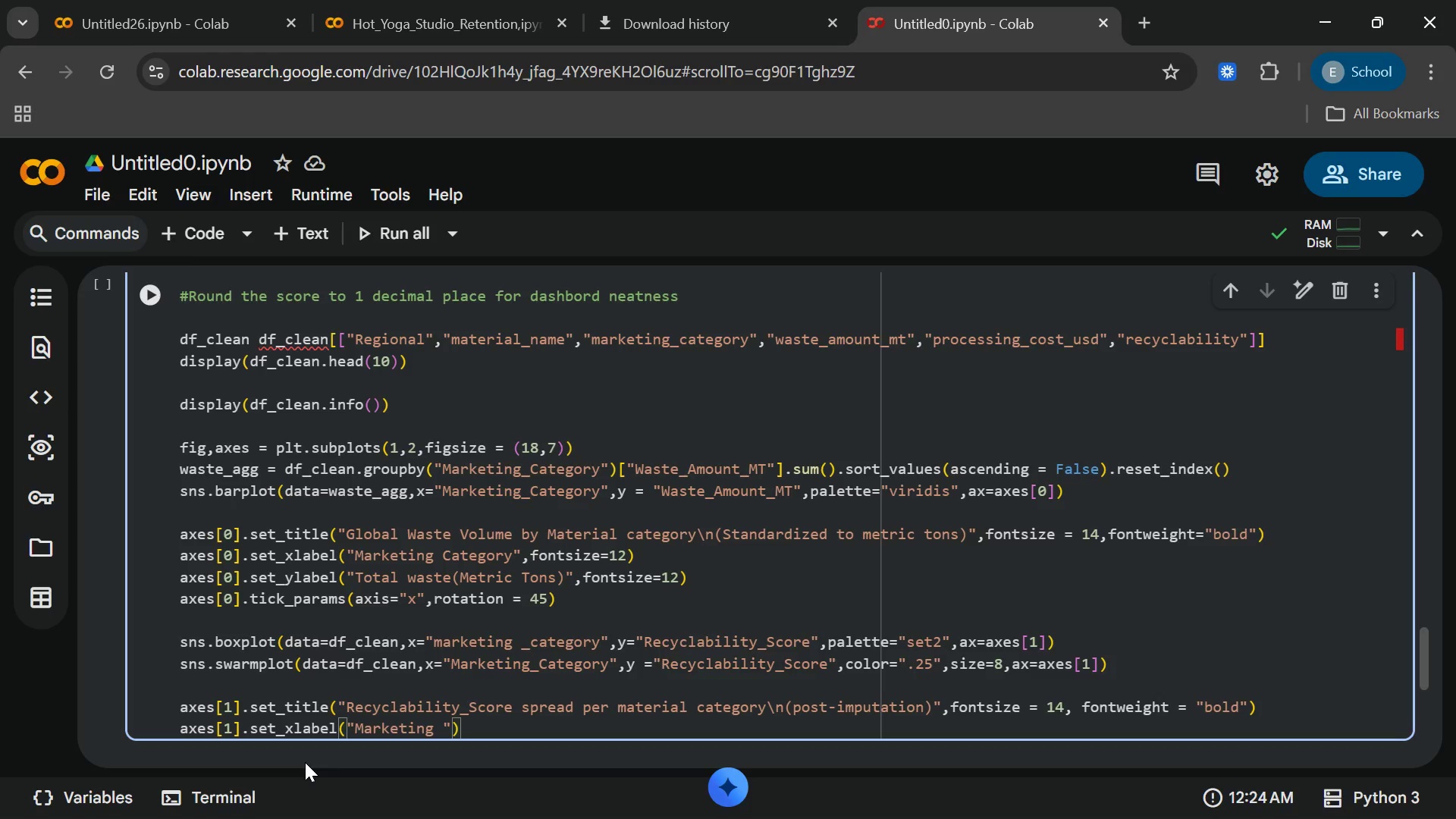 
type(category)
 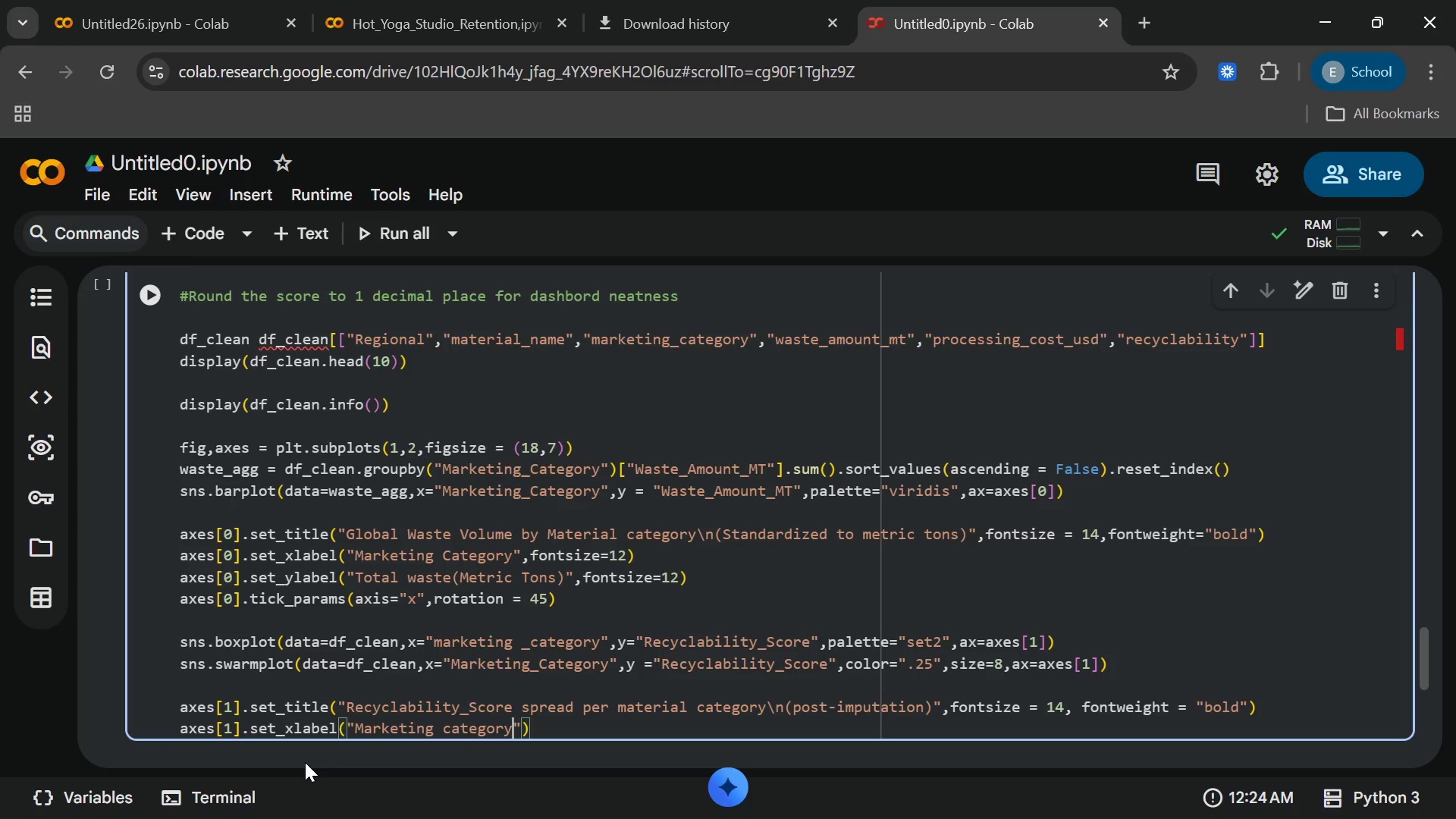 
wait(5.53)
 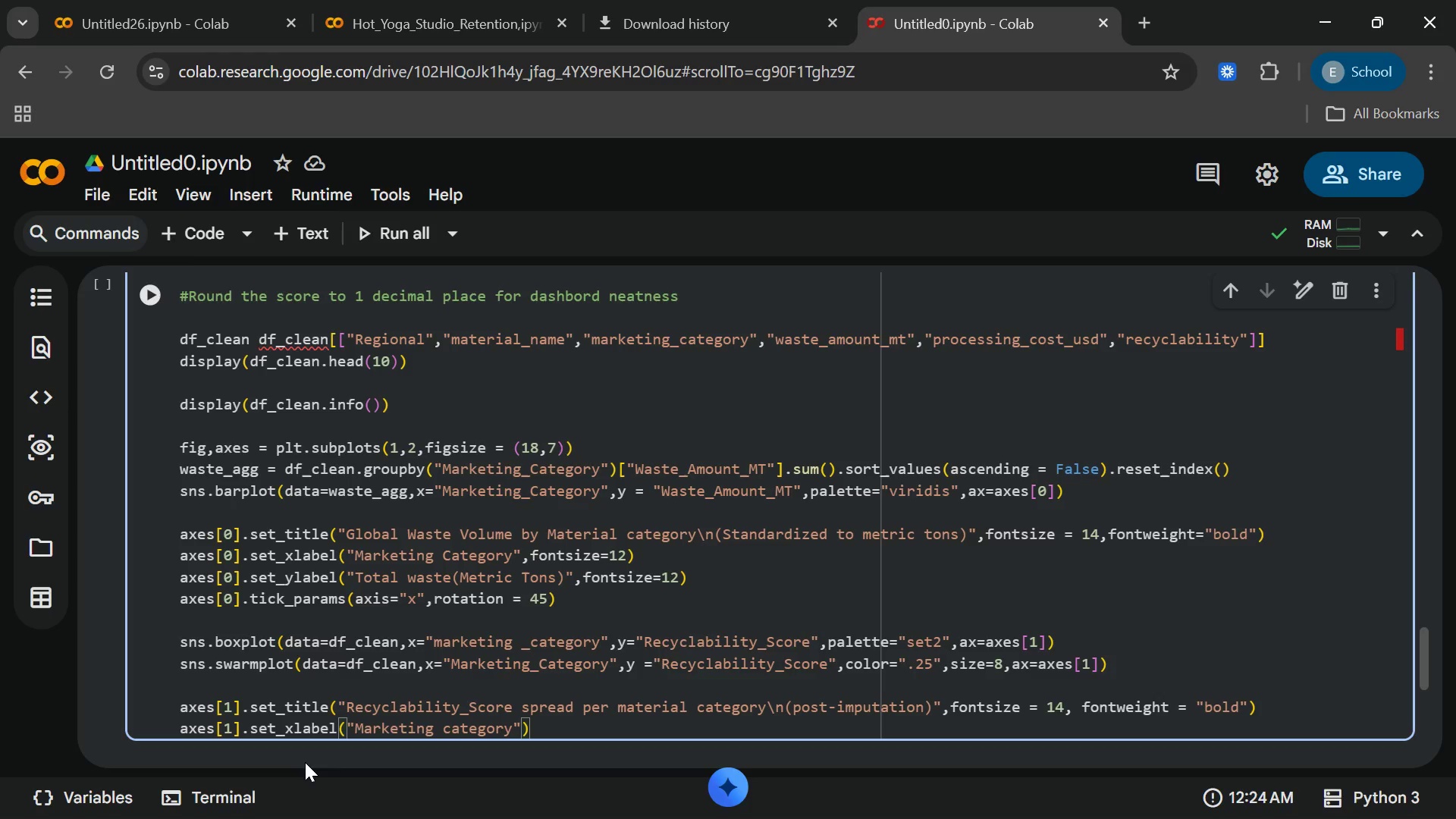 
key(ArrowRight)
 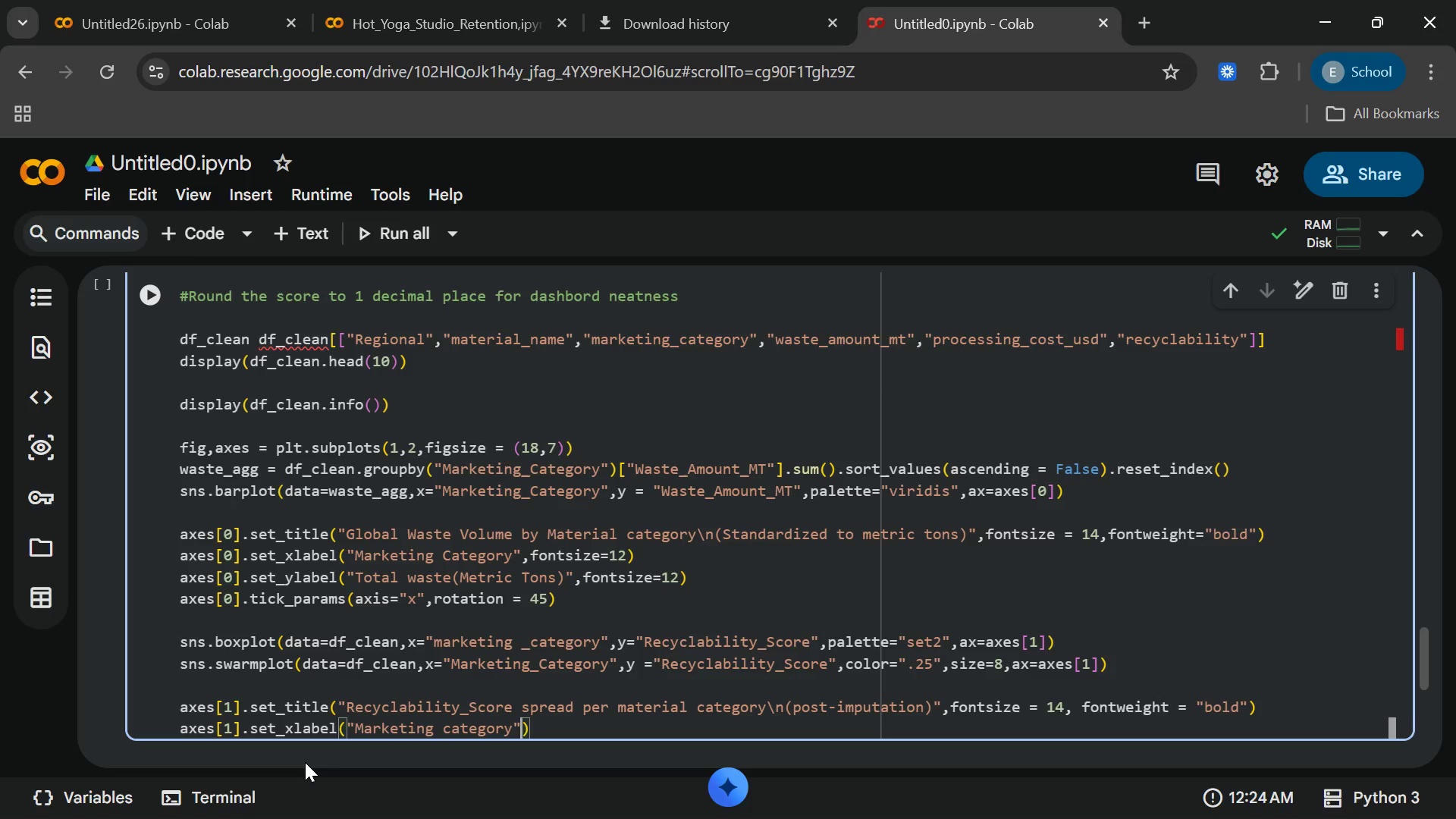 
key(Comma)
 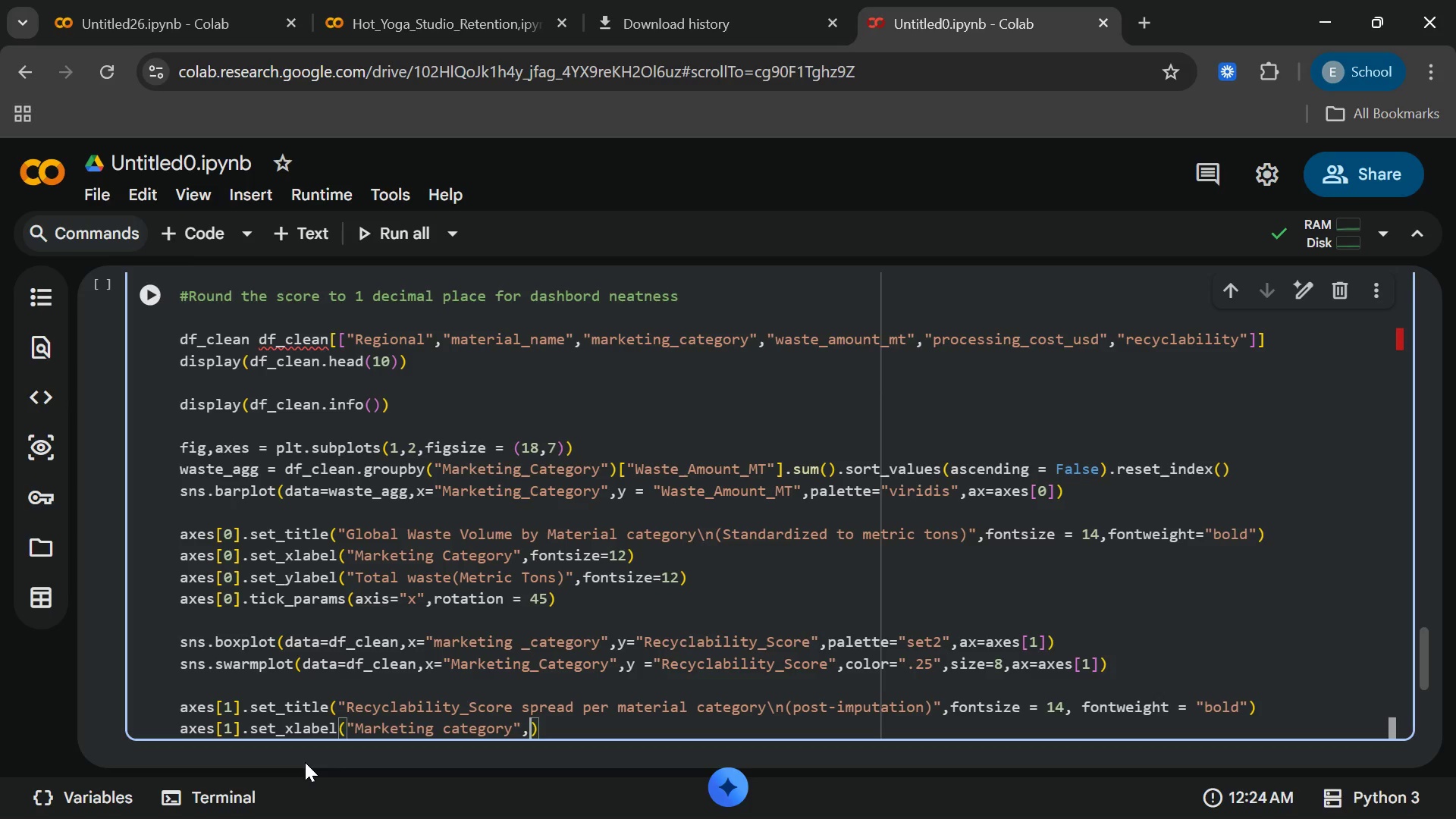 
type(fontsize)
 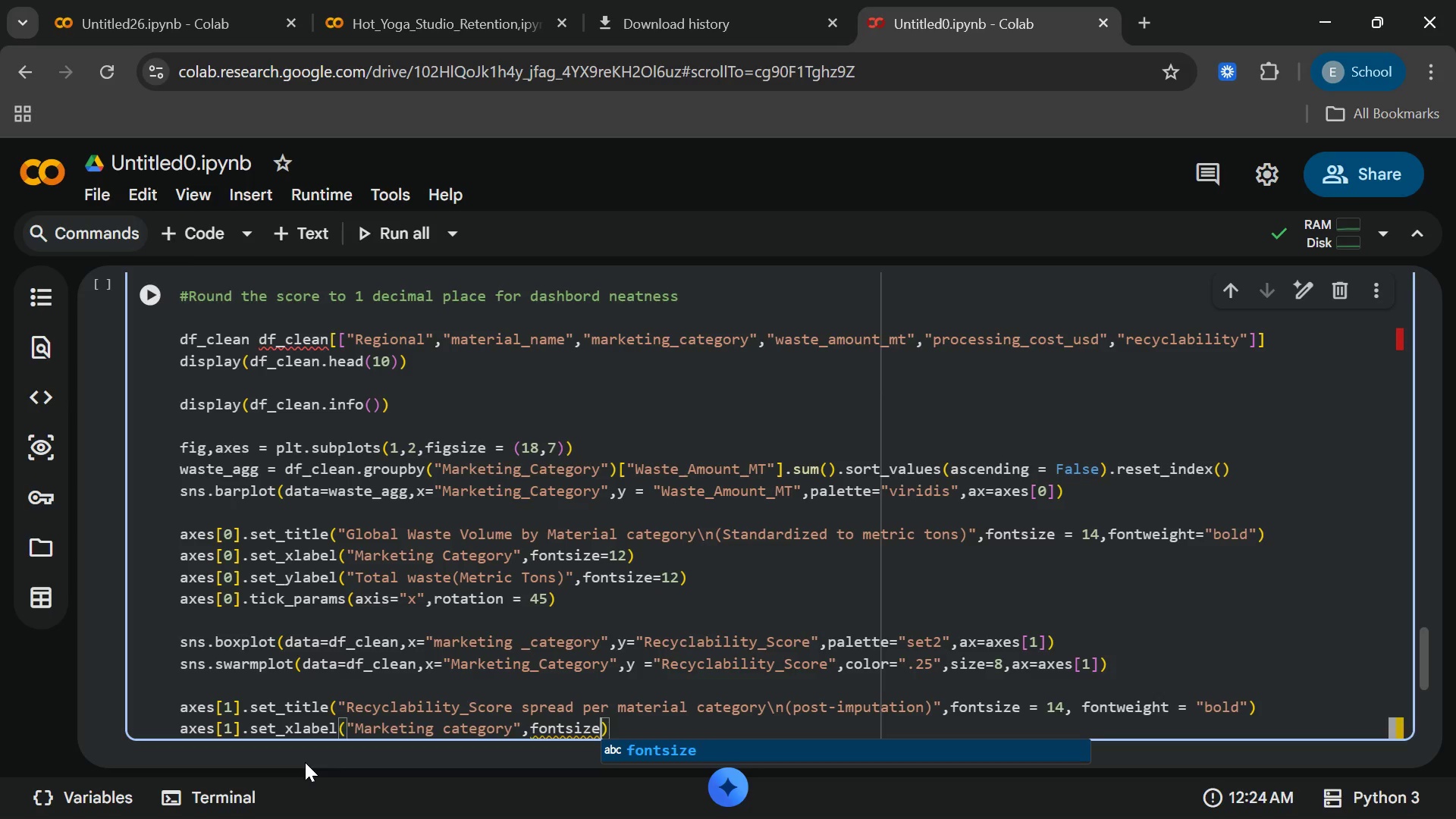 
key(Enter)
 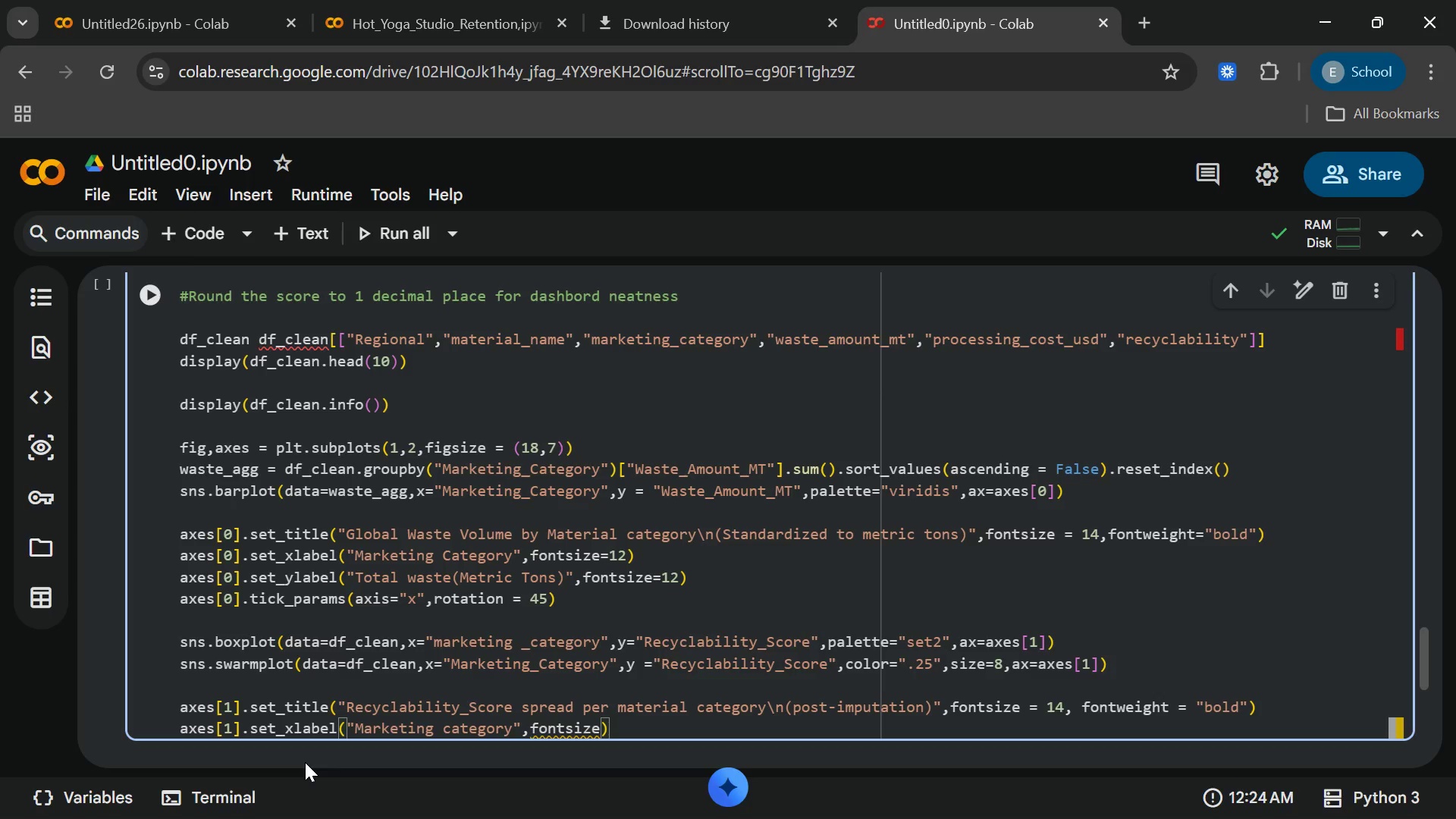 
type(=)
key(Backspace)
type(12)
 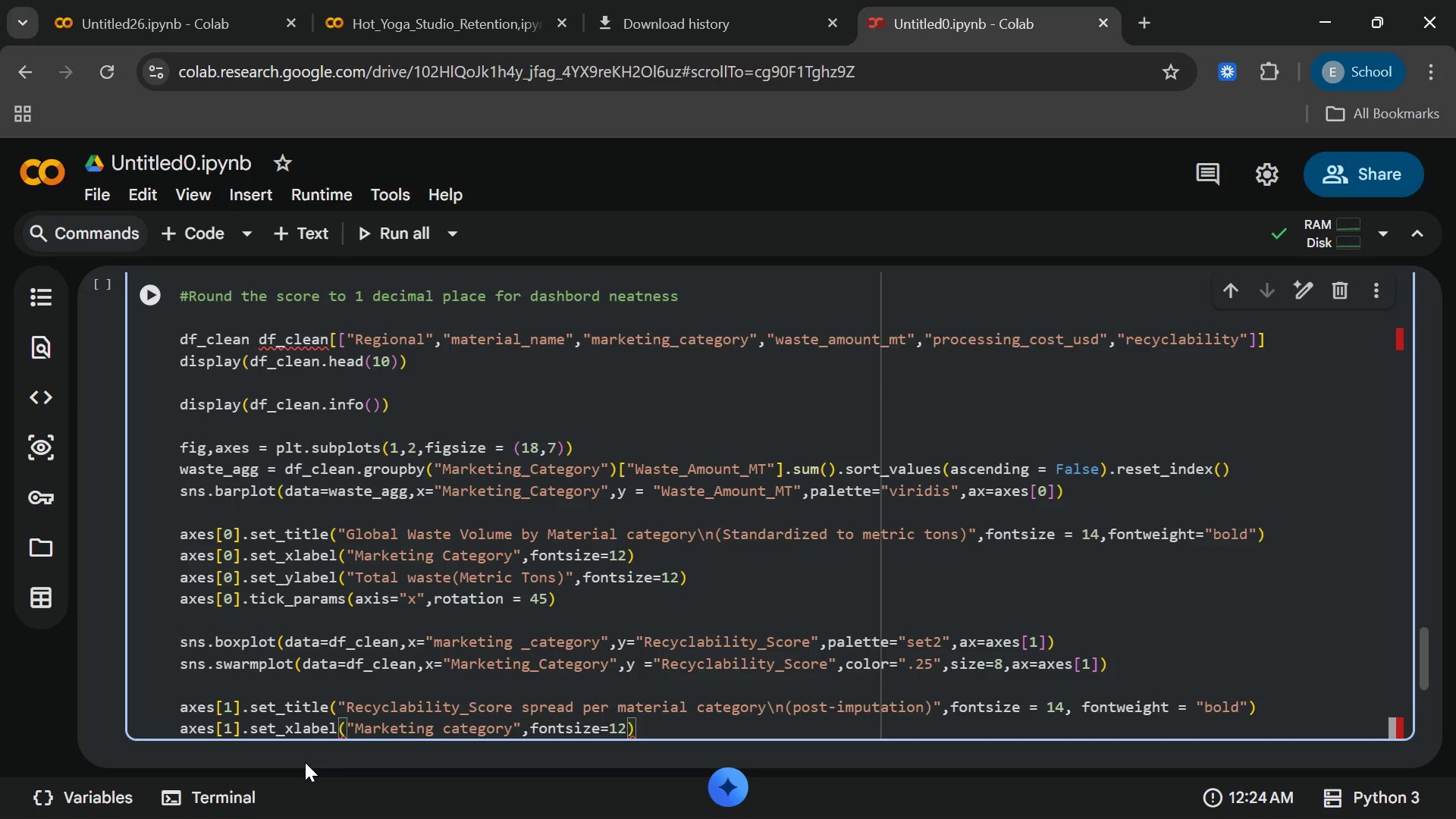 
wait(6.72)
 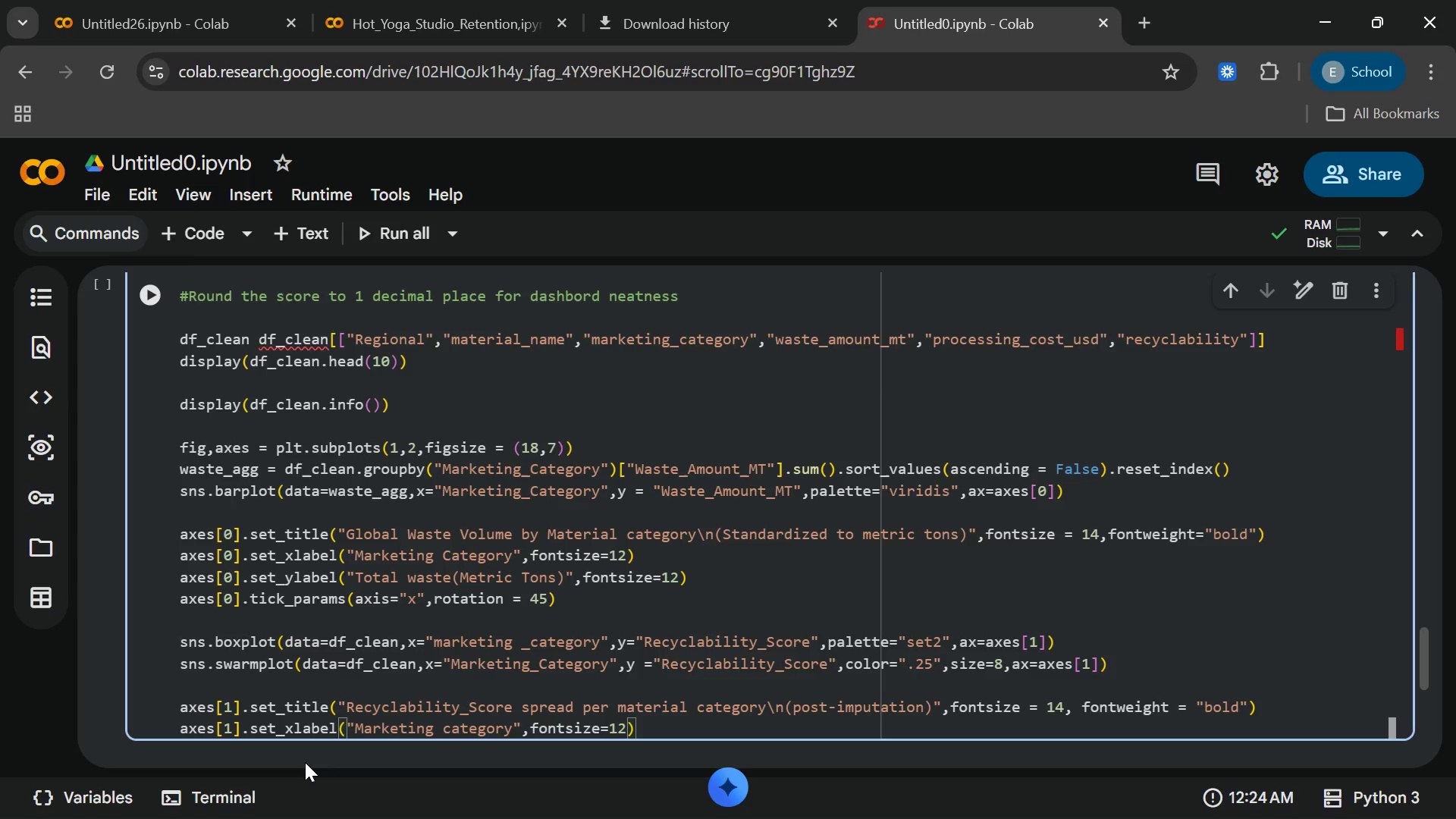 
key(End)
 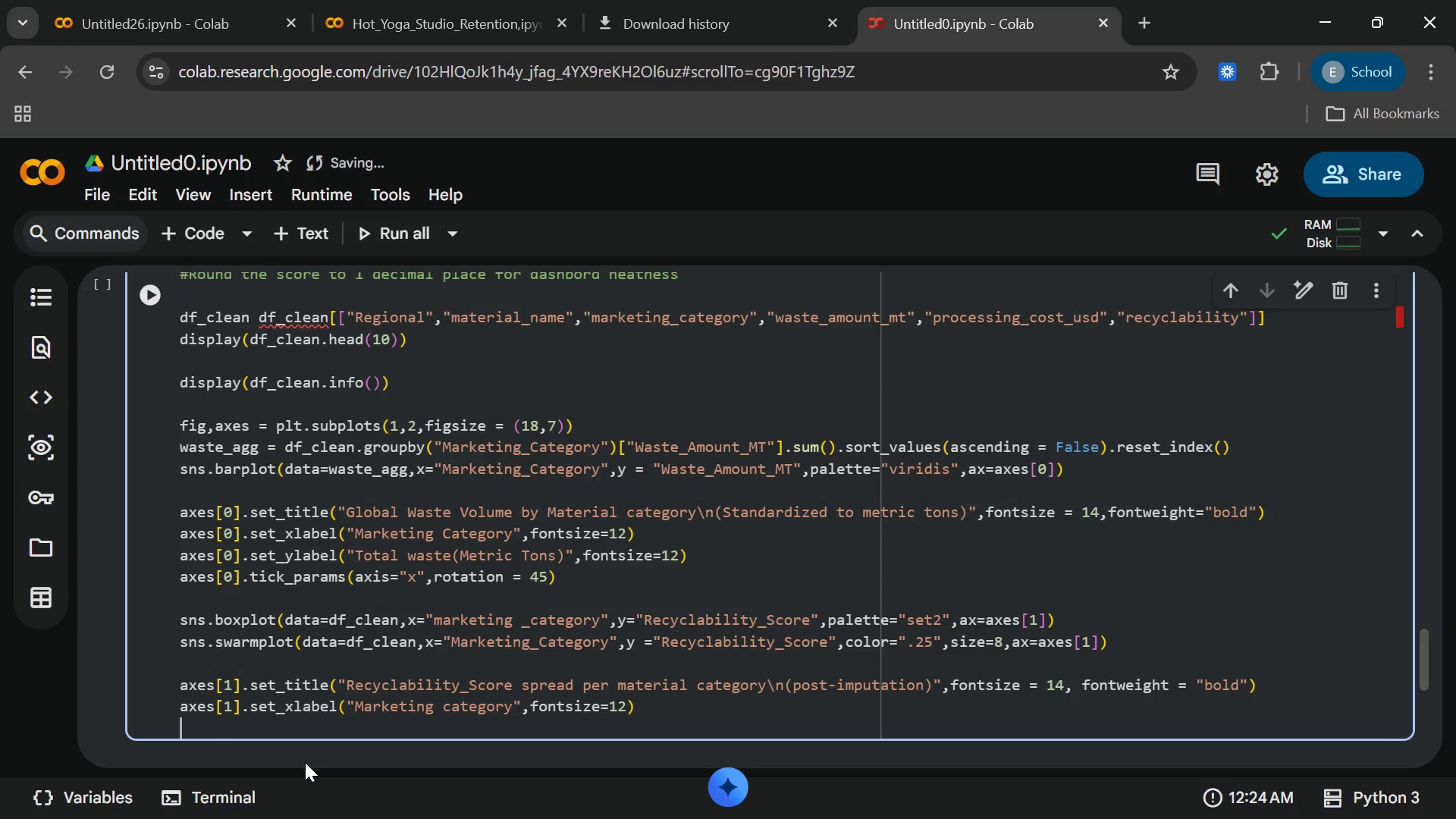 
key(Enter)
 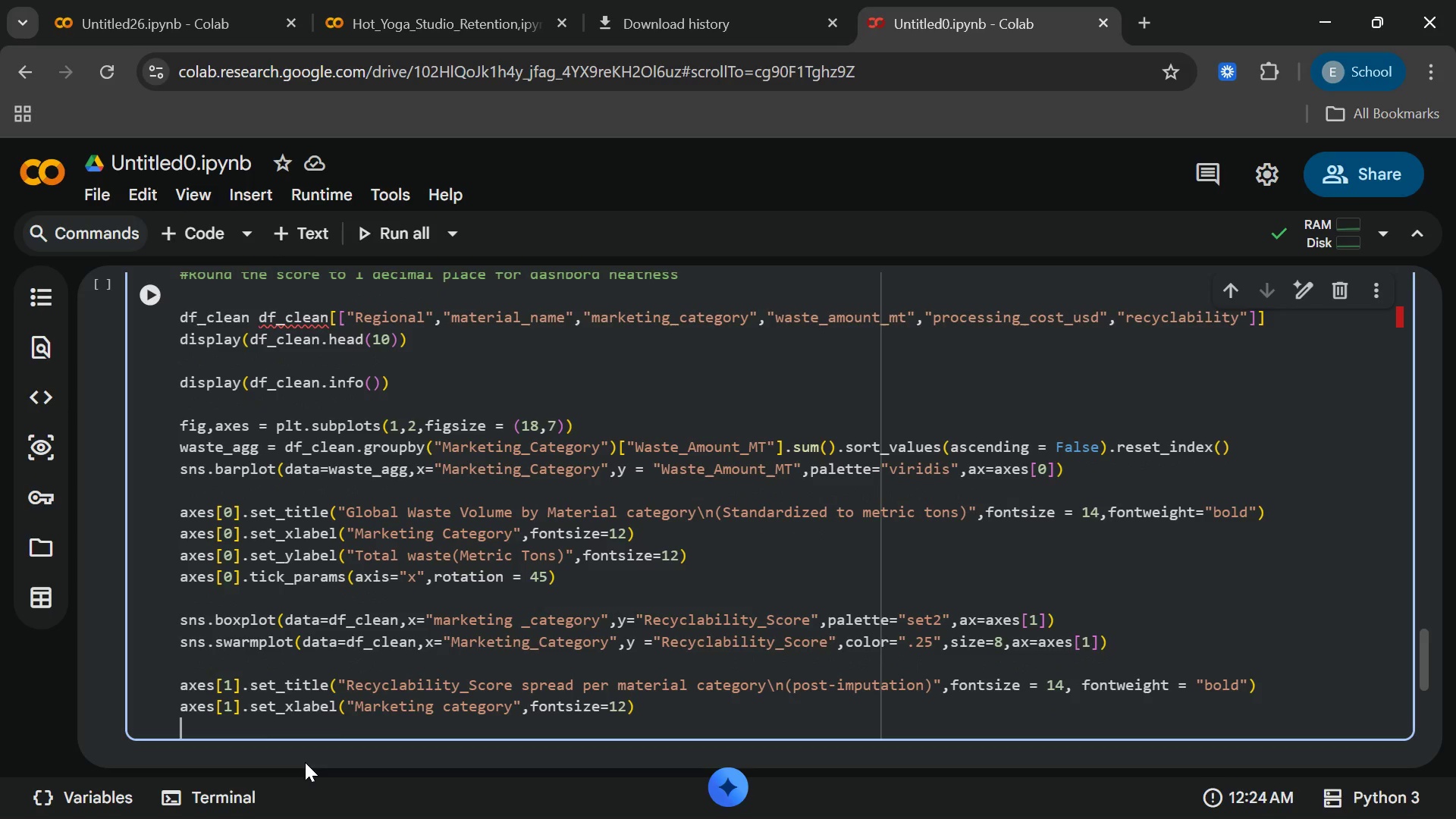 
type(axes[1)
 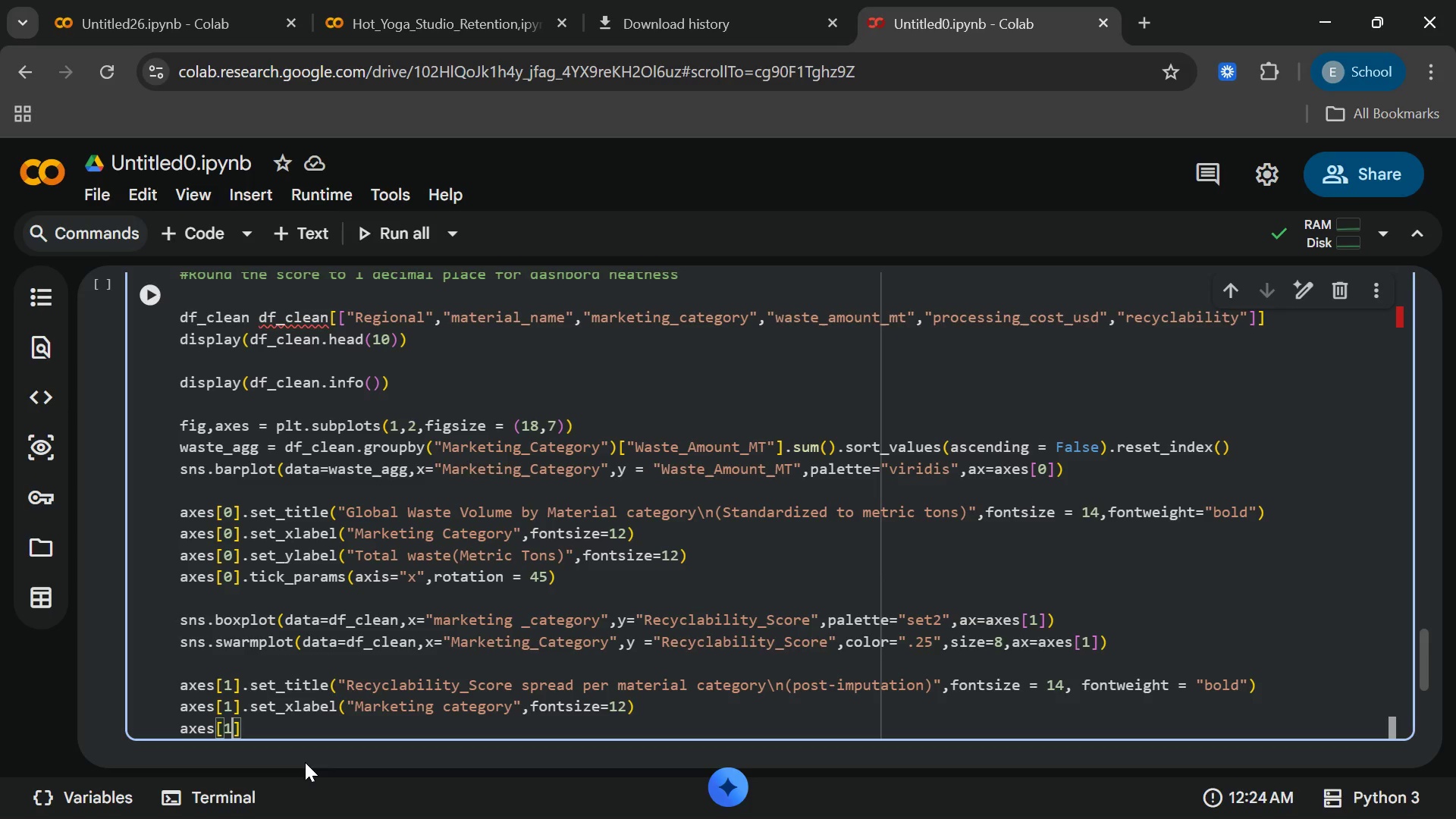 
type(.set)
key(Backspace)
key(Backspace)
key(Backspace)
key(Backspace)
 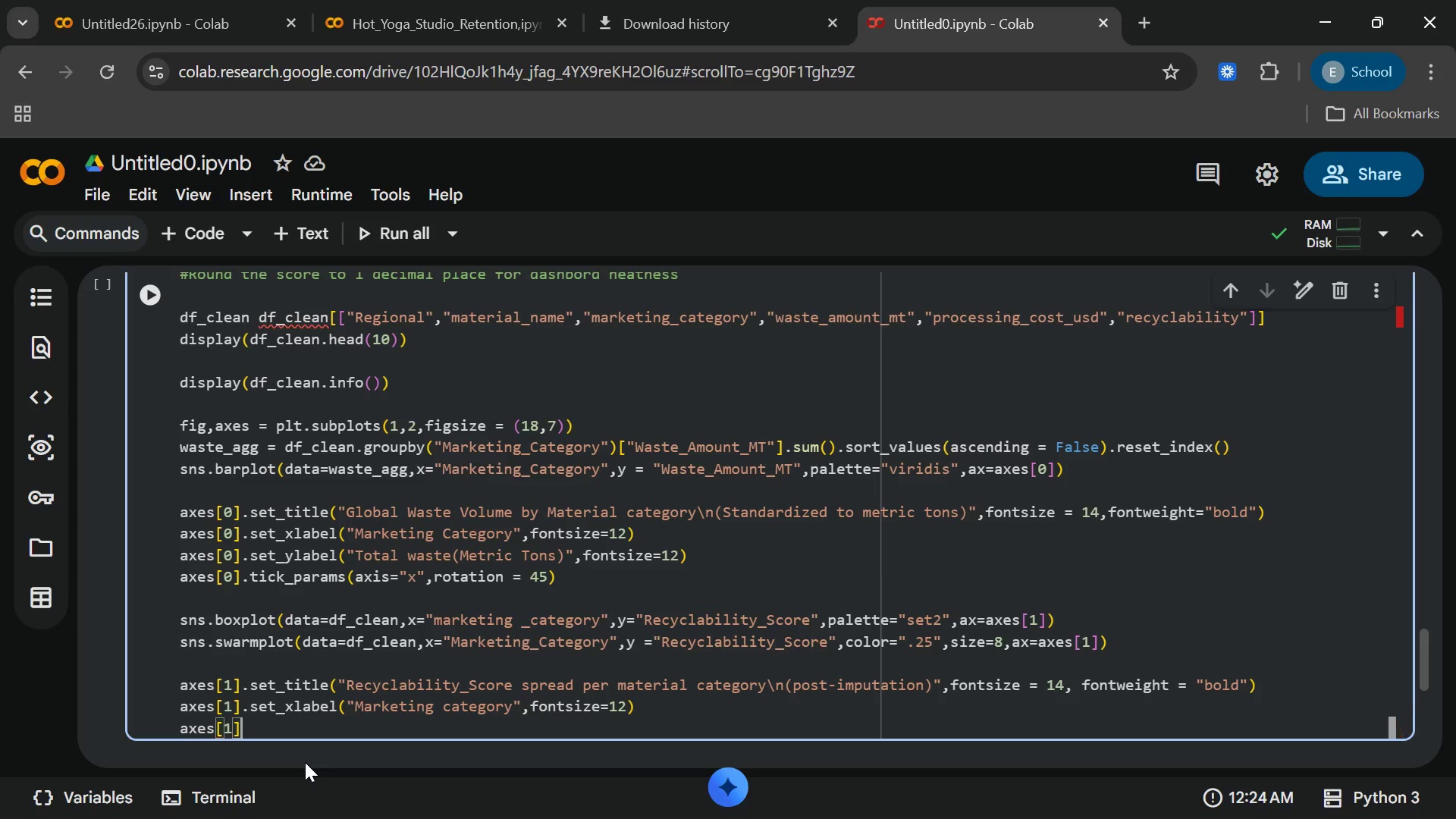 
key(ArrowRight)
 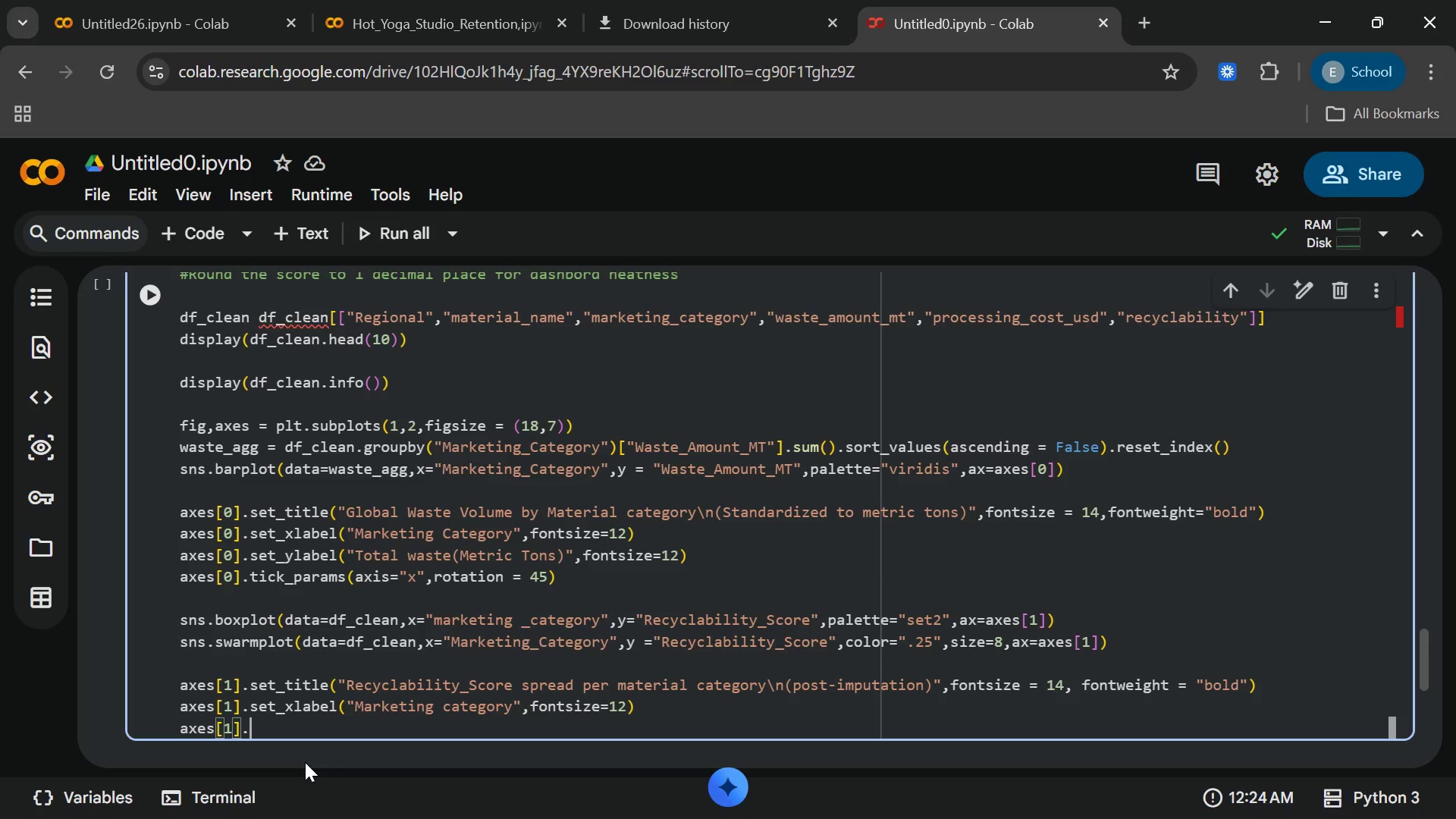 
type(.st_yl)
 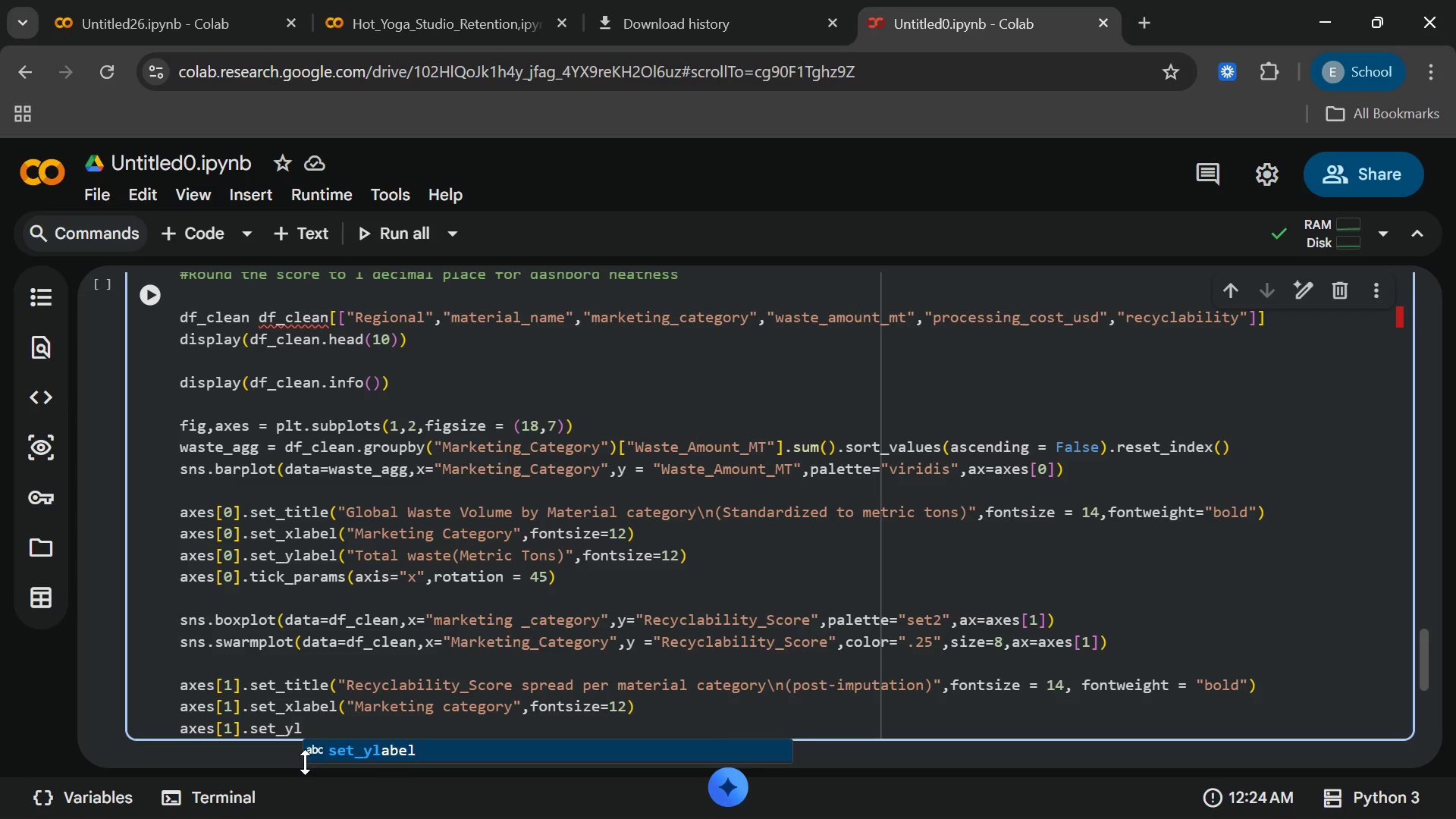 
hold_key(key=E, duration=0.33)
 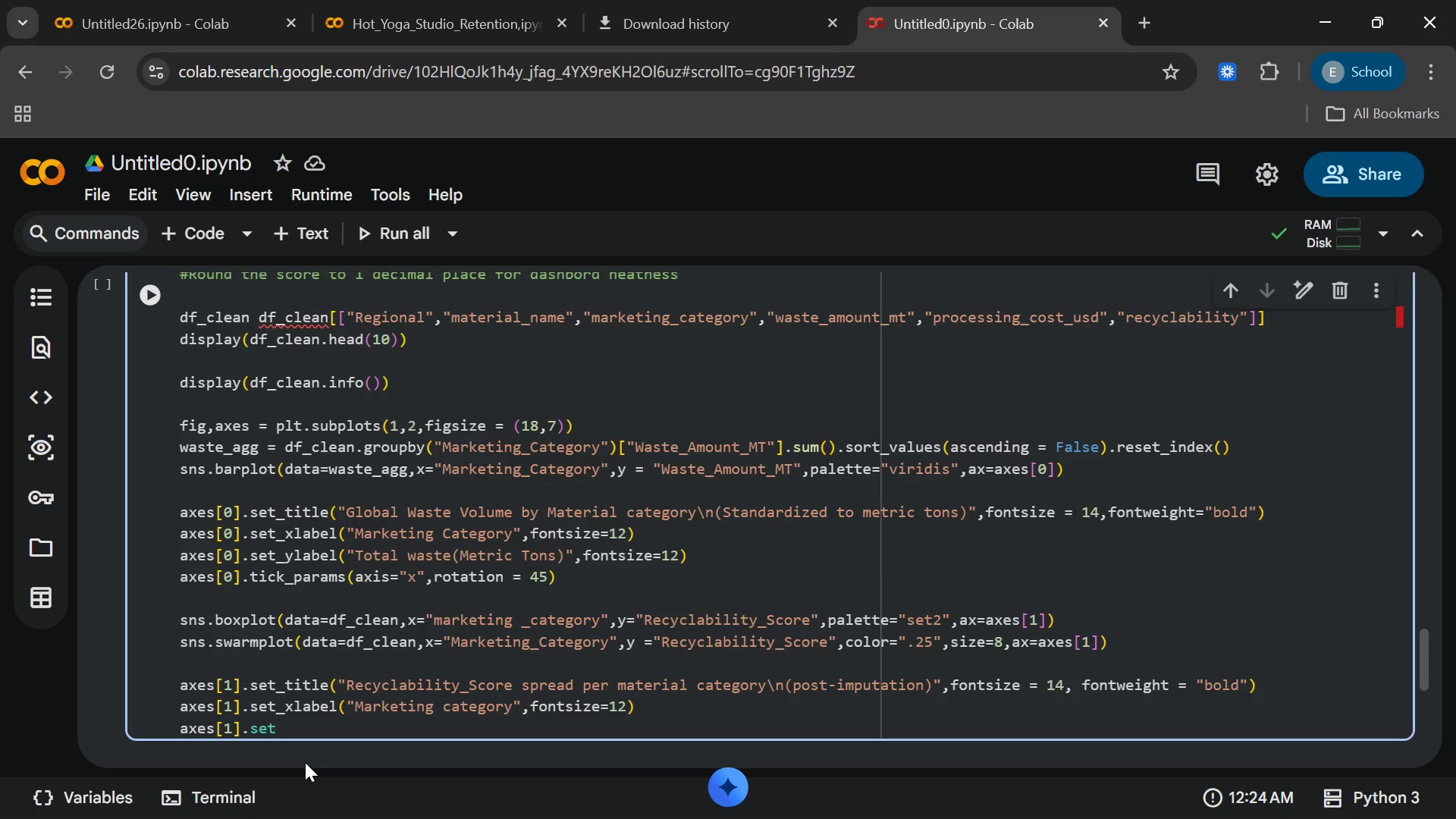 
key(Enter)
 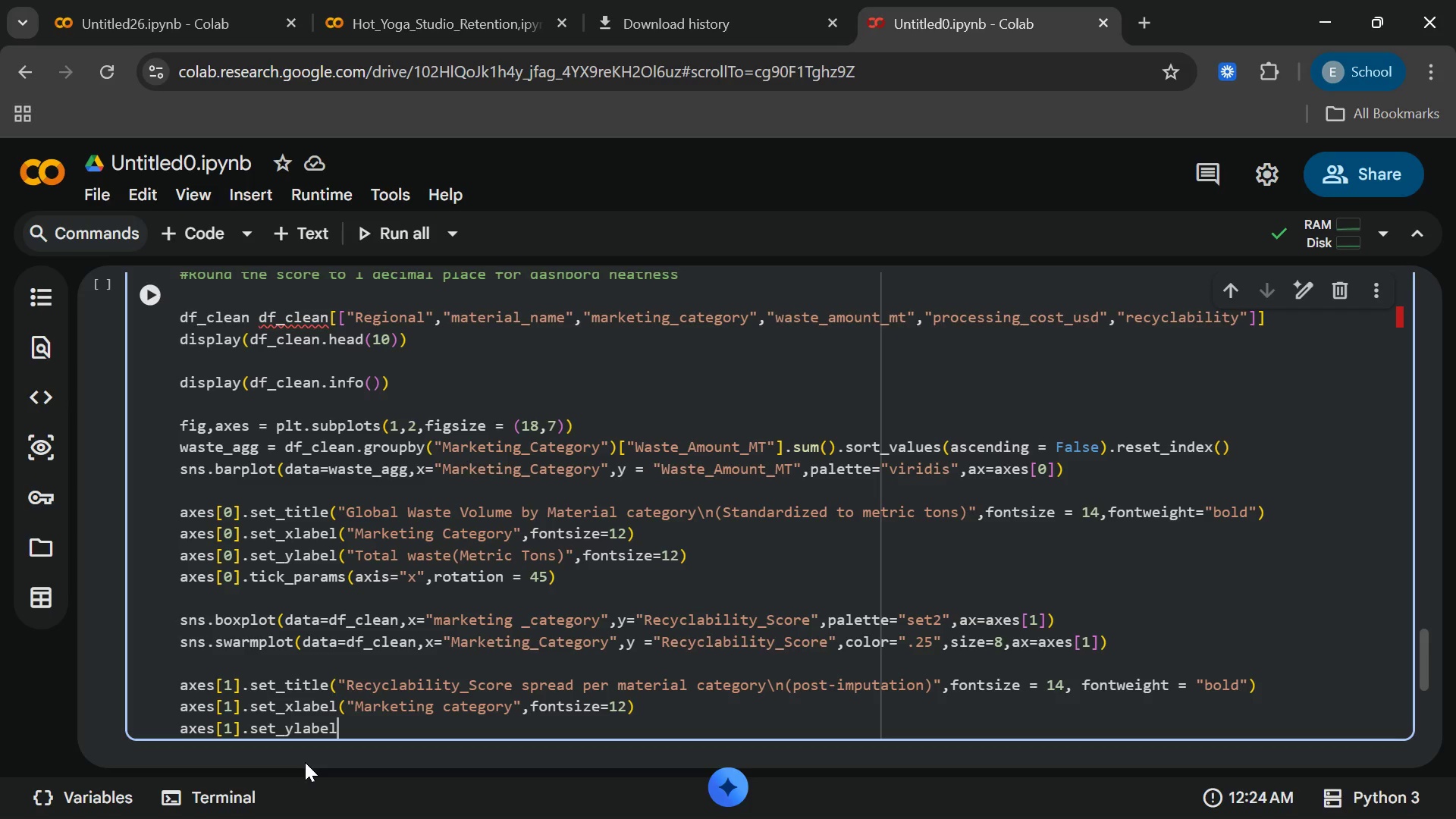 
type(("Re)
 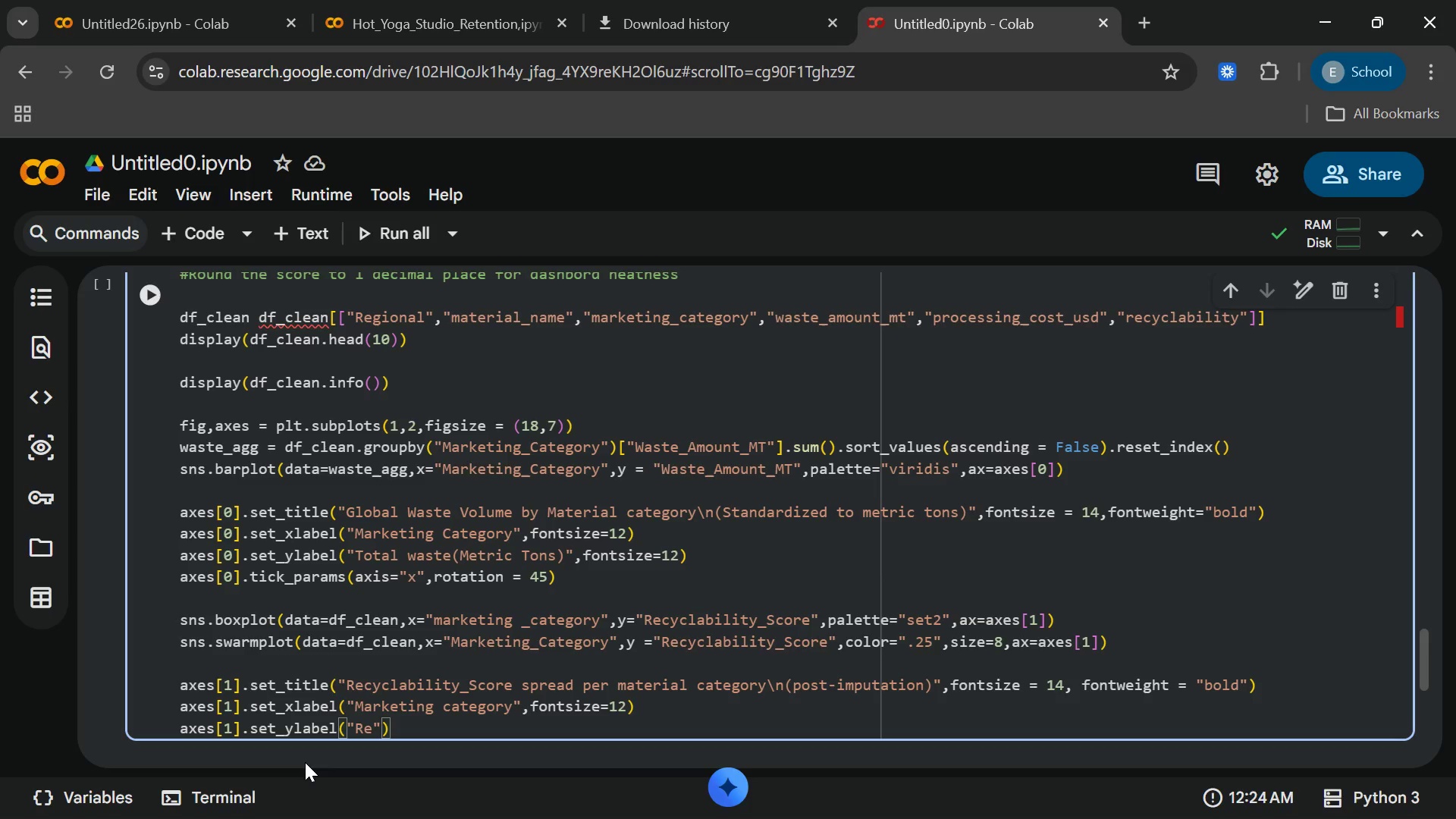 
hold_key(key=C, duration=0.66)
 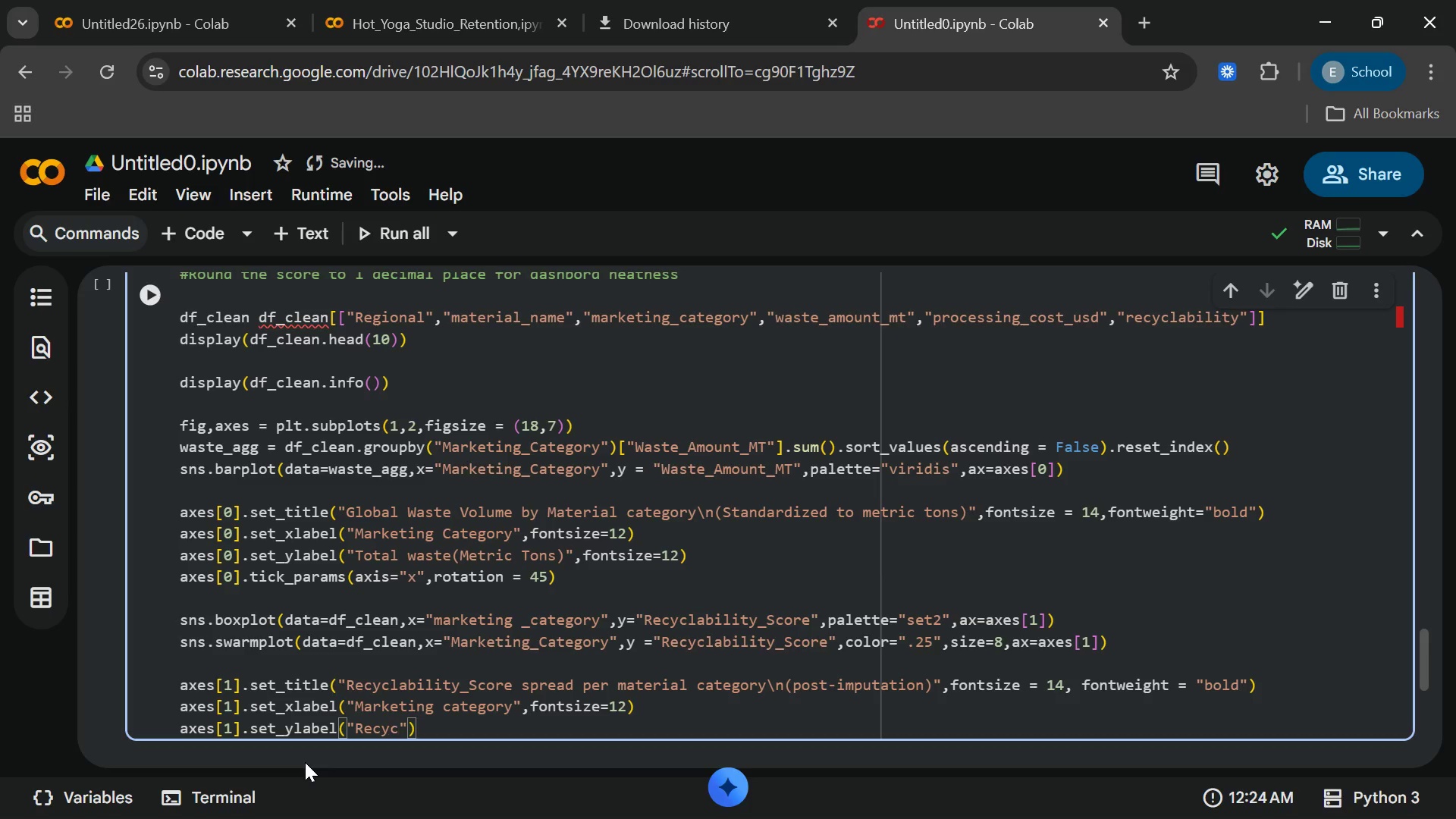 
type(yclability Score)
 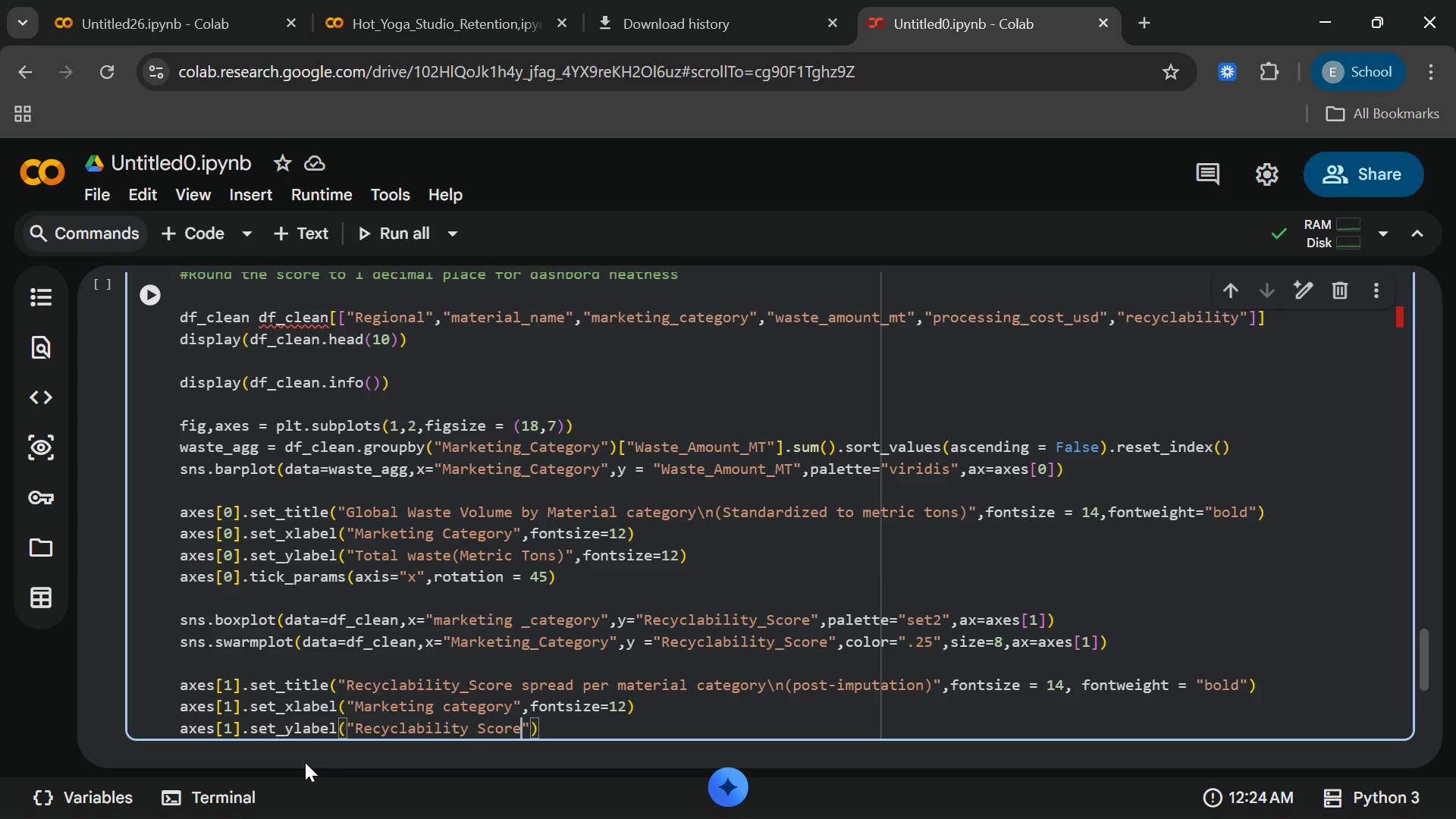 
type((0-100)
 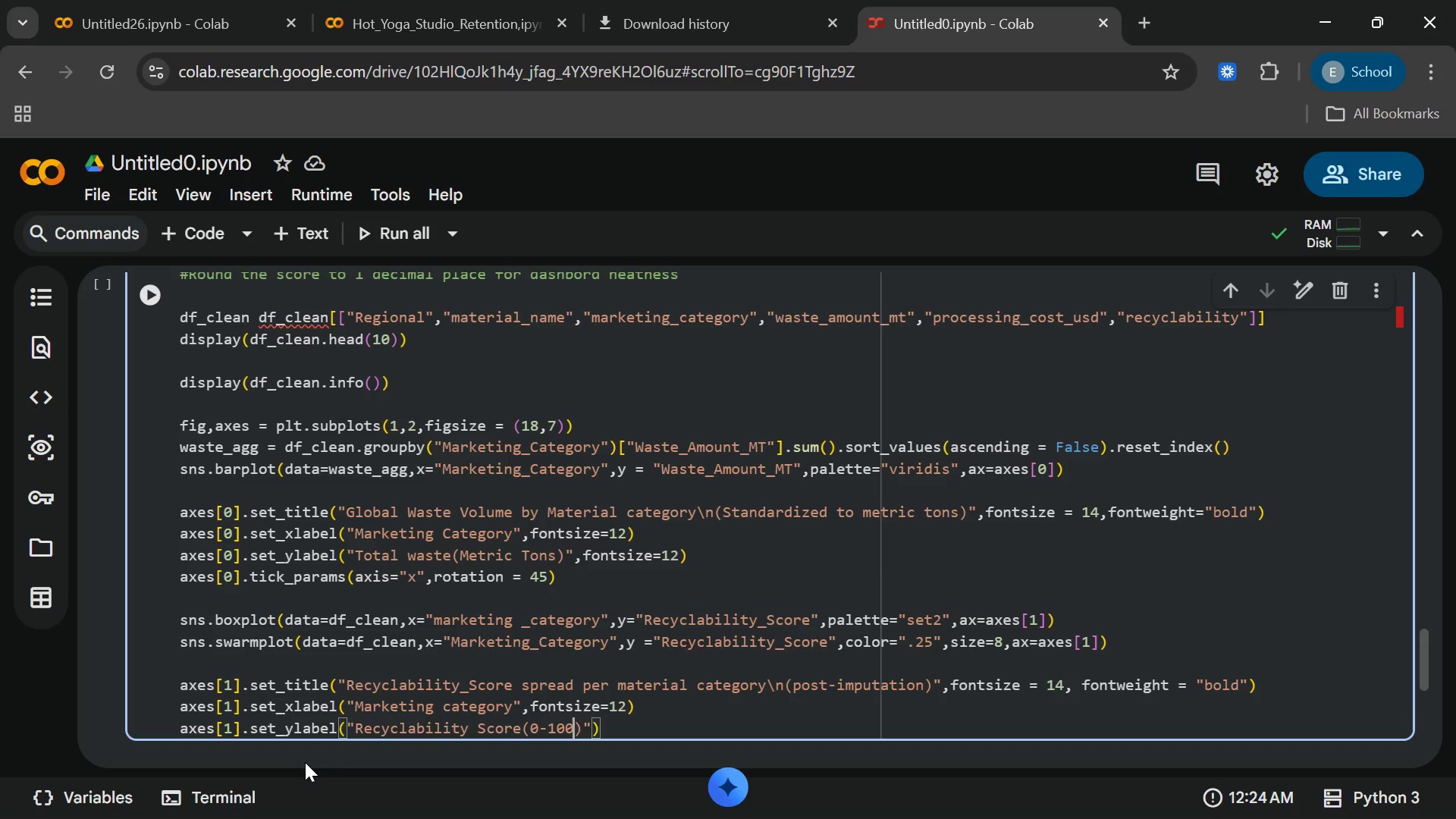 
key(ArrowRight)
 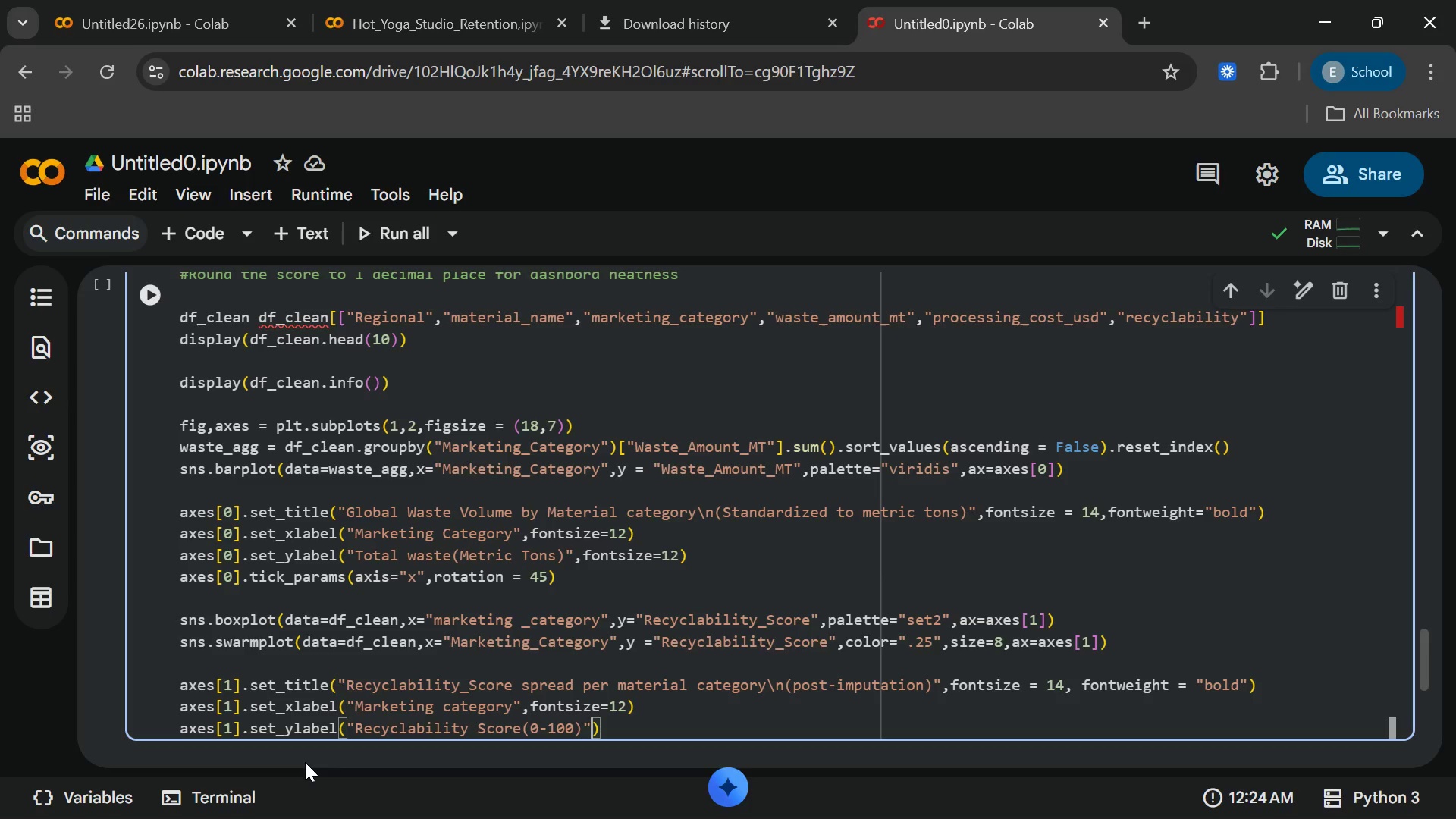 
key(ArrowRight)
 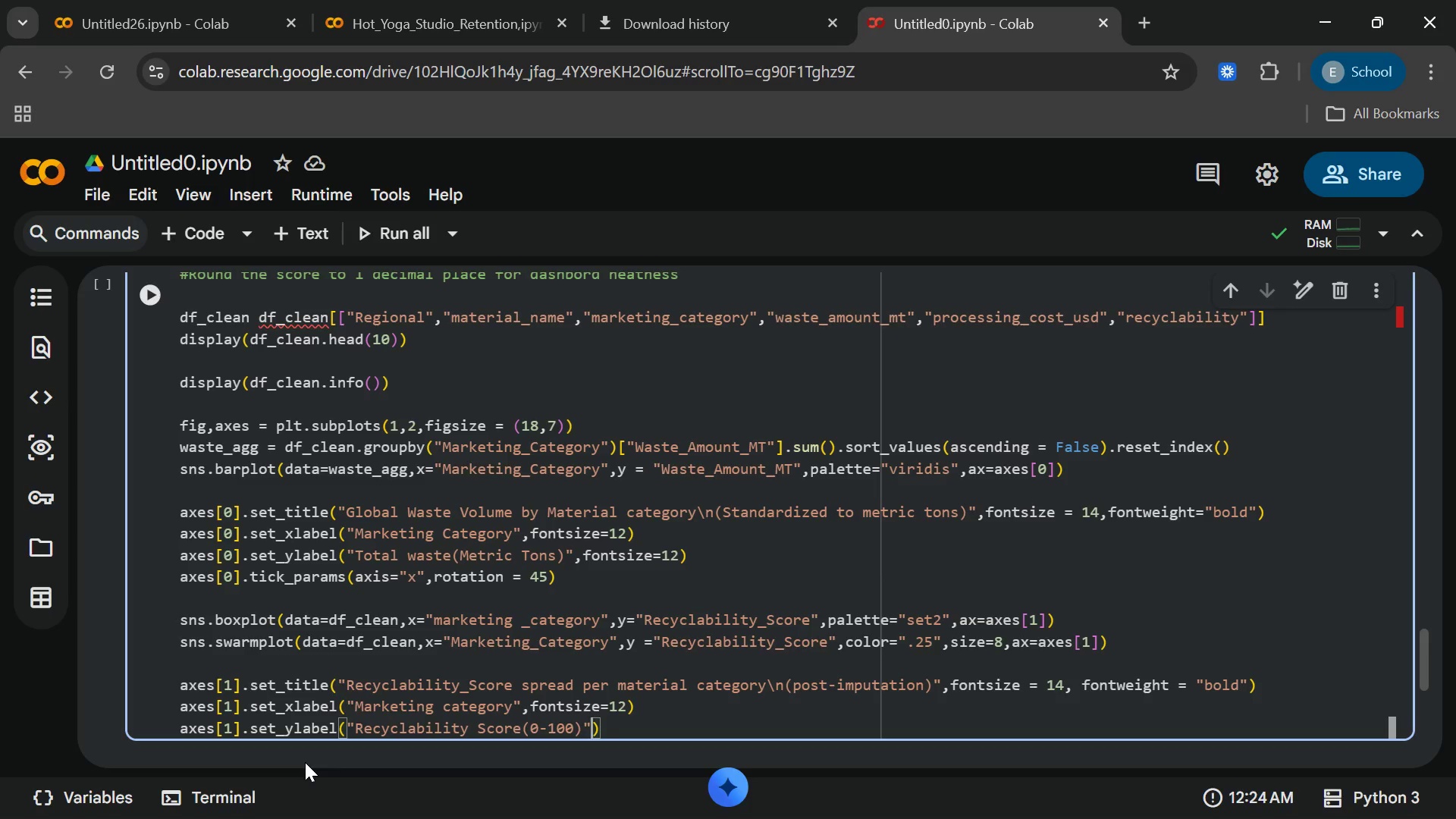 
type(,fontsize=12)
 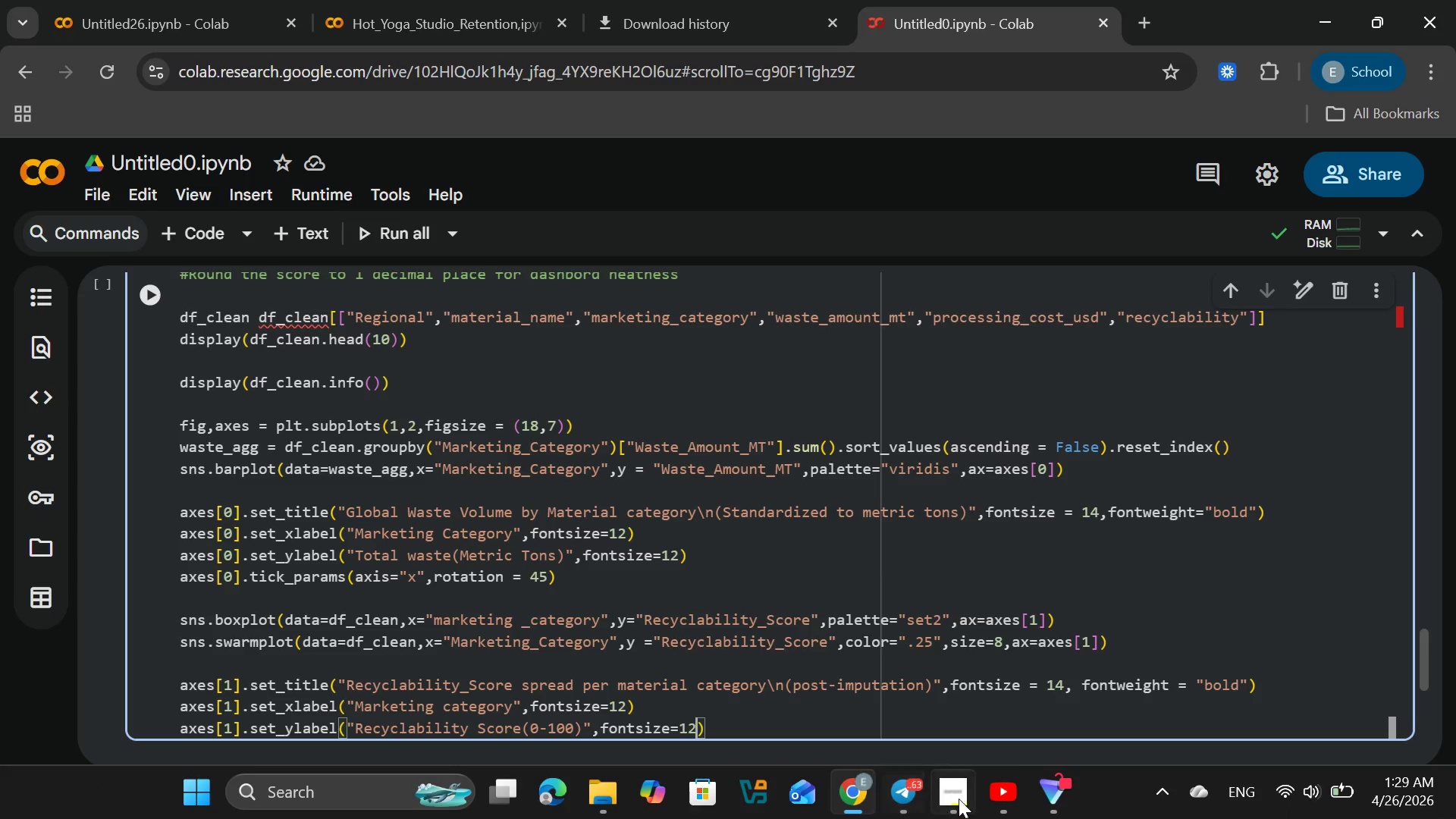 
left_click([1006, 788])
 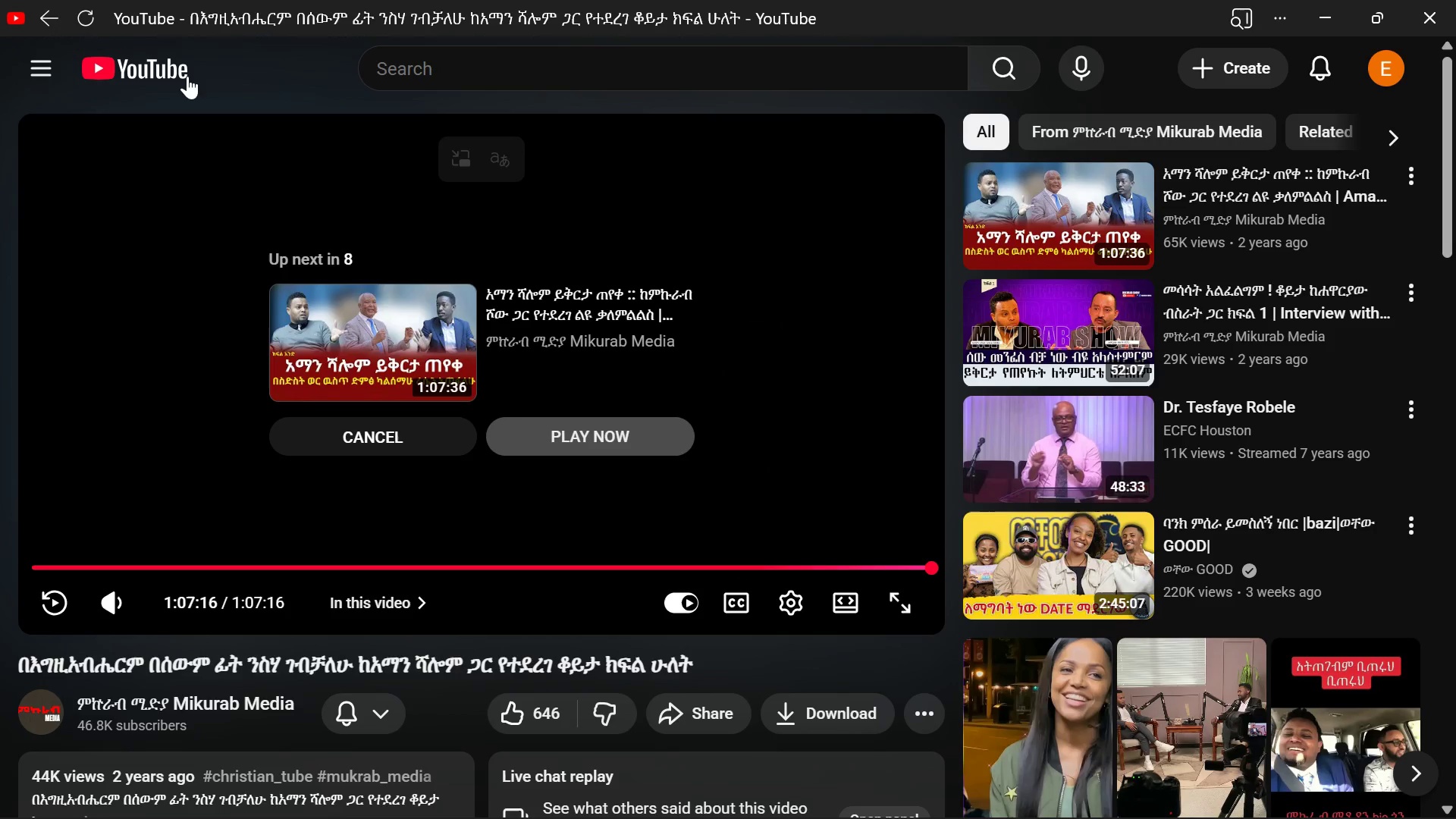 
left_click([152, 63])
 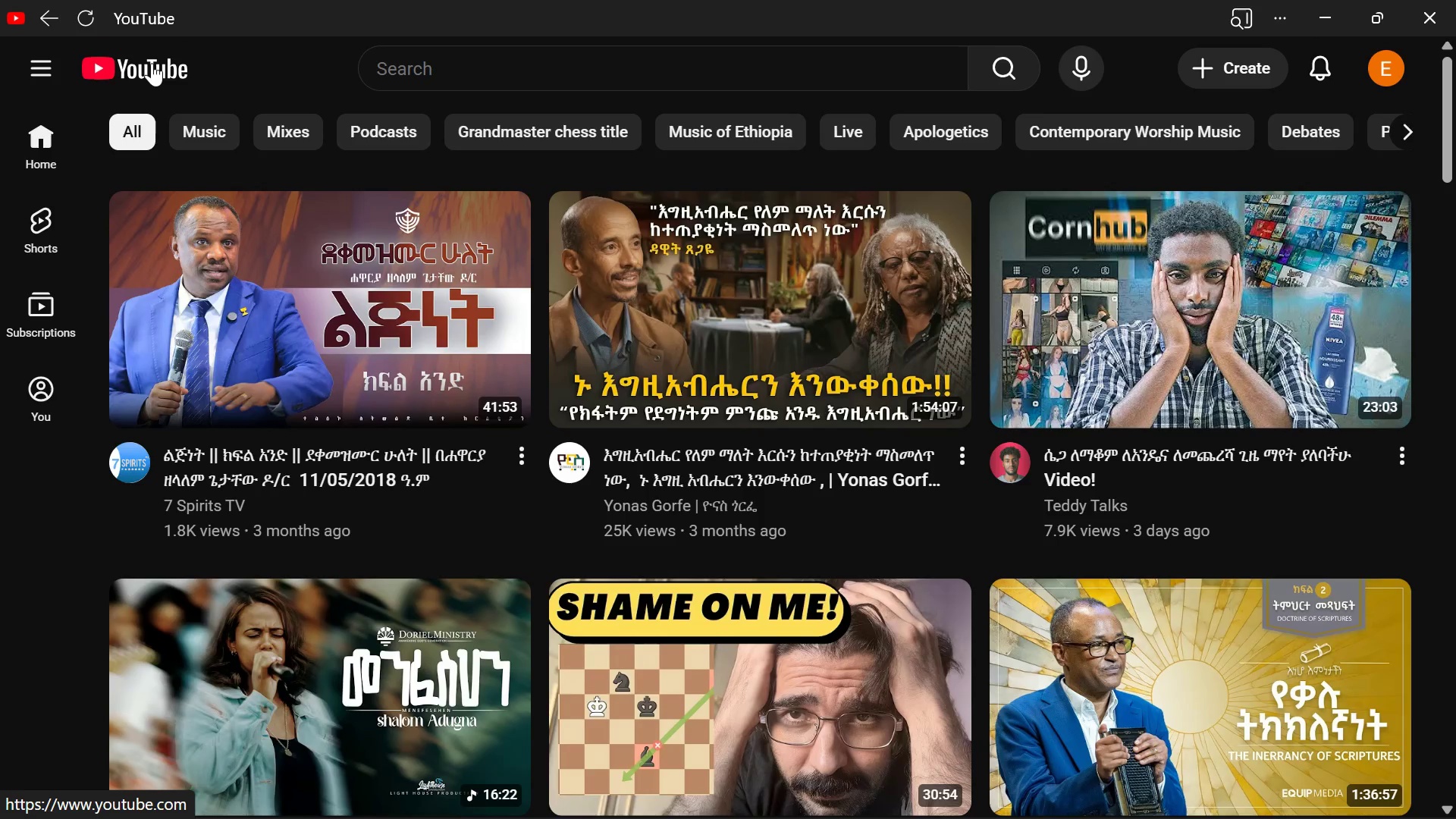 
wait(14.91)
 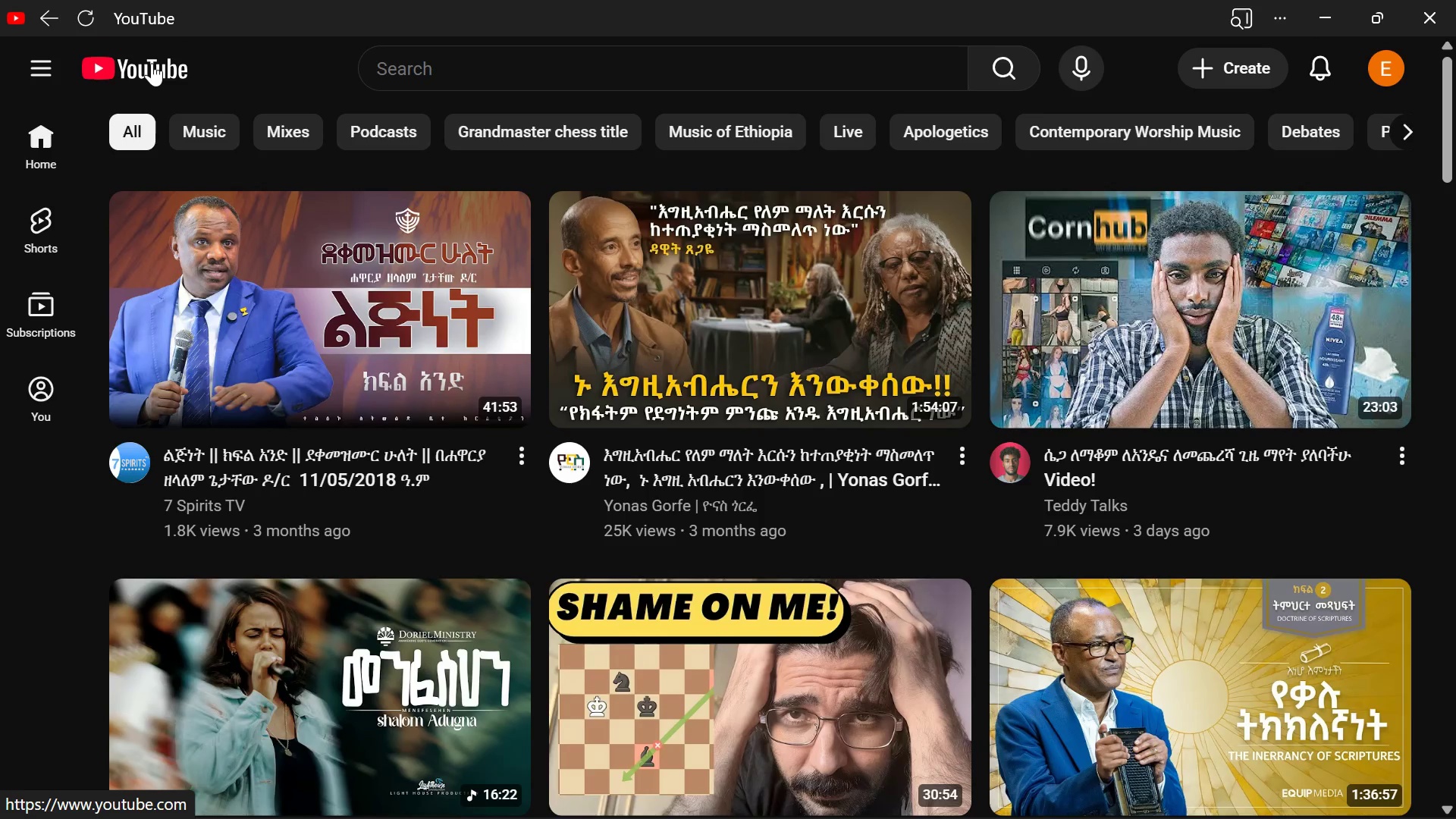 
left_click([817, 370])
 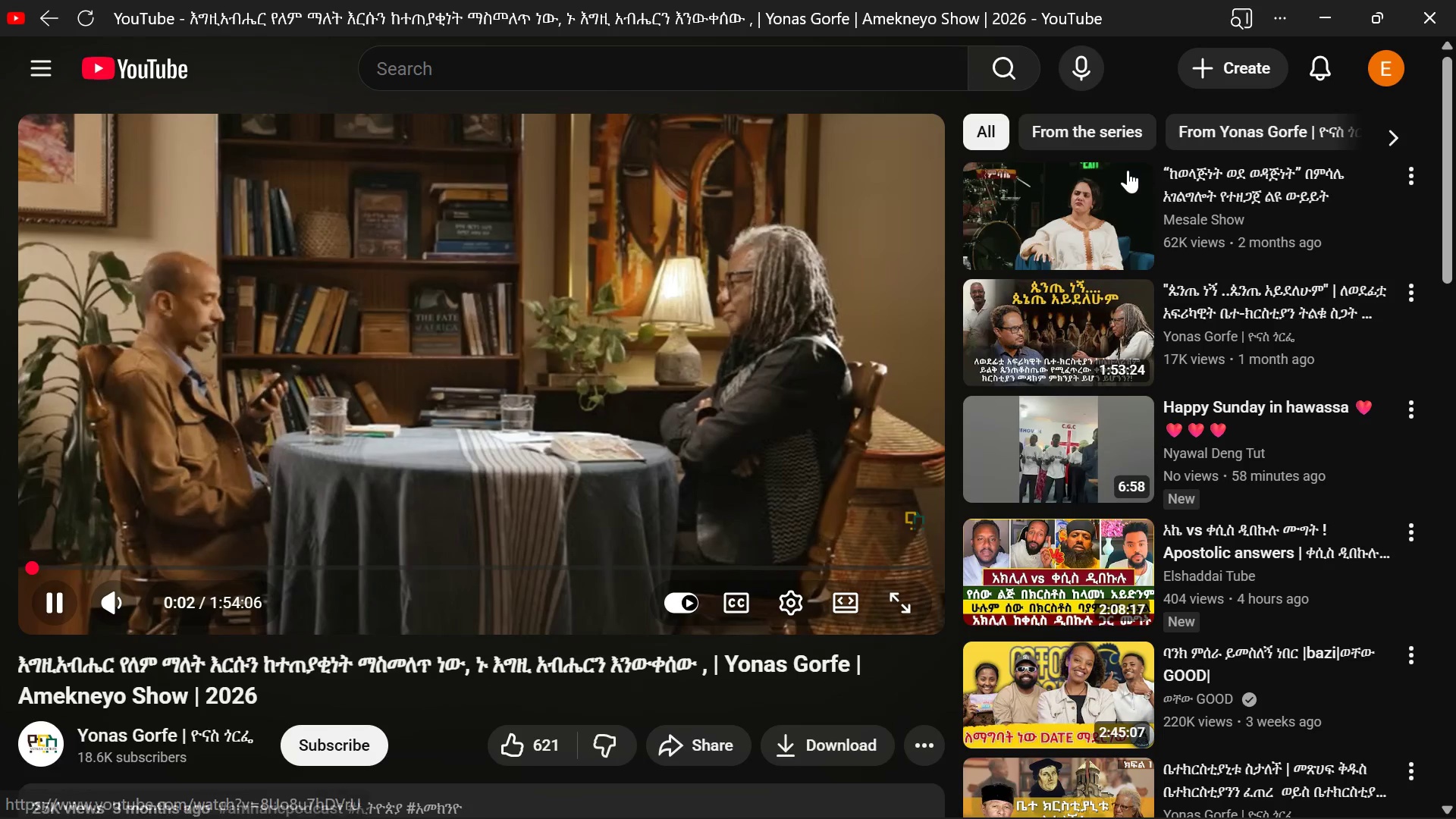 
wait(6.12)
 